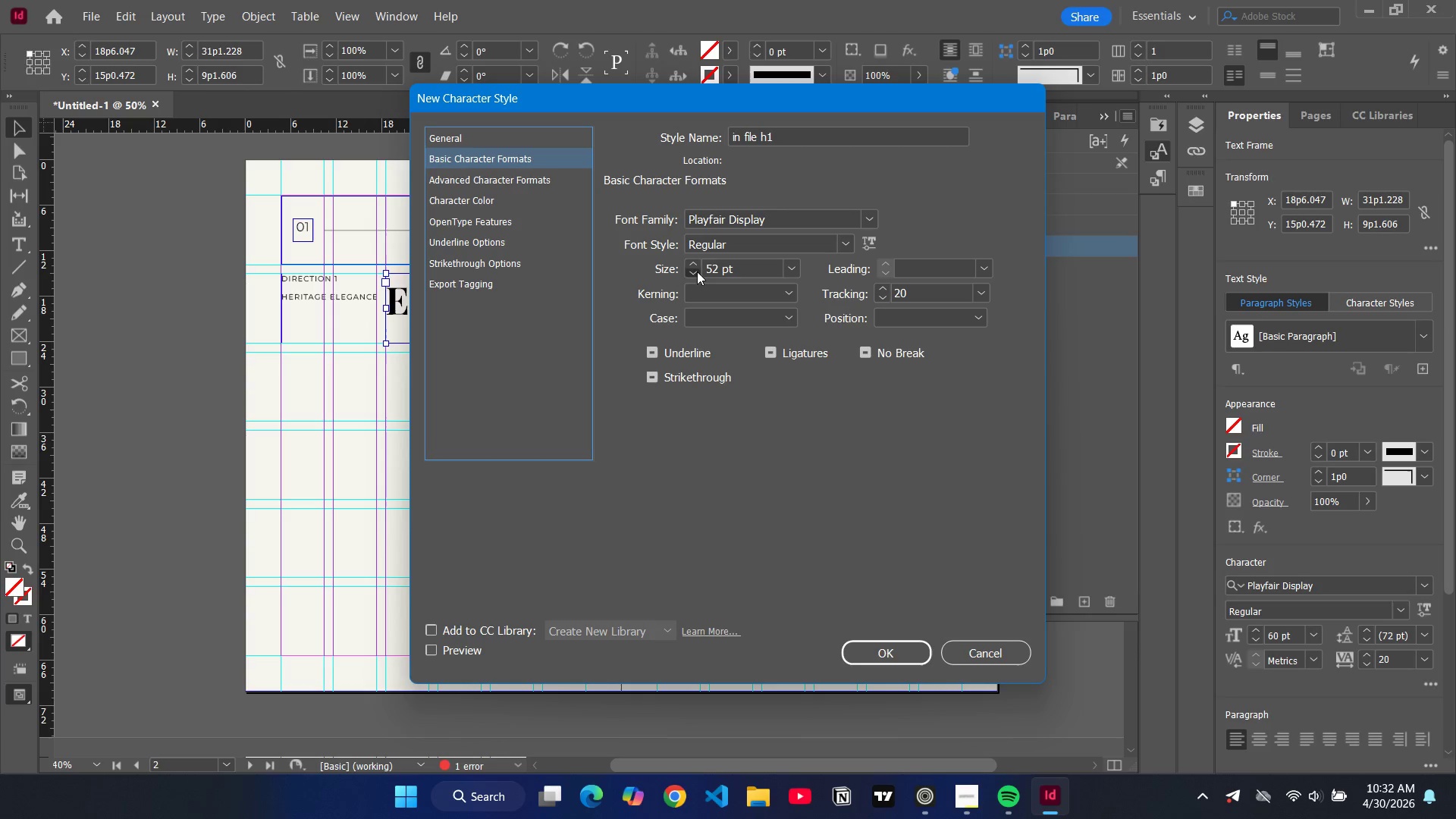 
triple_click([697, 271])
 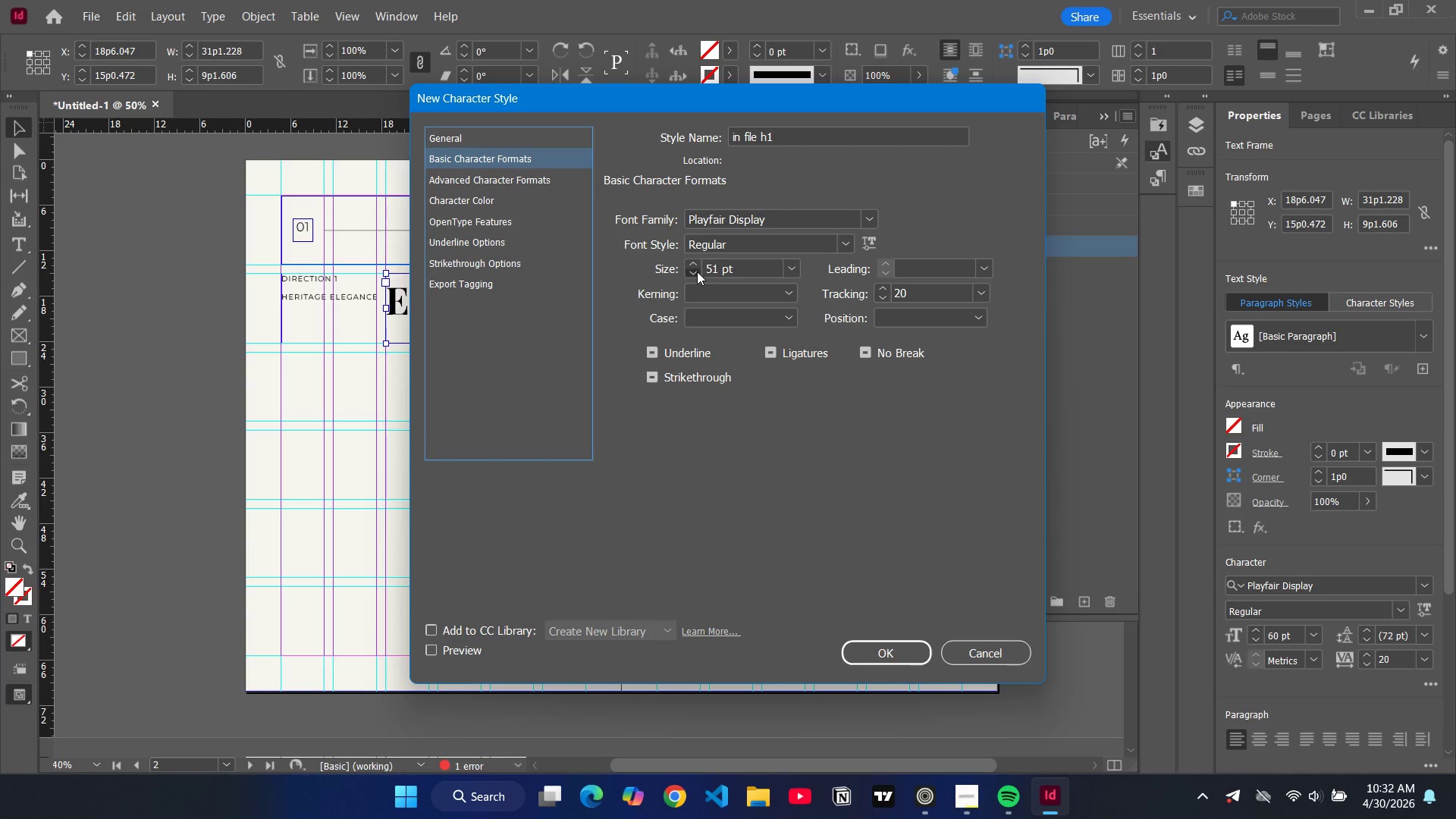 
triple_click([697, 271])
 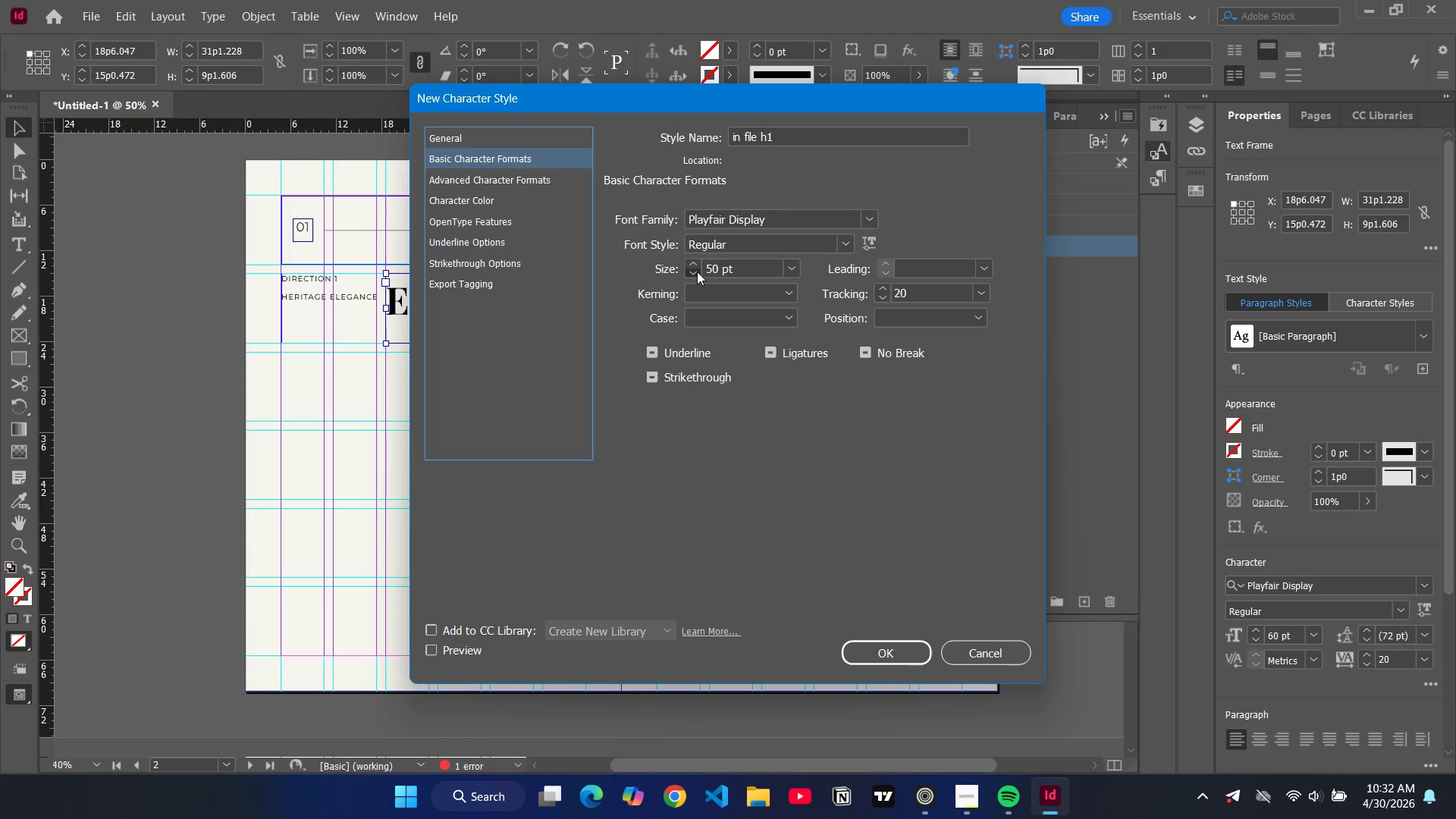 
triple_click([697, 271])
 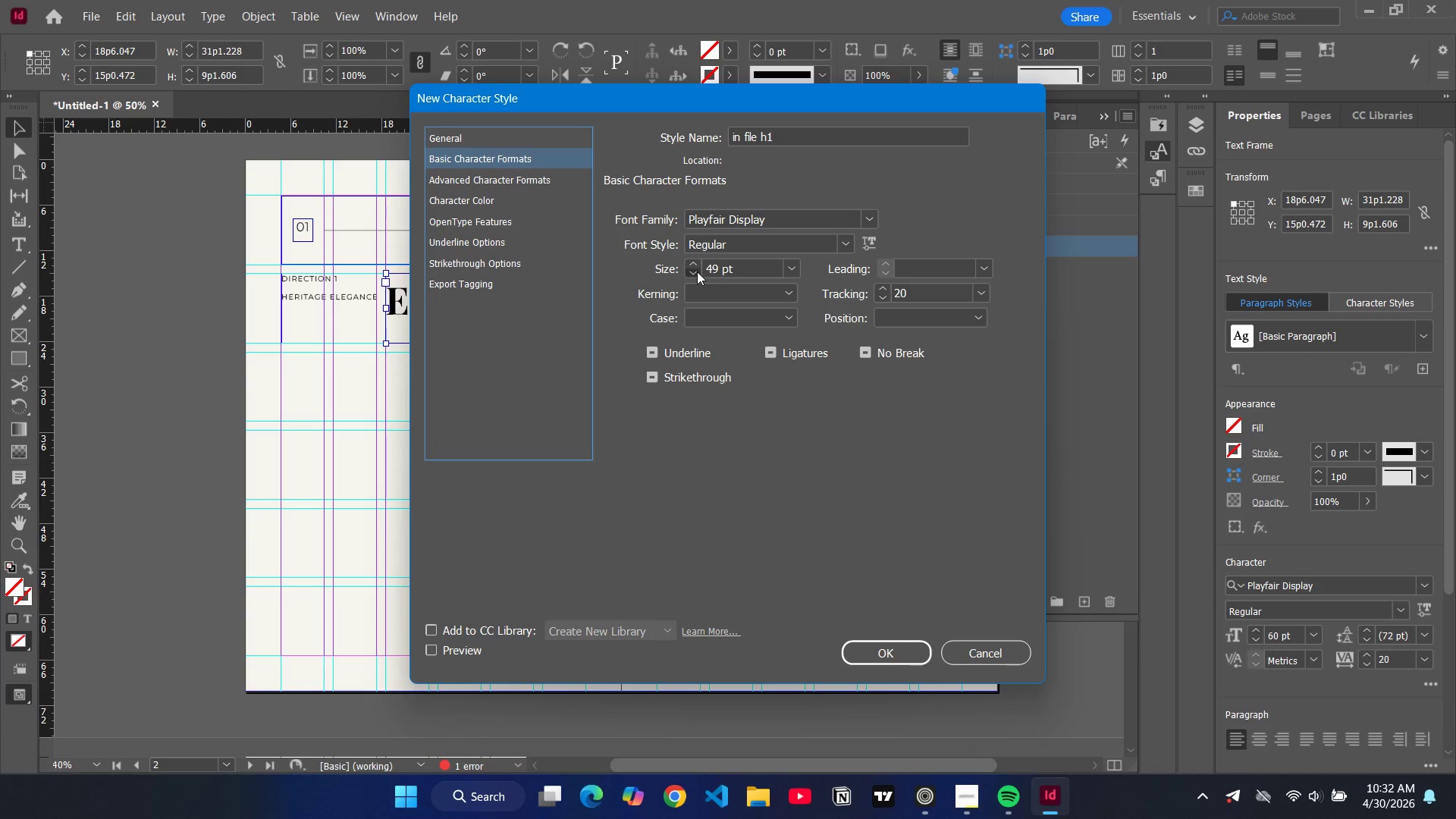 
triple_click([697, 271])
 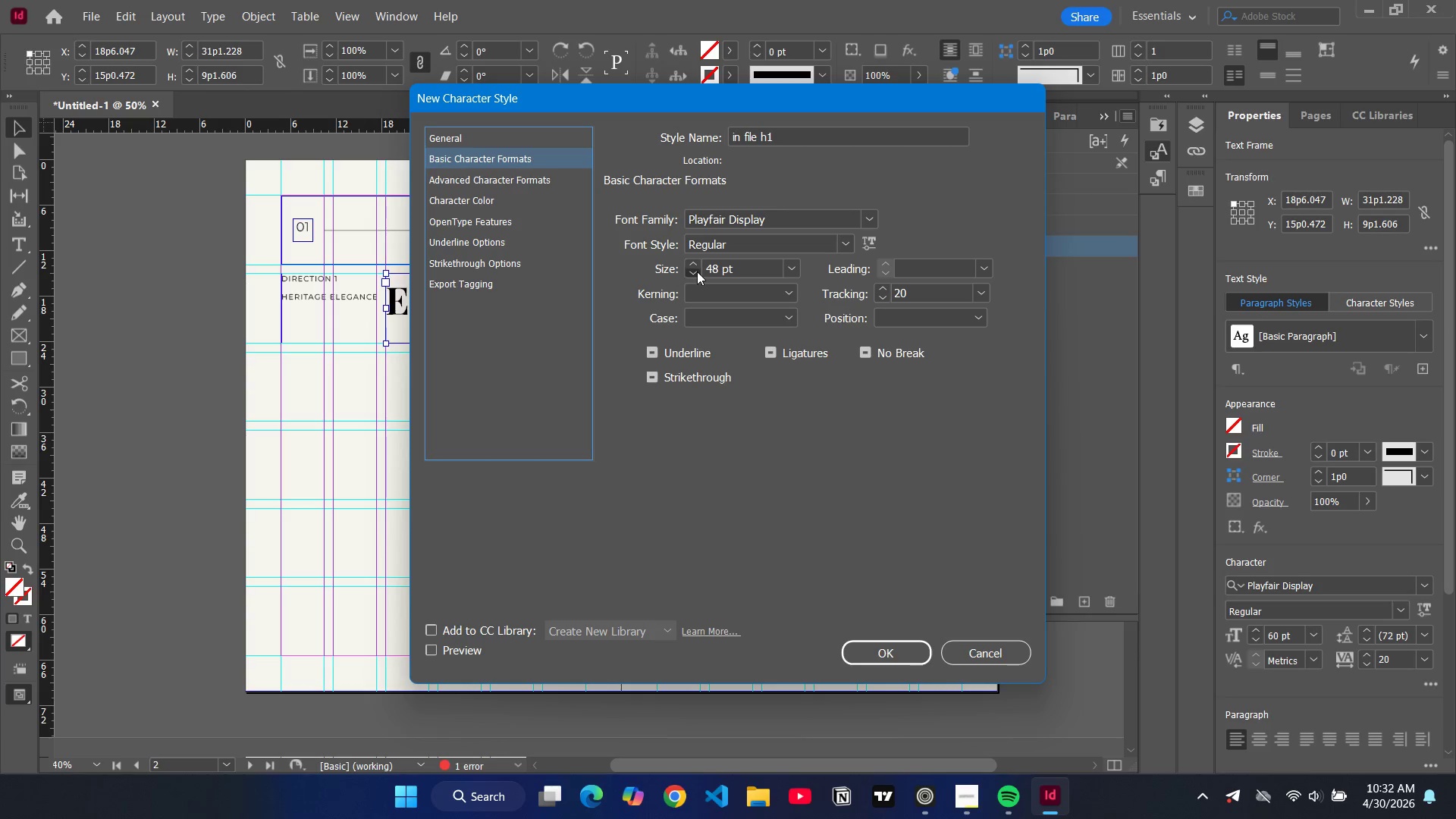 
triple_click([697, 271])
 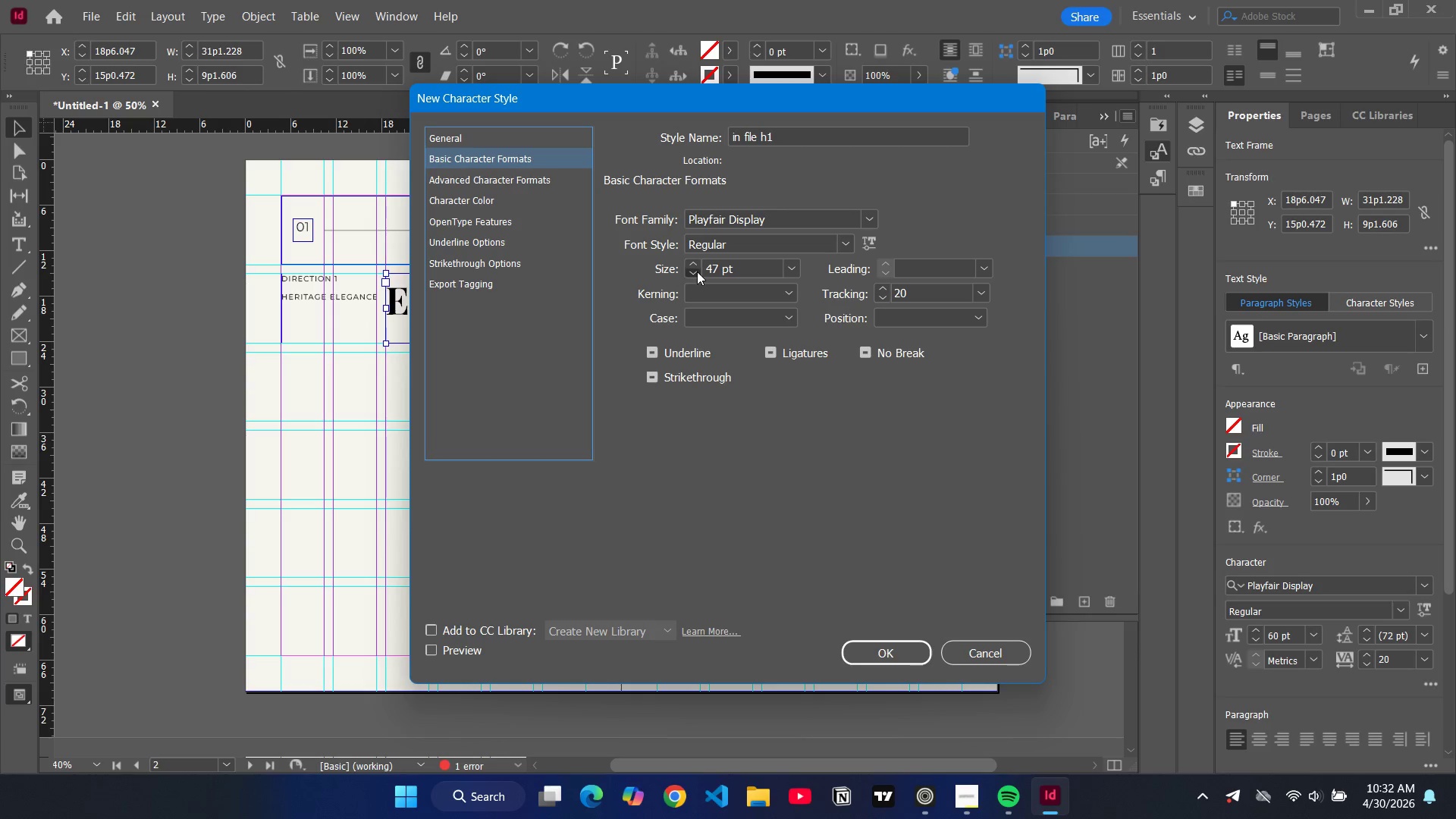 
triple_click([697, 271])
 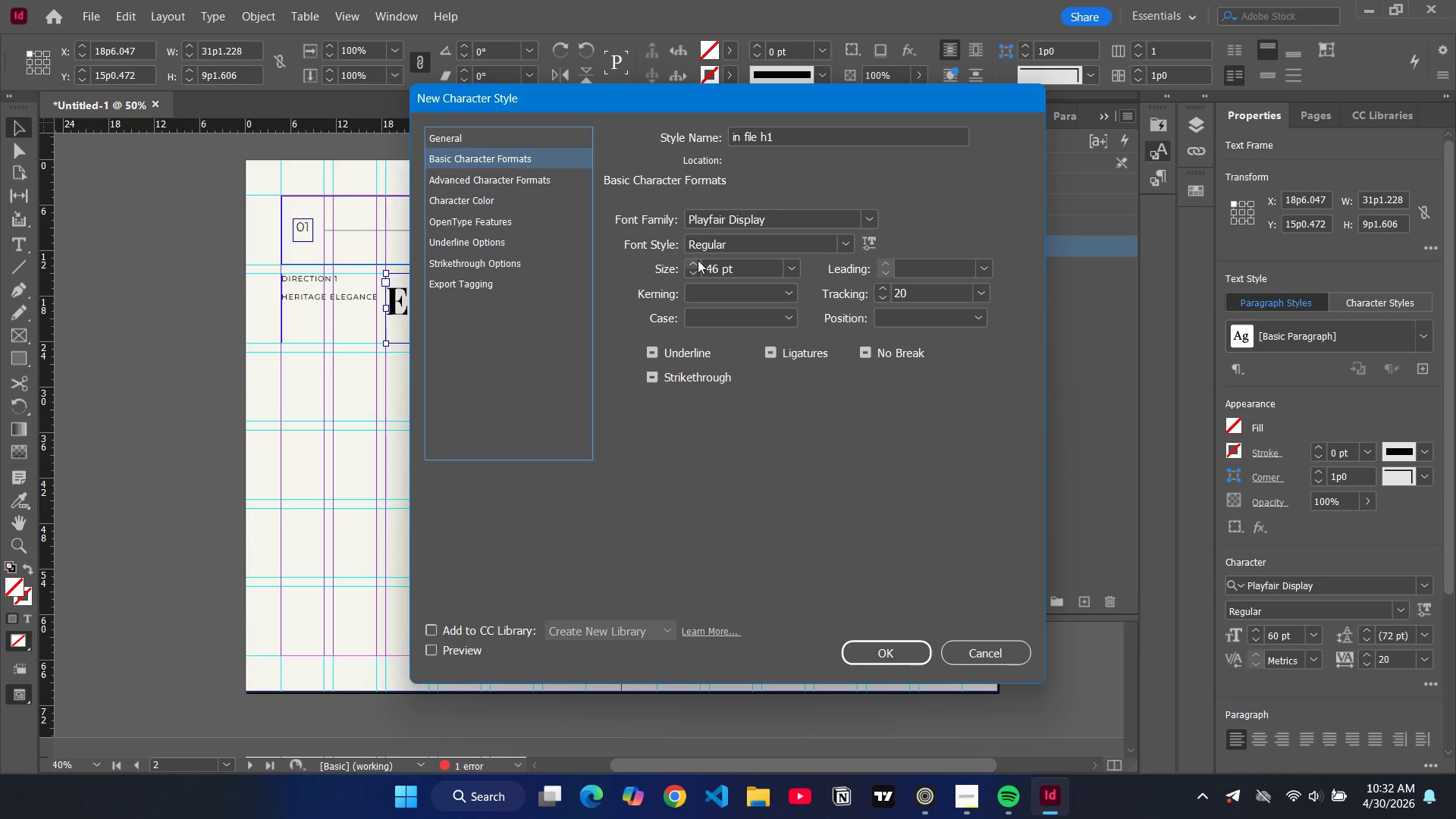 
double_click([698, 260])
 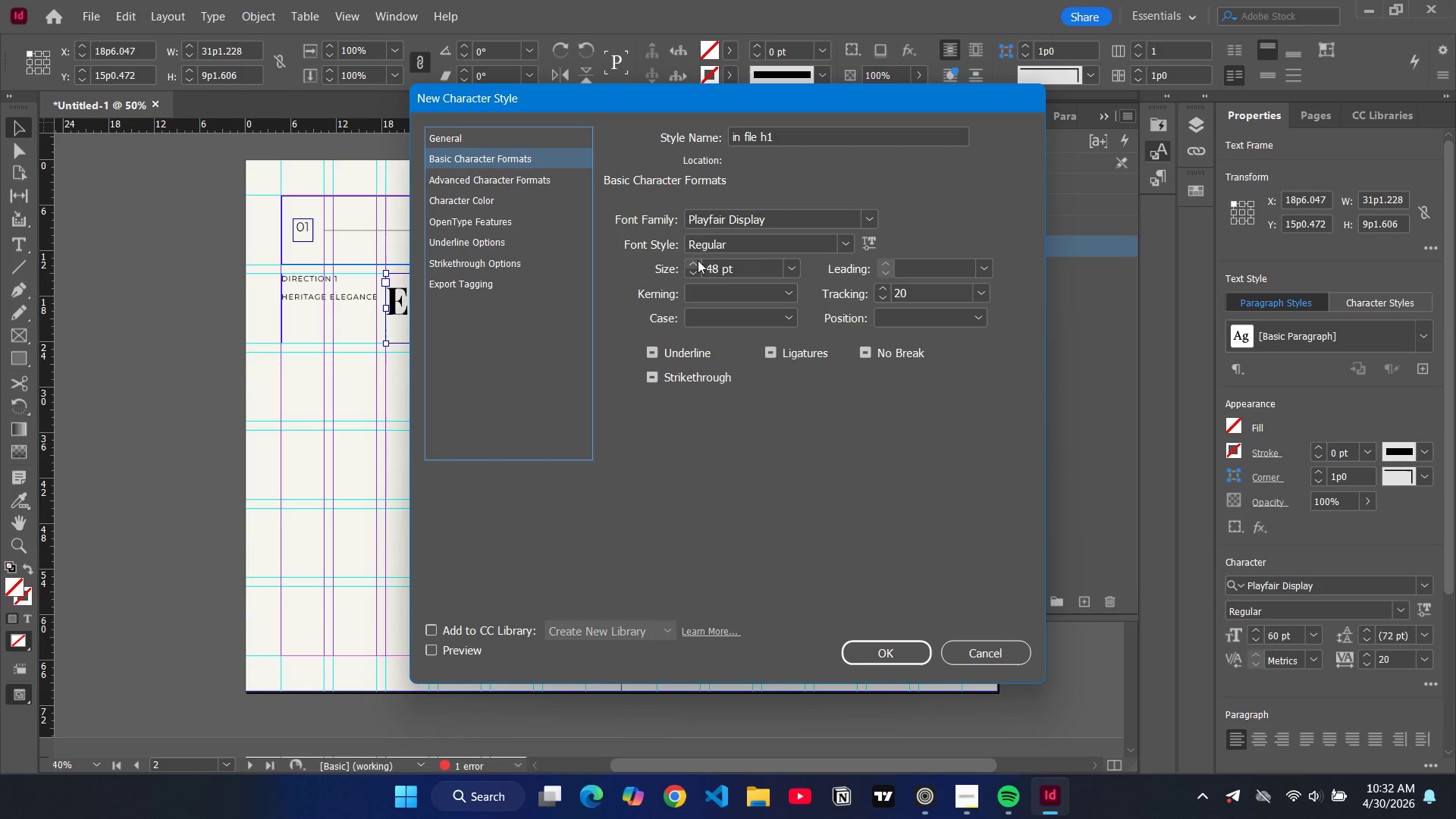 
triple_click([698, 260])
 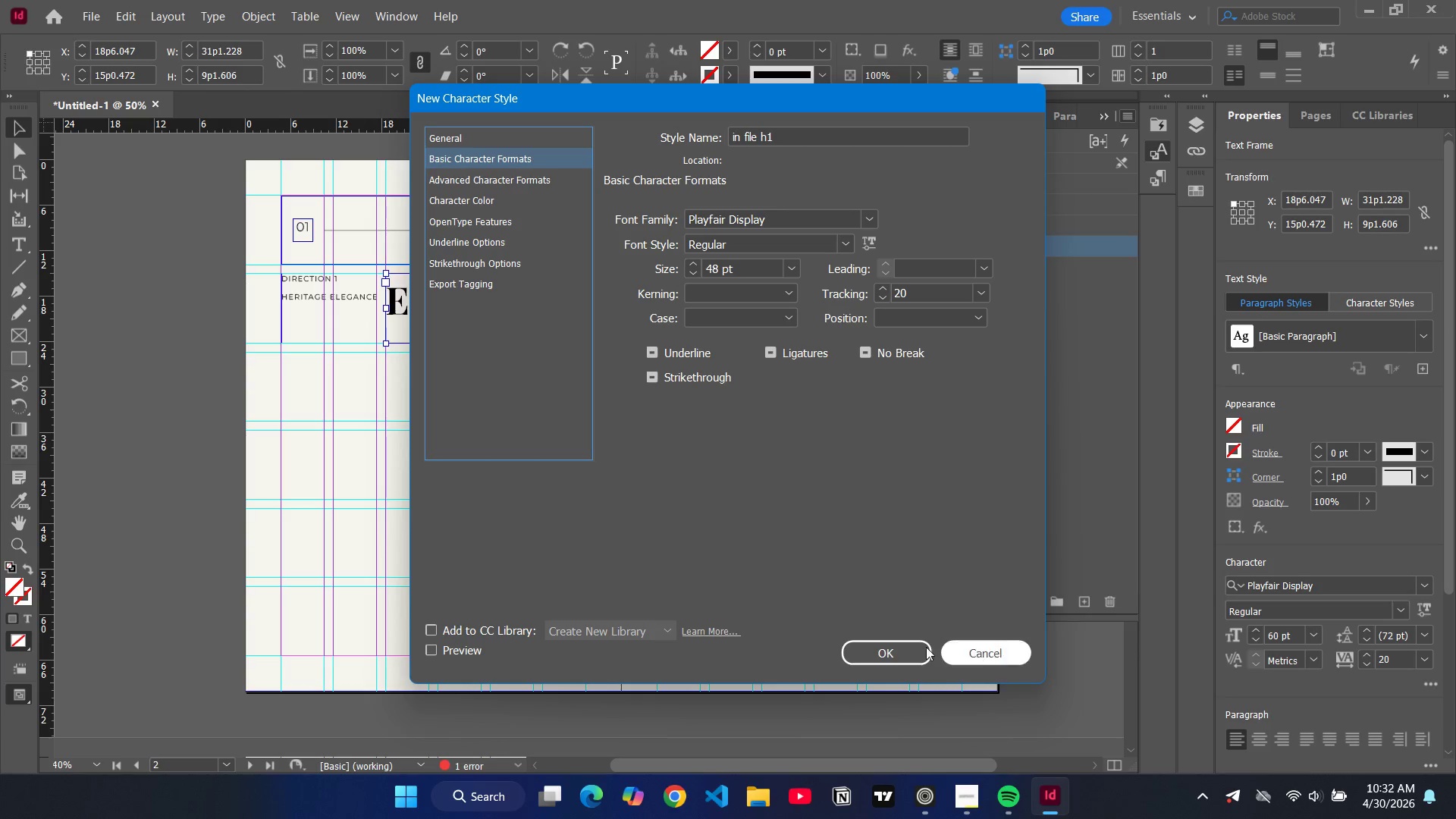 
left_click([899, 647])
 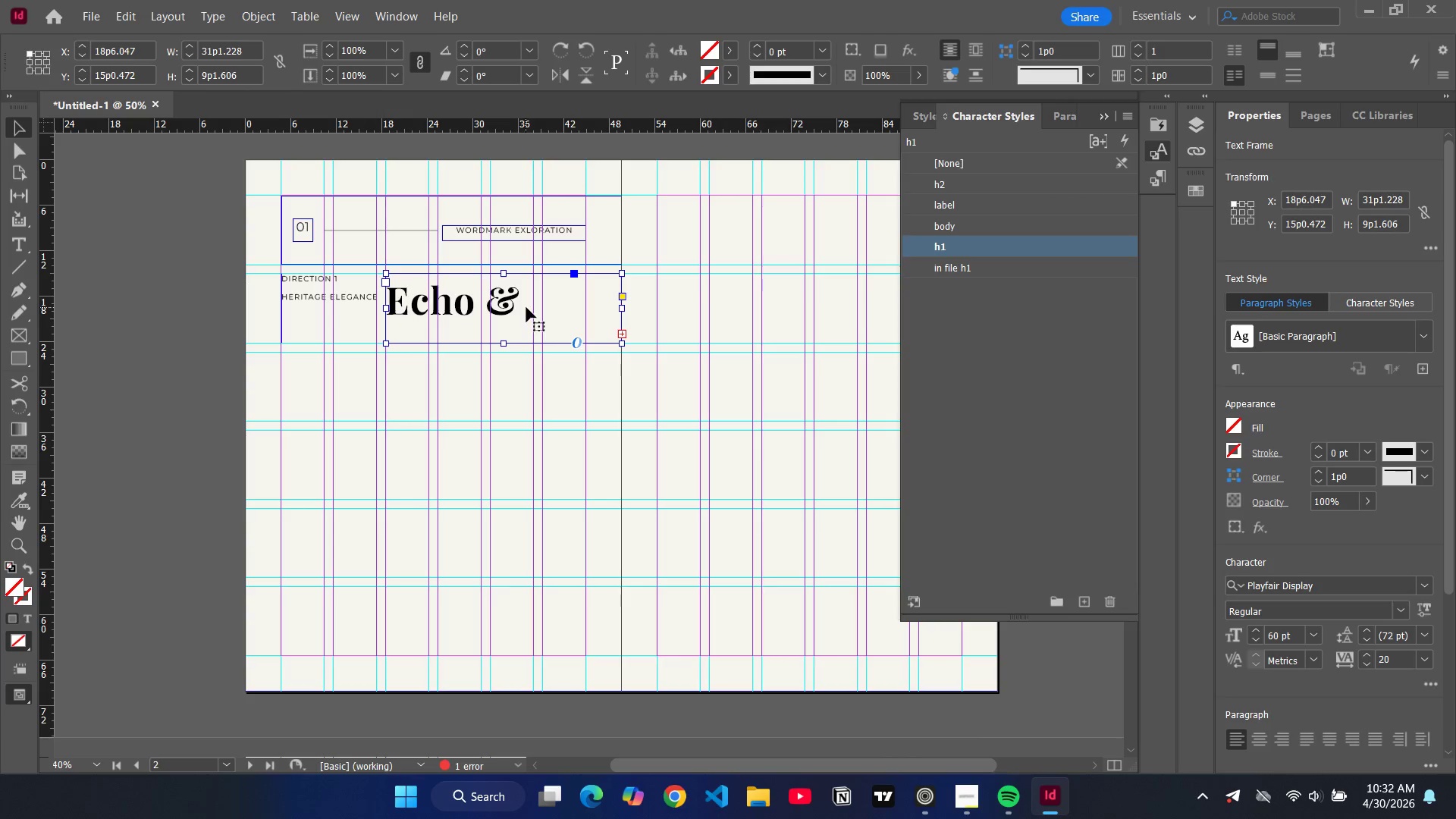 
left_click([952, 268])
 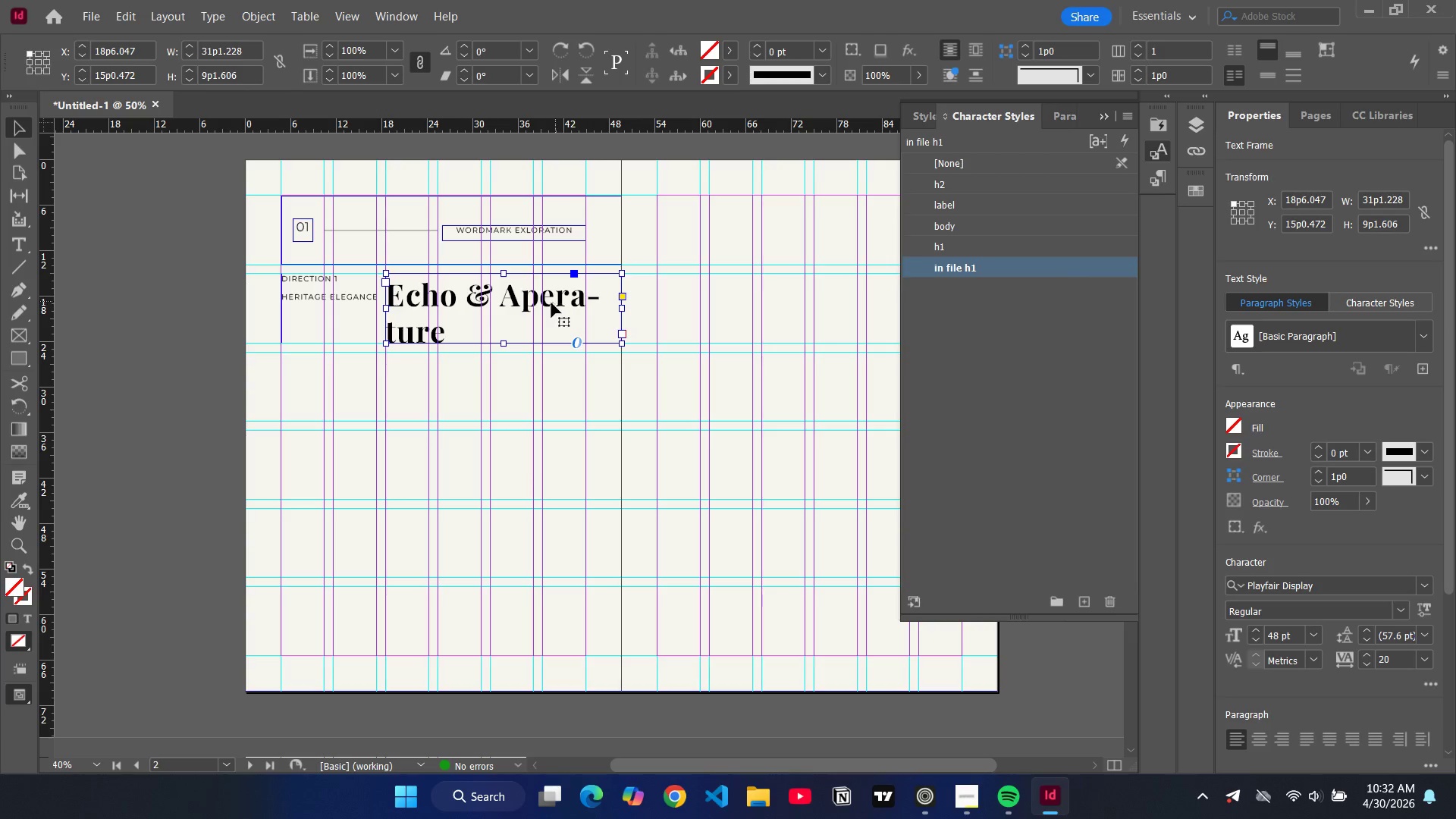 
double_click([503, 296])
 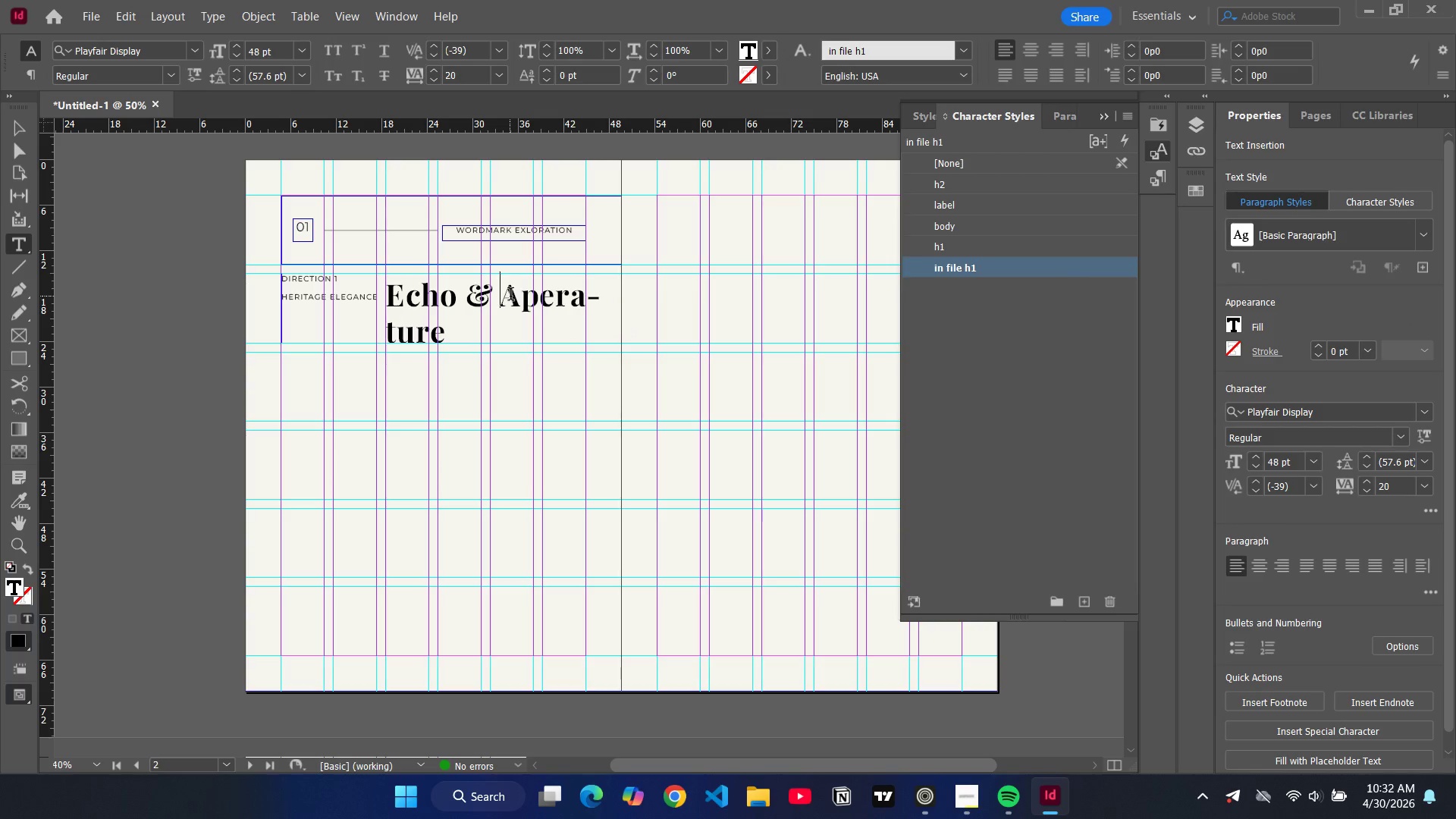 
key(Enter)
 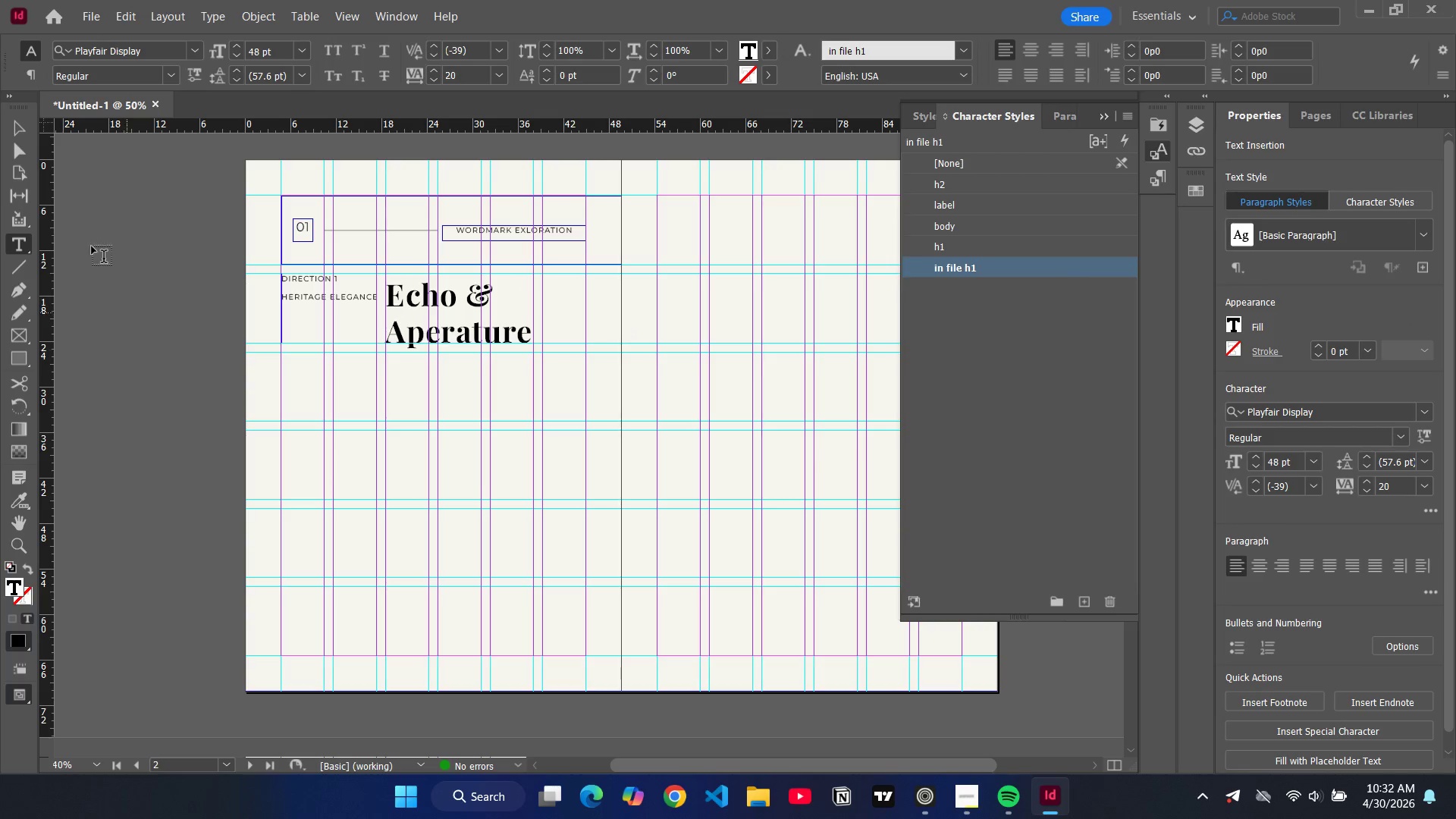 
left_click([19, 133])
 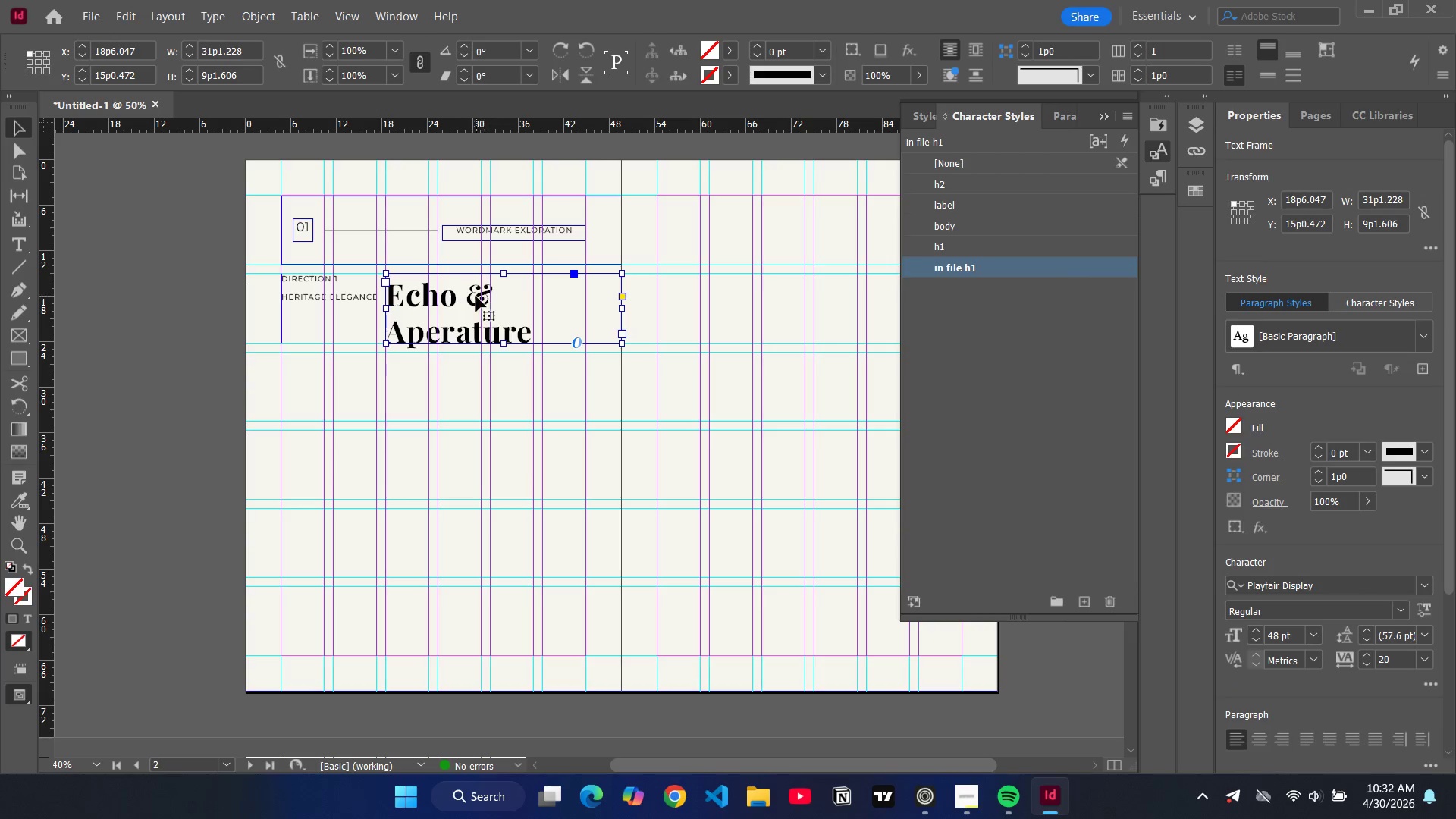 
double_click([476, 297])
 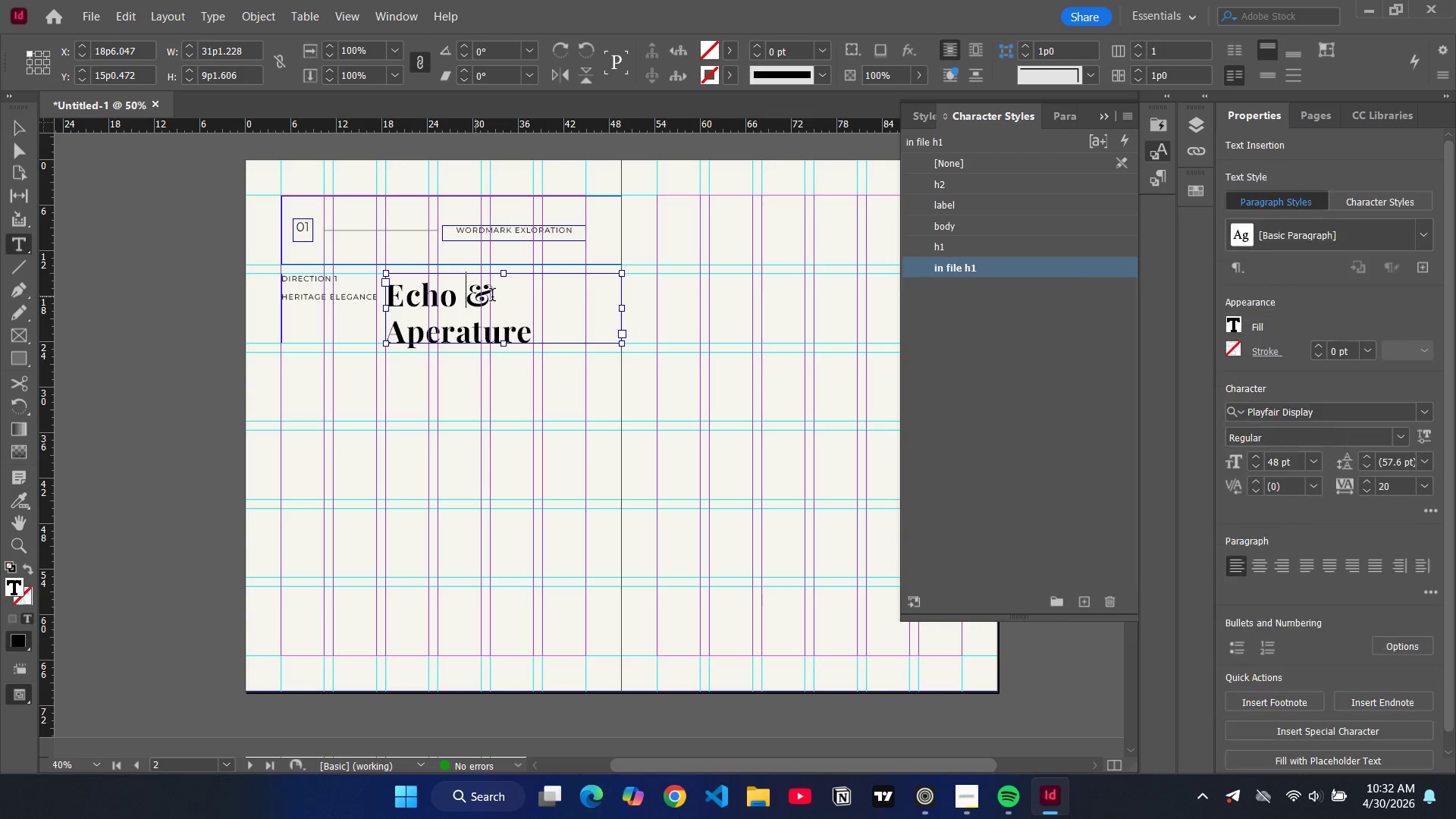 
left_click_drag(start_coordinate=[492, 297], to_coordinate=[498, 300])
 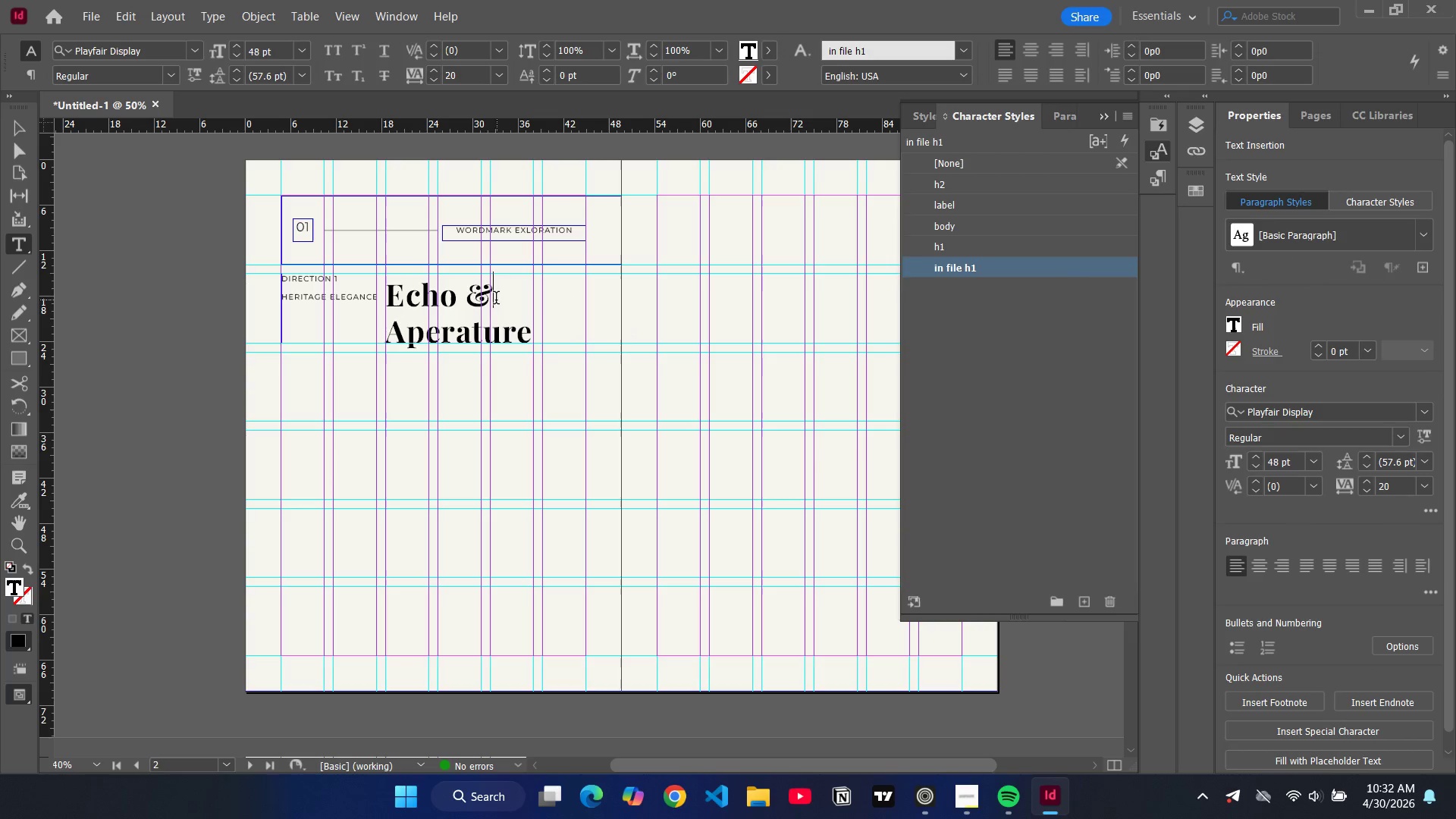 
left_click_drag(start_coordinate=[497, 300], to_coordinate=[467, 297])
 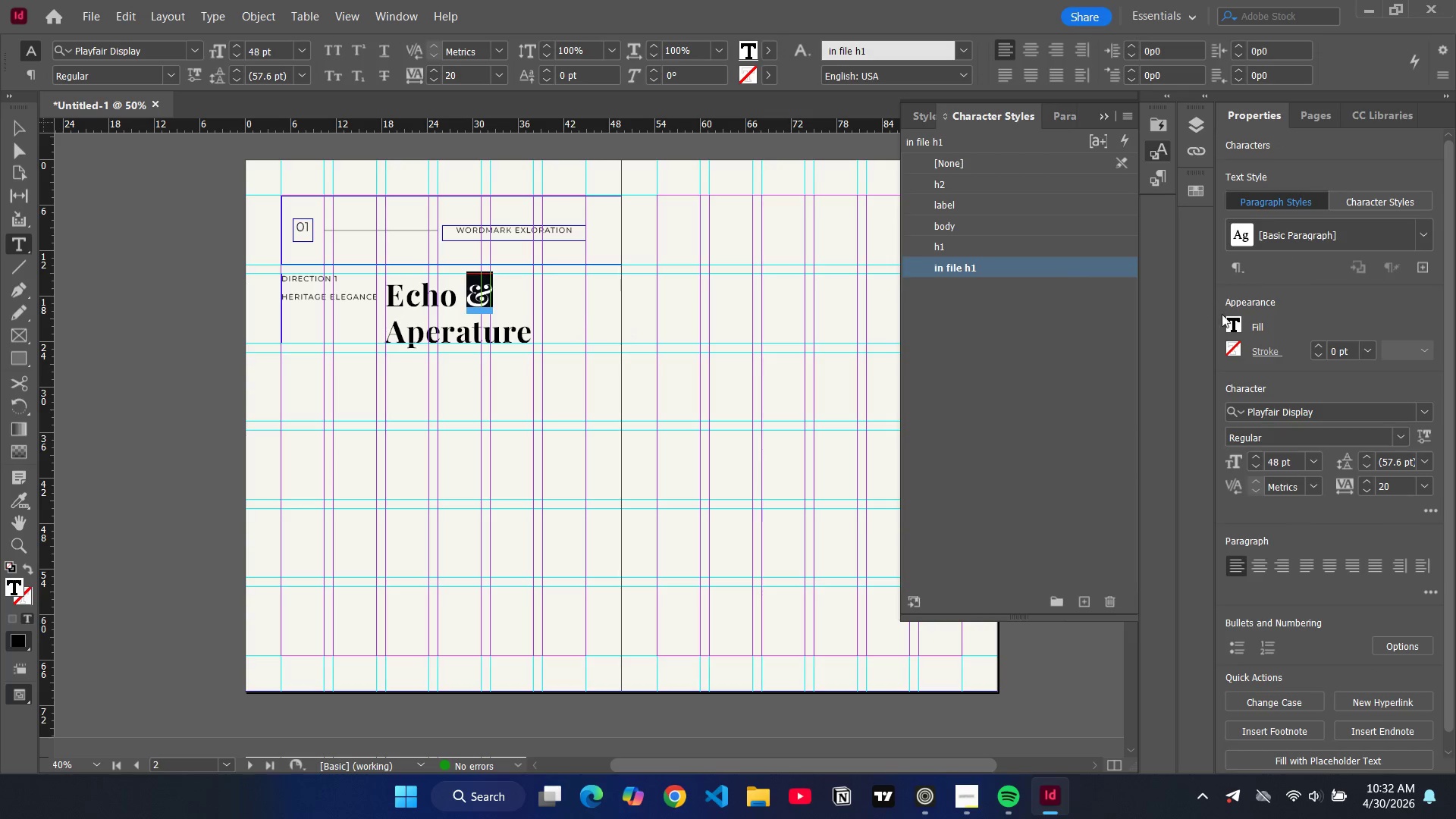 
mouse_move([1228, 331])
 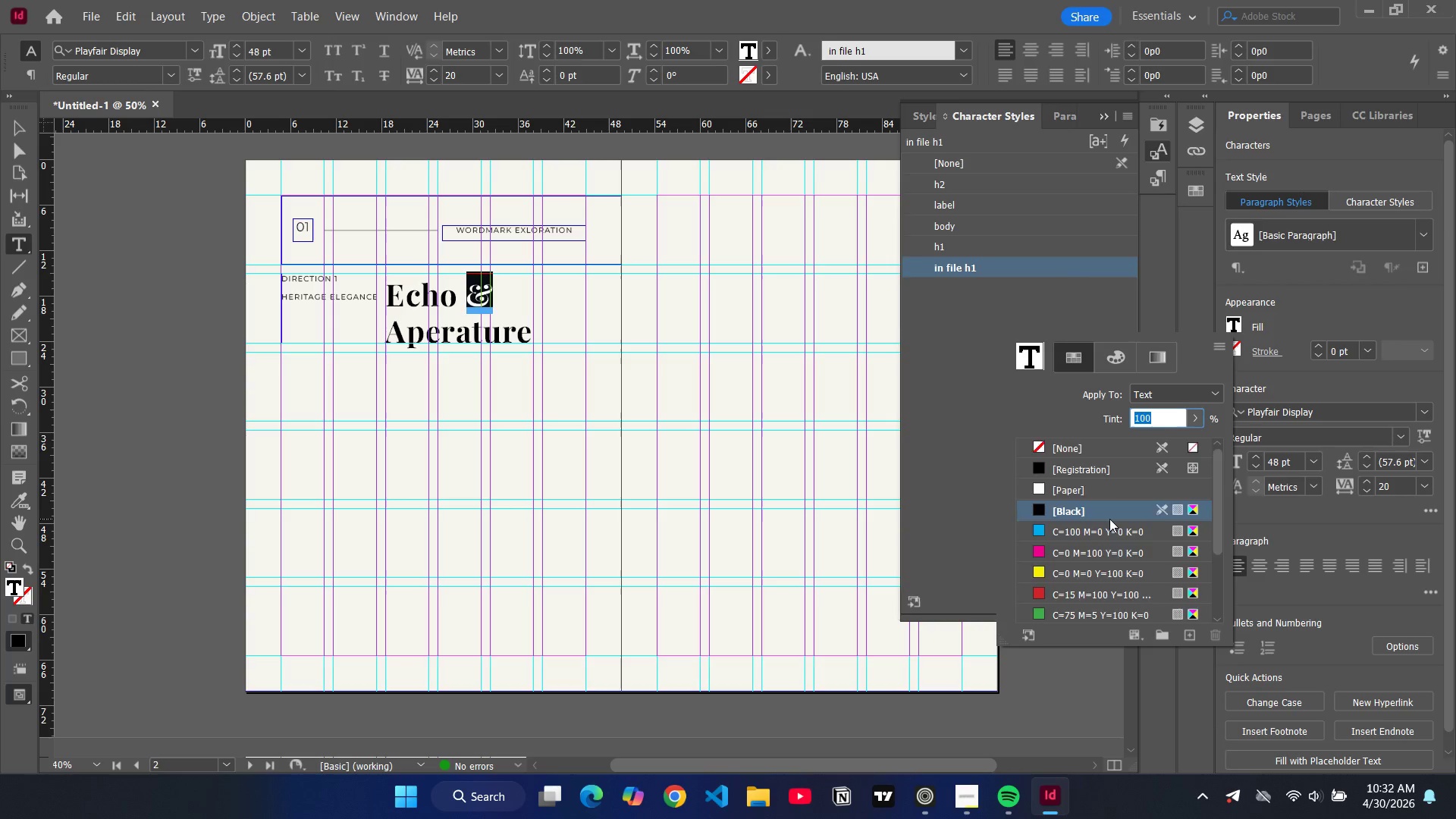 
scroll: coordinate [1109, 519], scroll_direction: down, amount: 4.0
 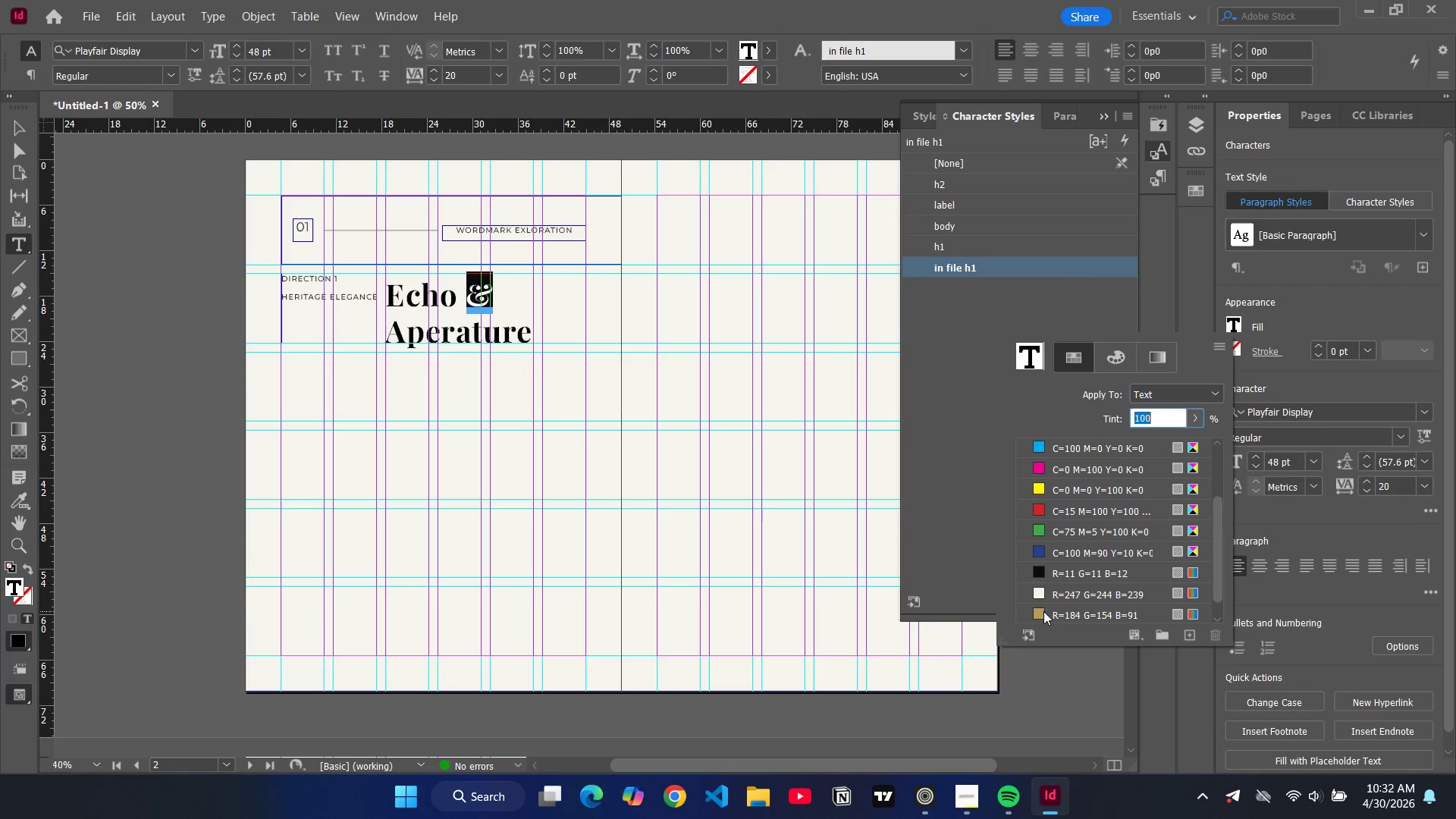 
left_click([1043, 611])
 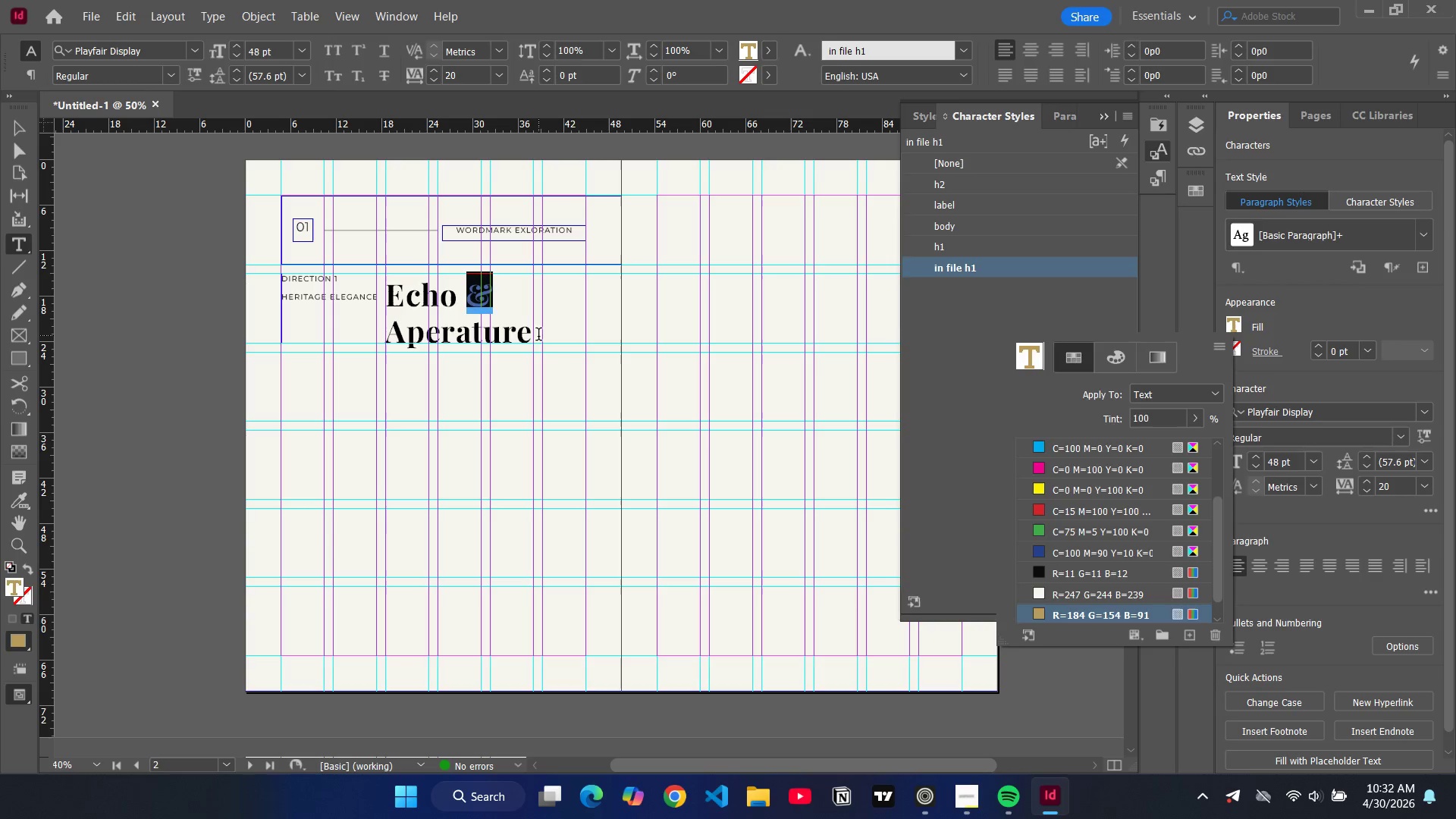 
left_click_drag(start_coordinate=[538, 336], to_coordinate=[429, 336])
 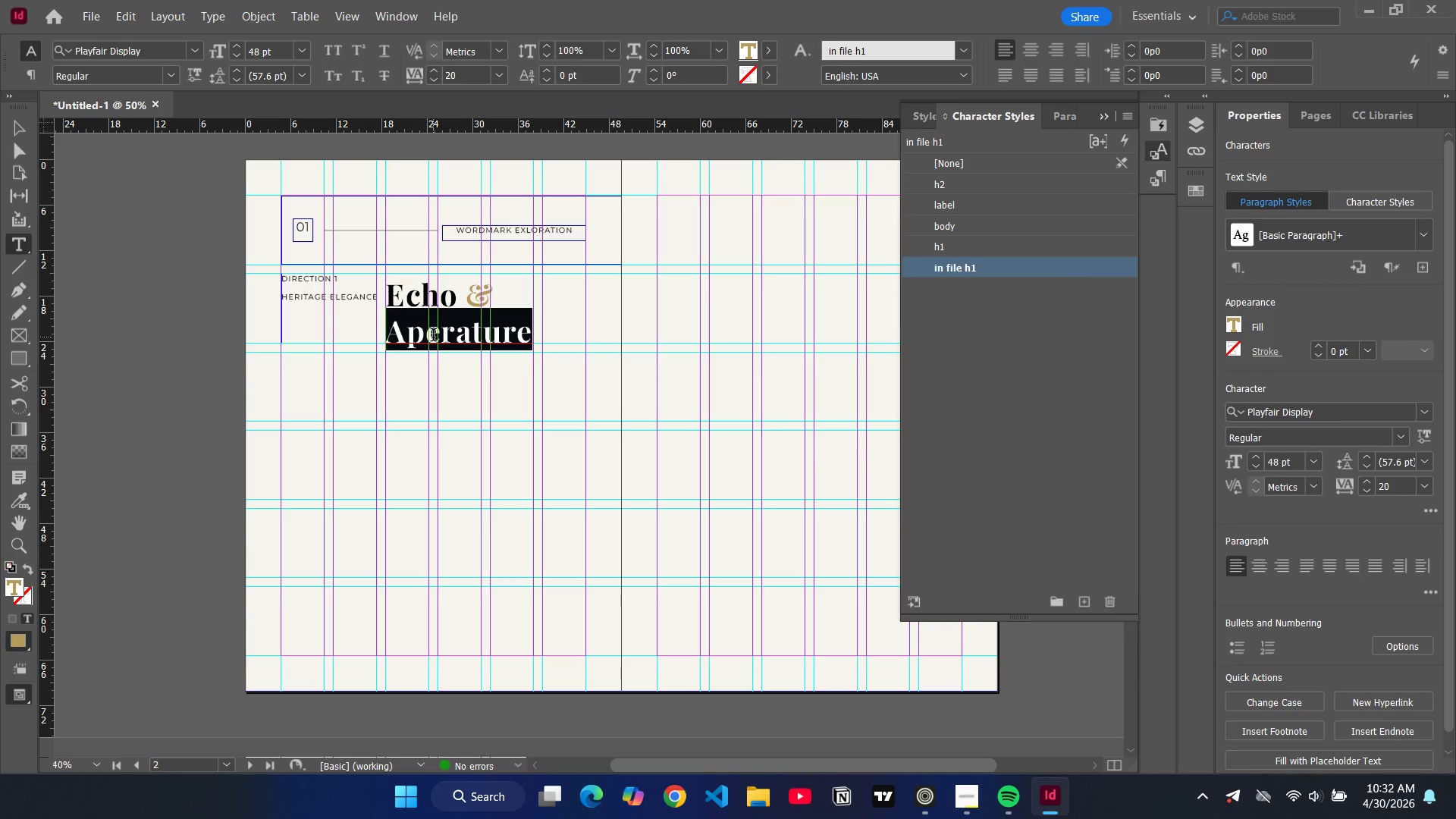 
double_click([433, 337])
 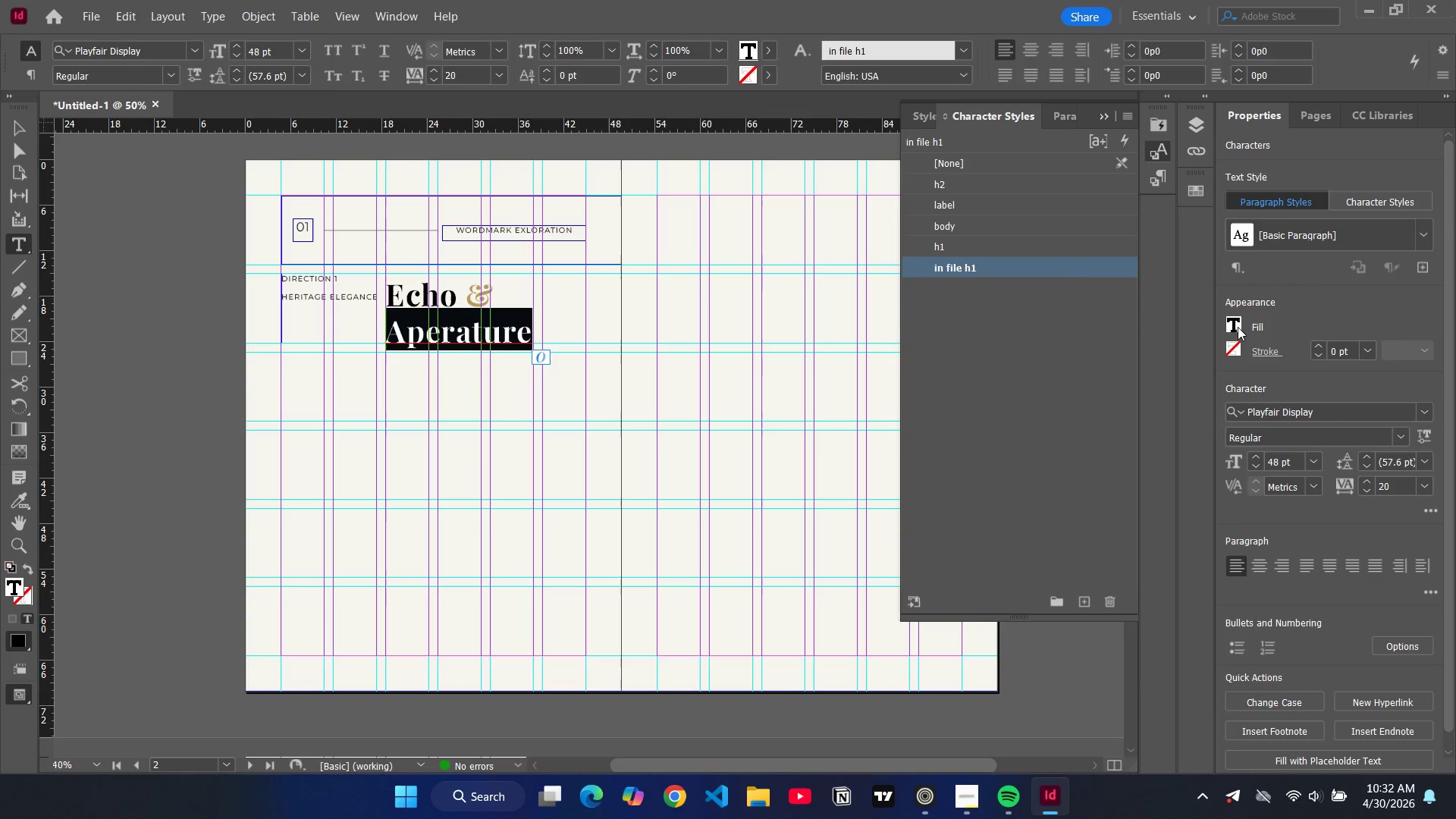 
left_click([1236, 325])
 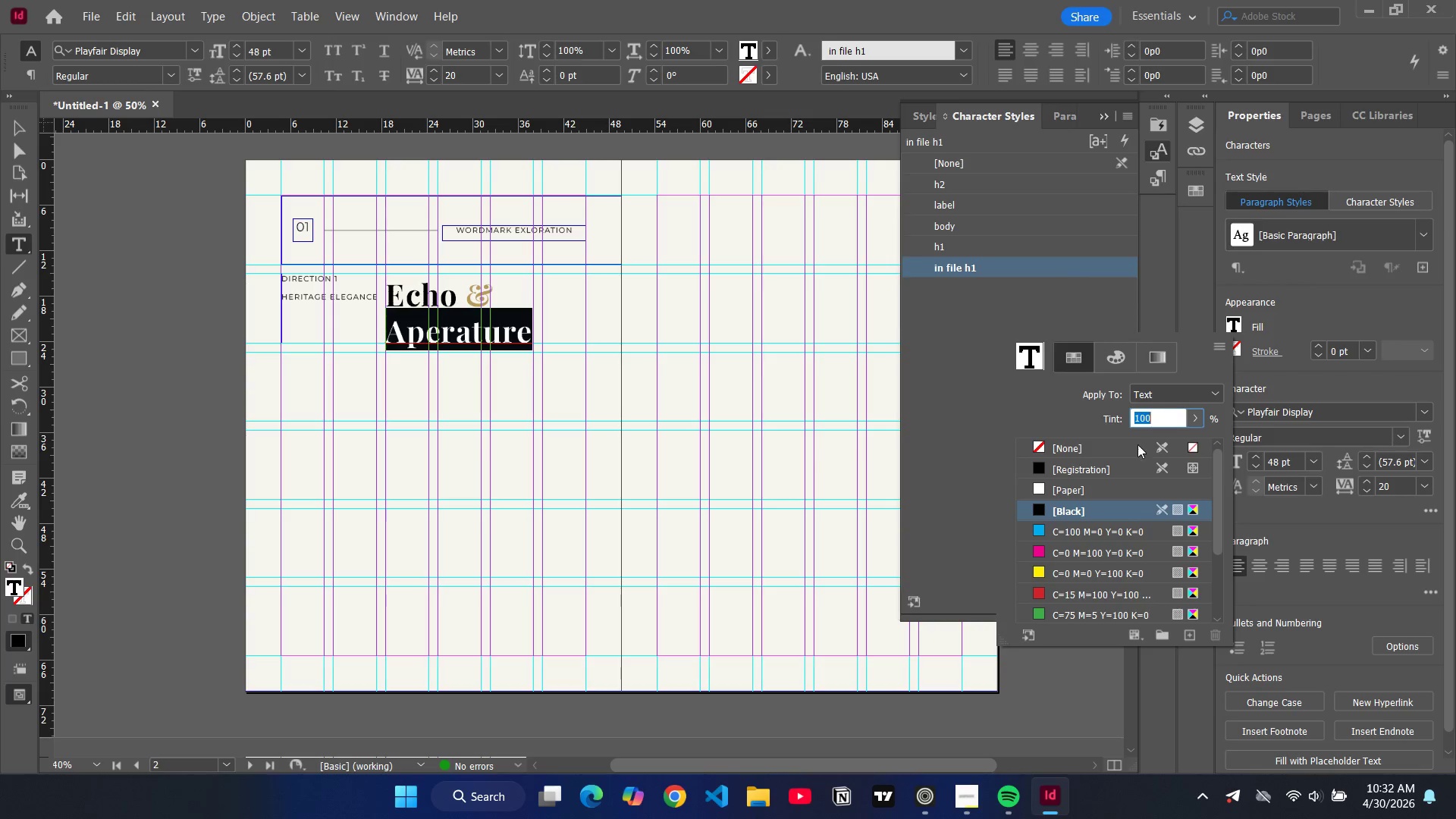 
scroll: coordinate [1102, 544], scroll_direction: down, amount: 4.0
 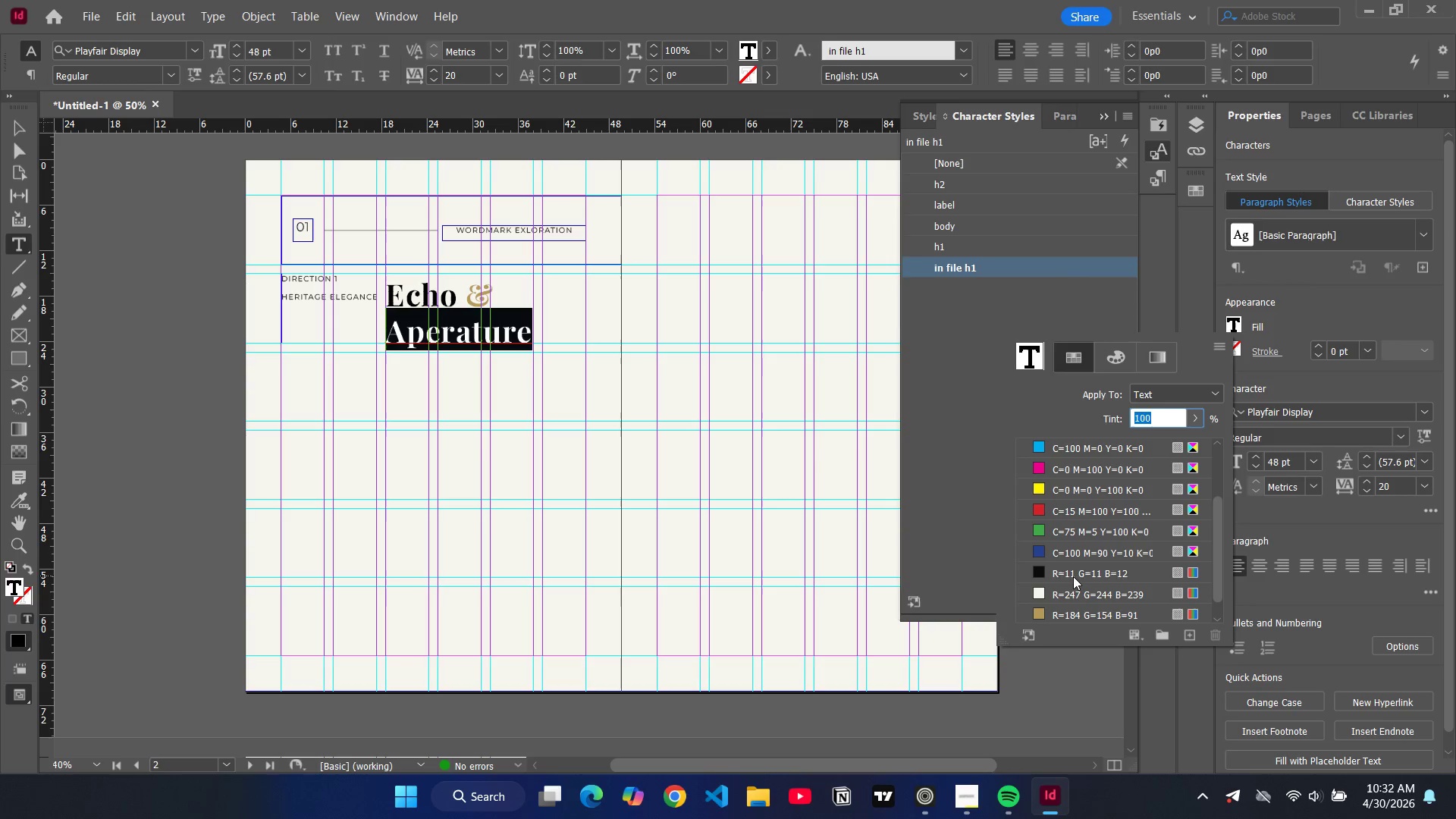 
left_click([1073, 576])
 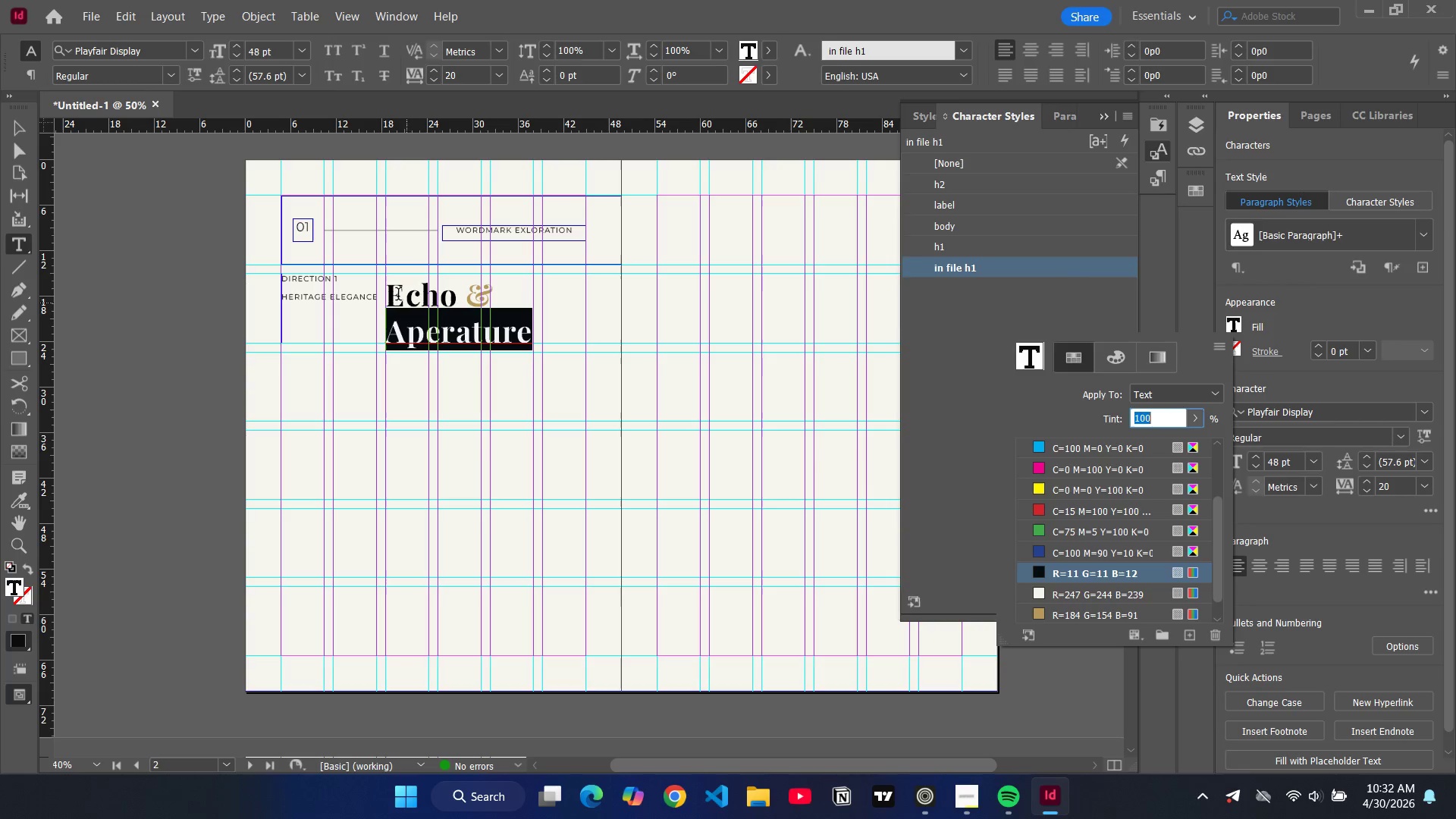 
double_click([398, 296])
 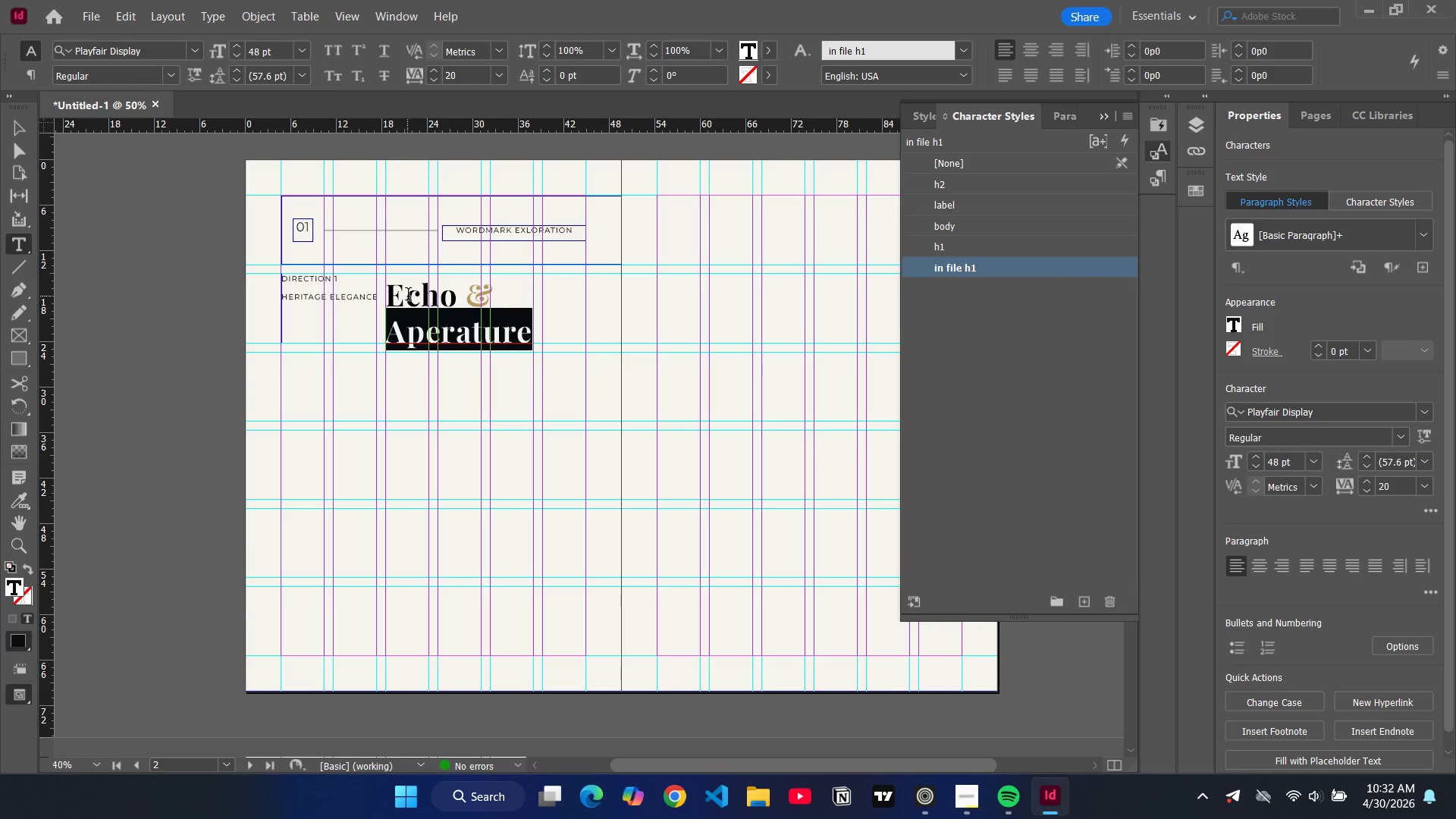 
triple_click([408, 296])
 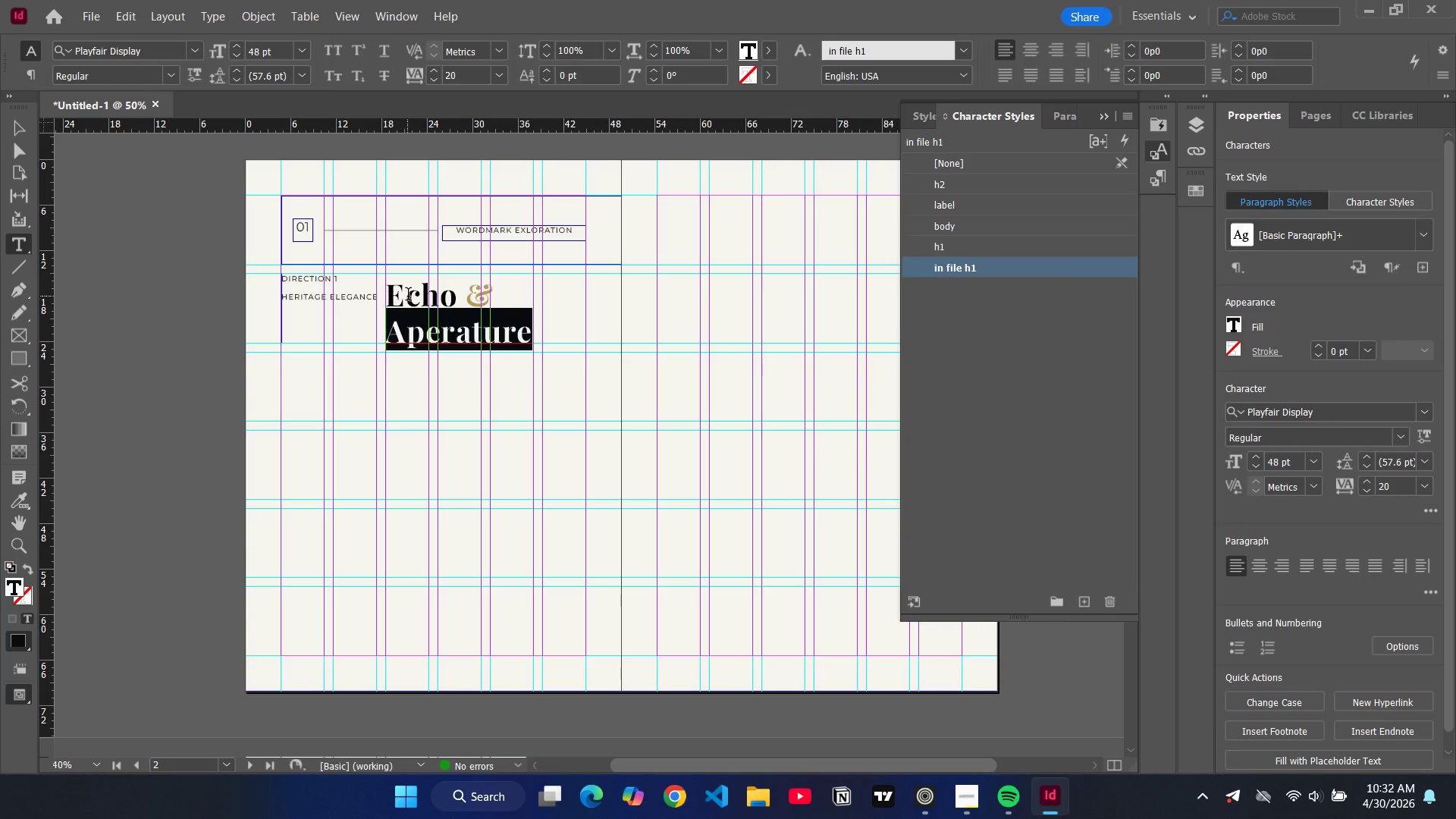 
triple_click([408, 296])
 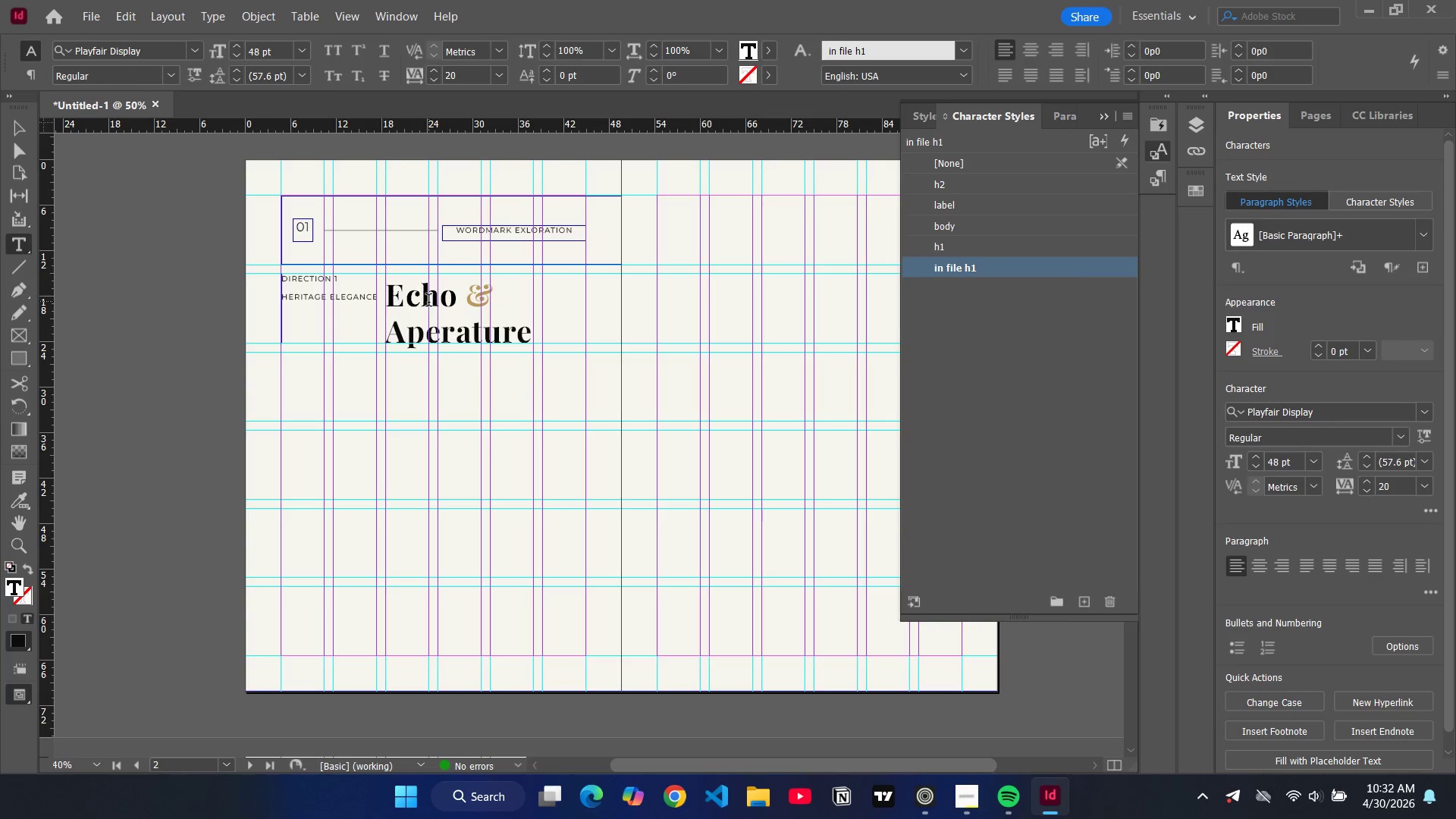 
double_click([428, 302])
 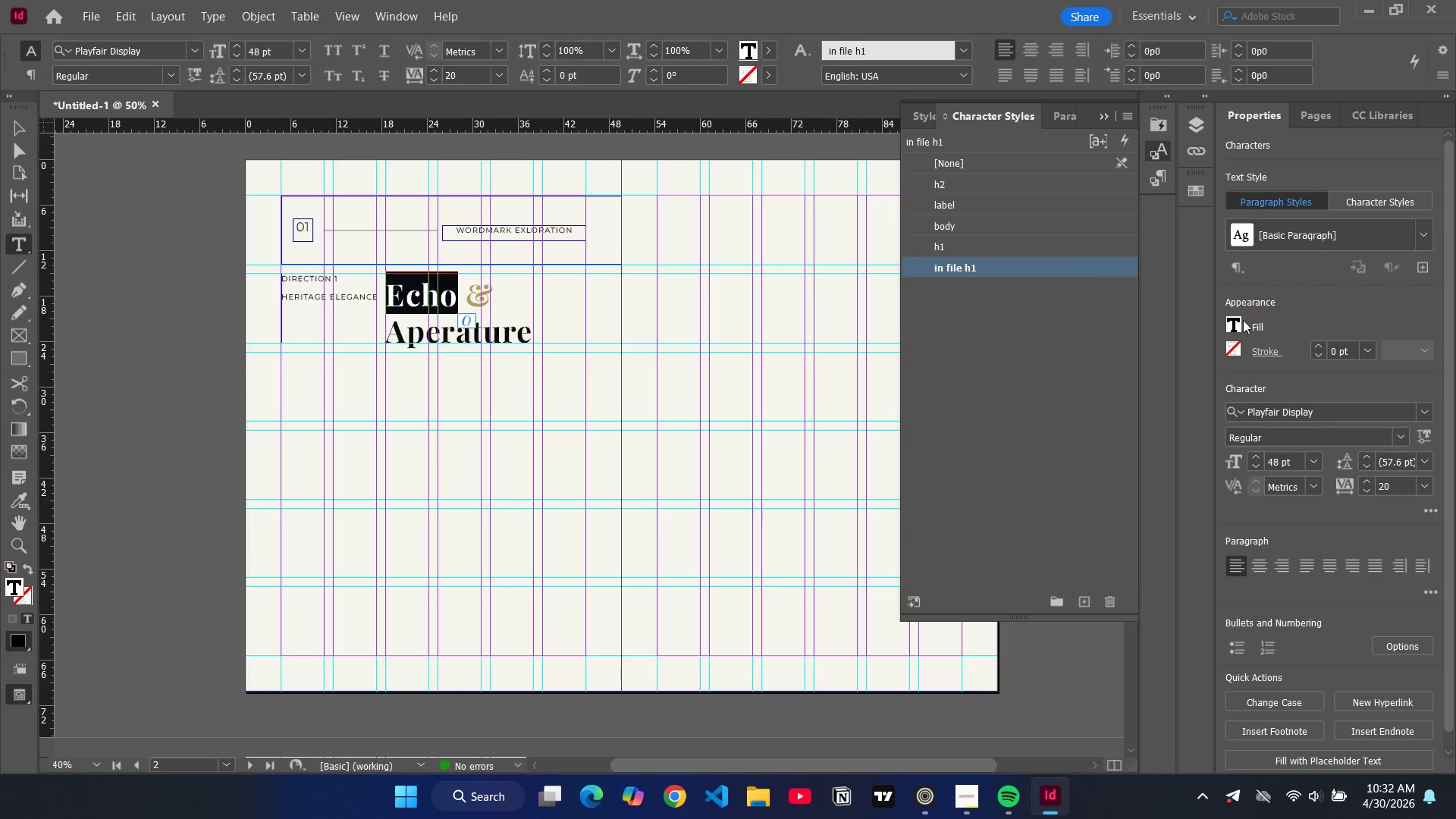 
left_click([1225, 328])
 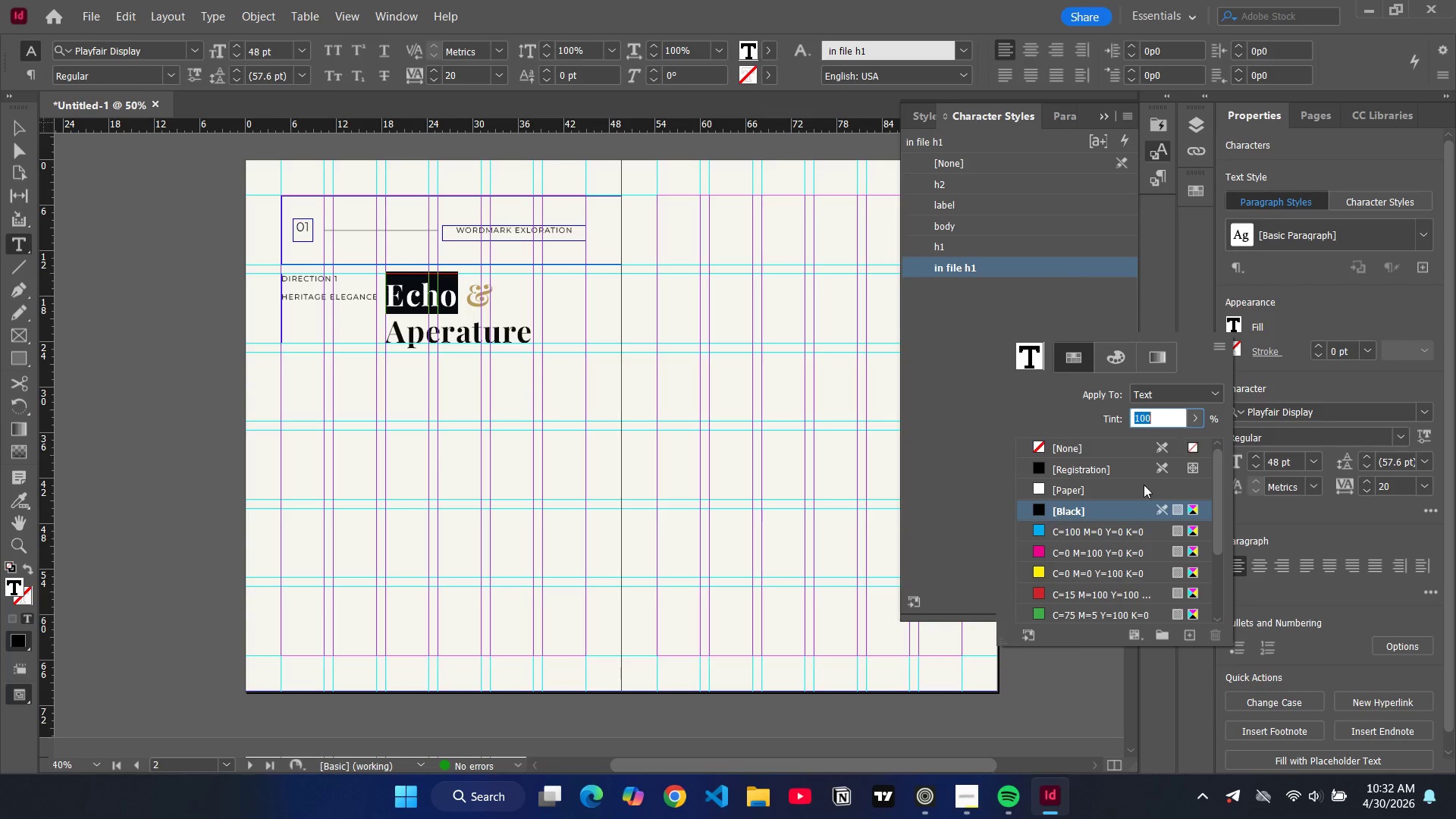 
left_click([1066, 550])
 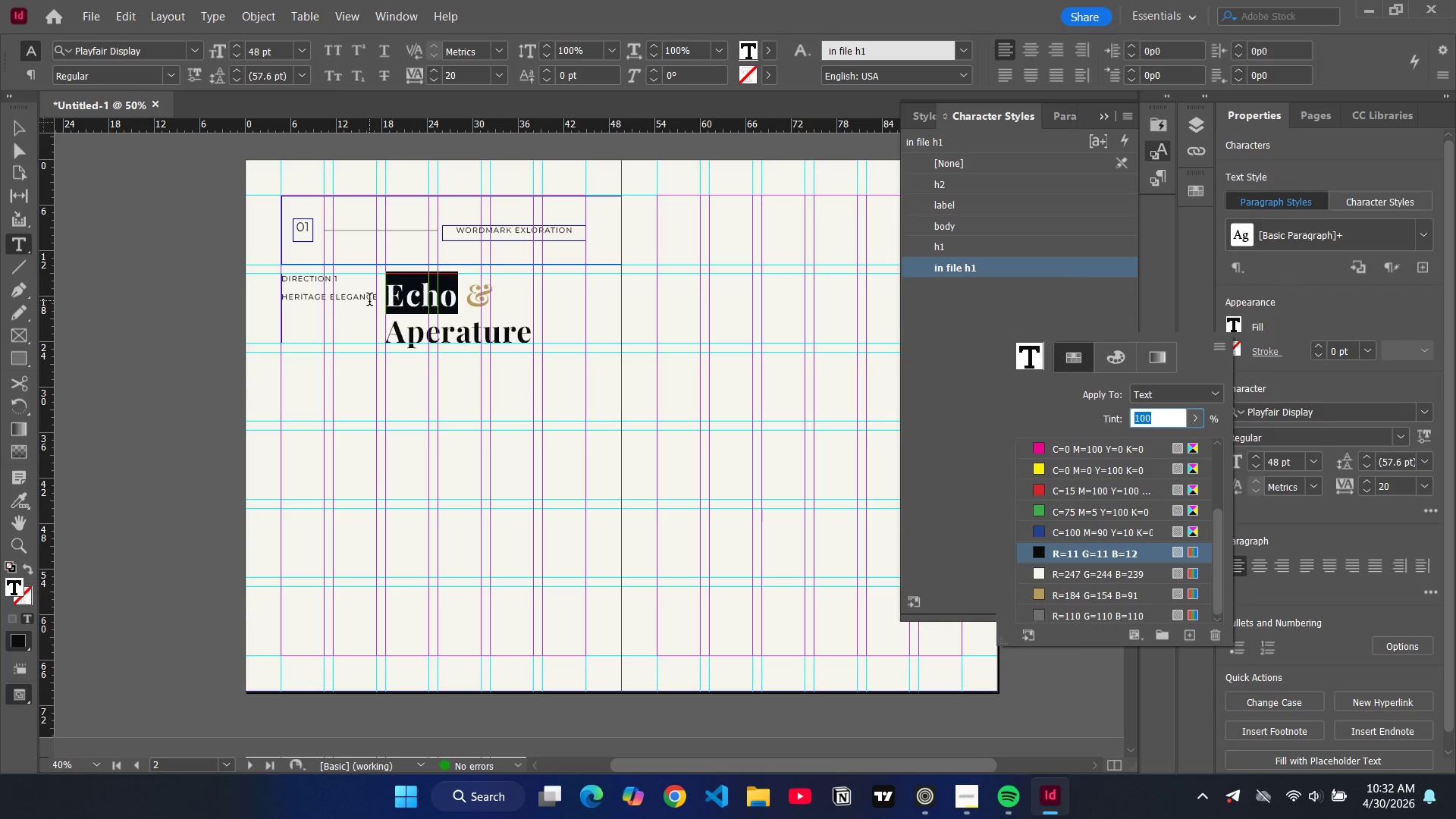 
scroll: coordinate [1072, 565], scroll_direction: down, amount: 8.0
 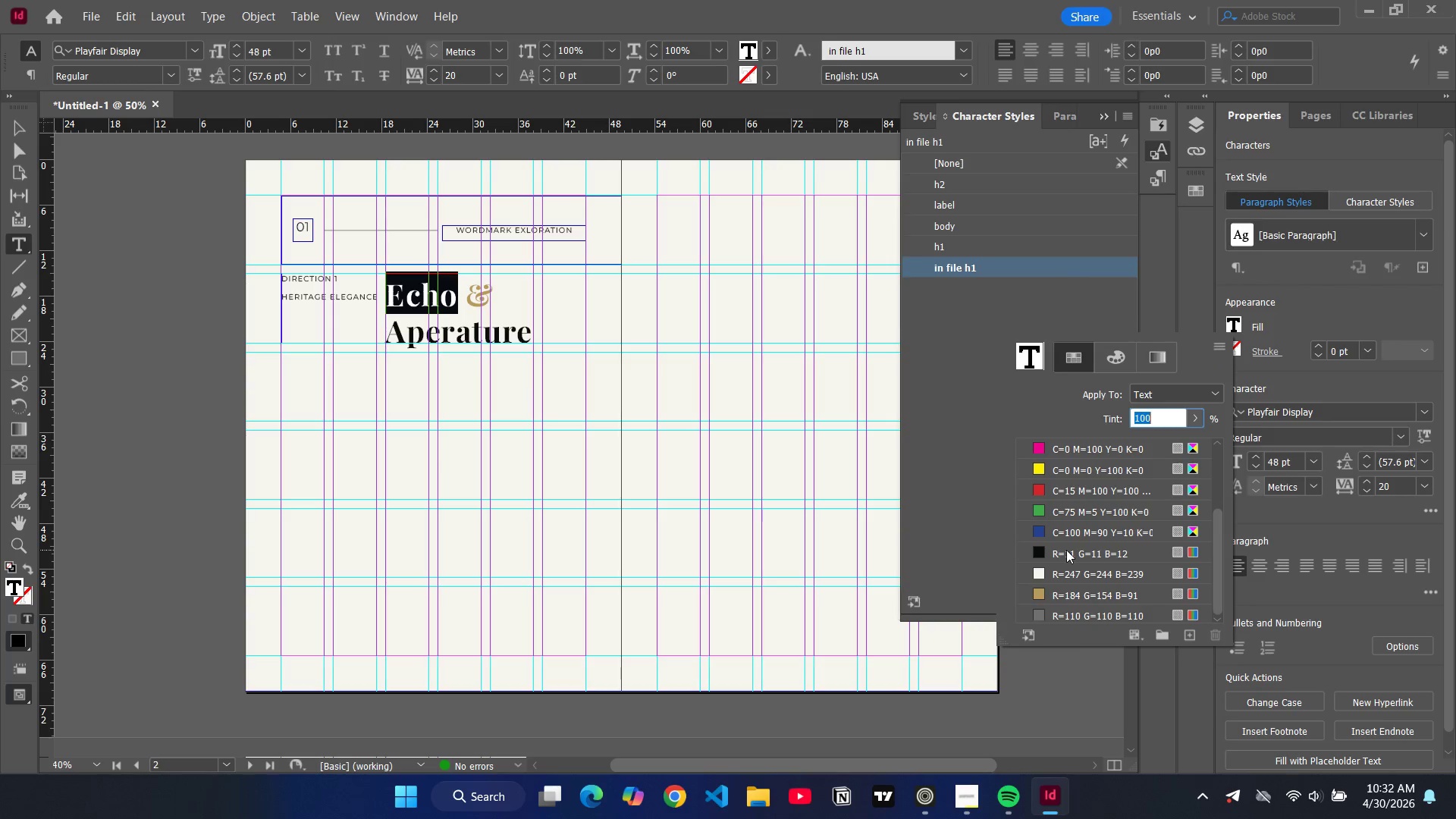 
left_click_drag(start_coordinate=[377, 300], to_coordinate=[301, 289])
 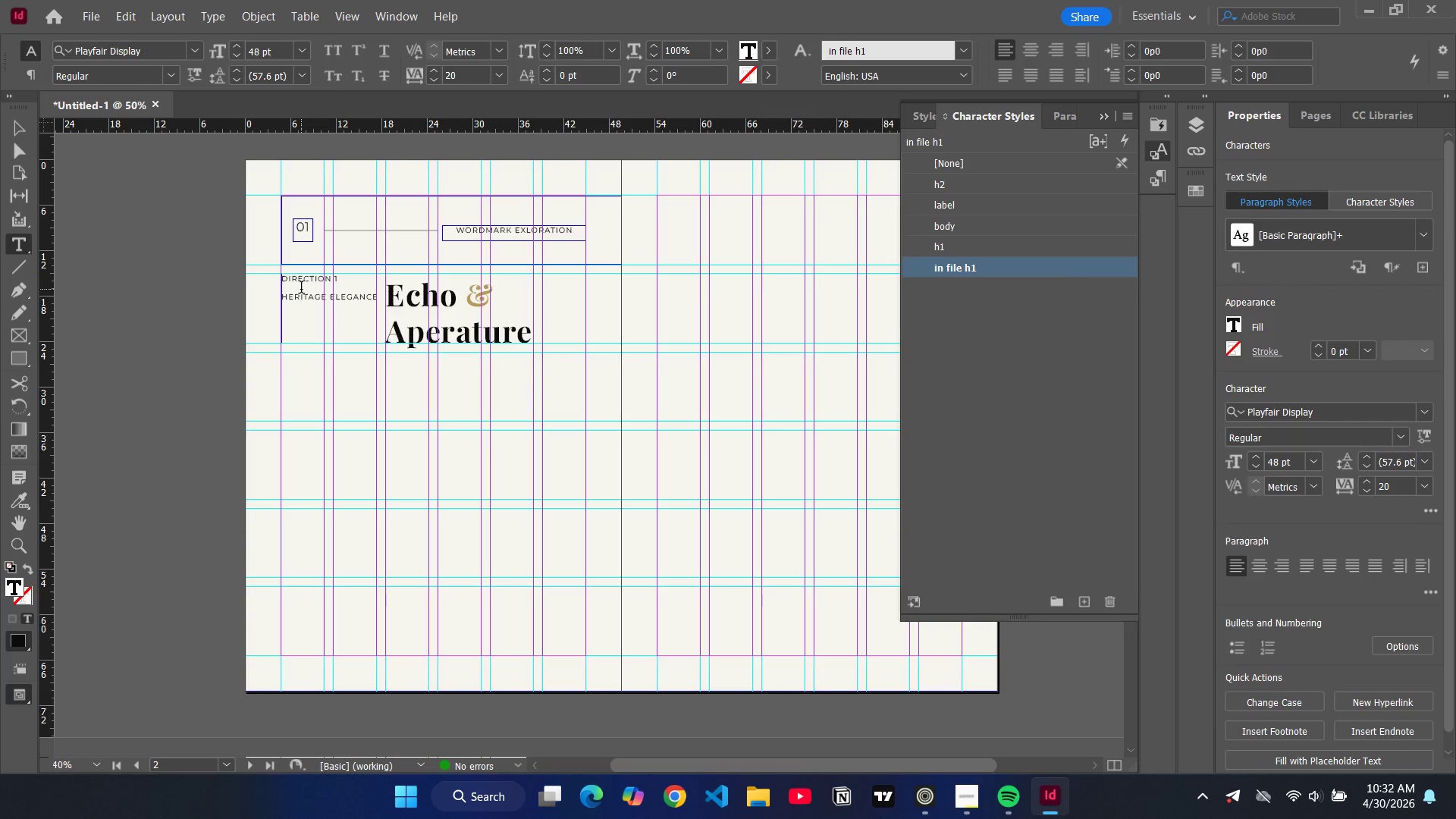 
left_click([301, 289])
 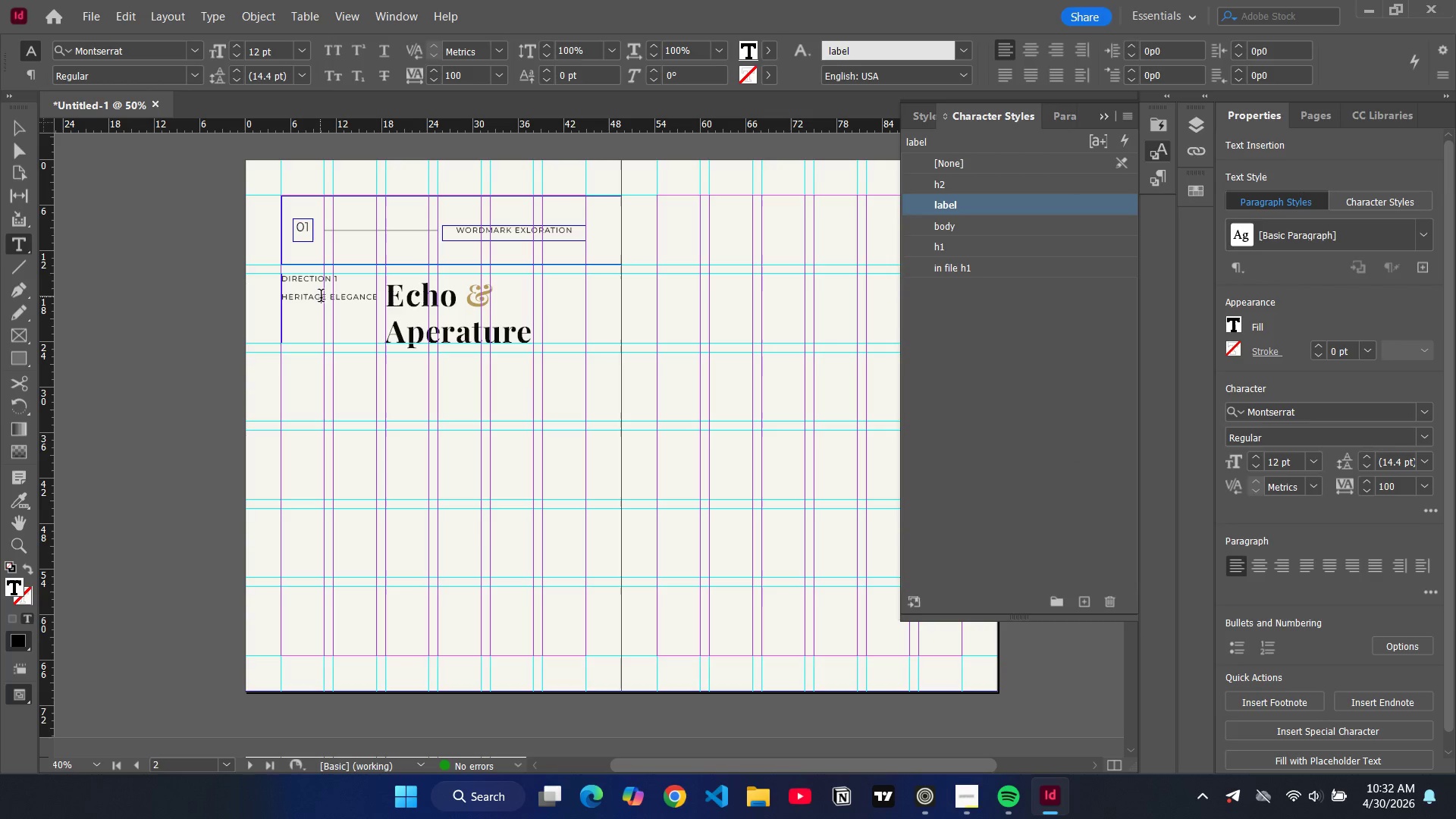 
double_click([321, 297])
 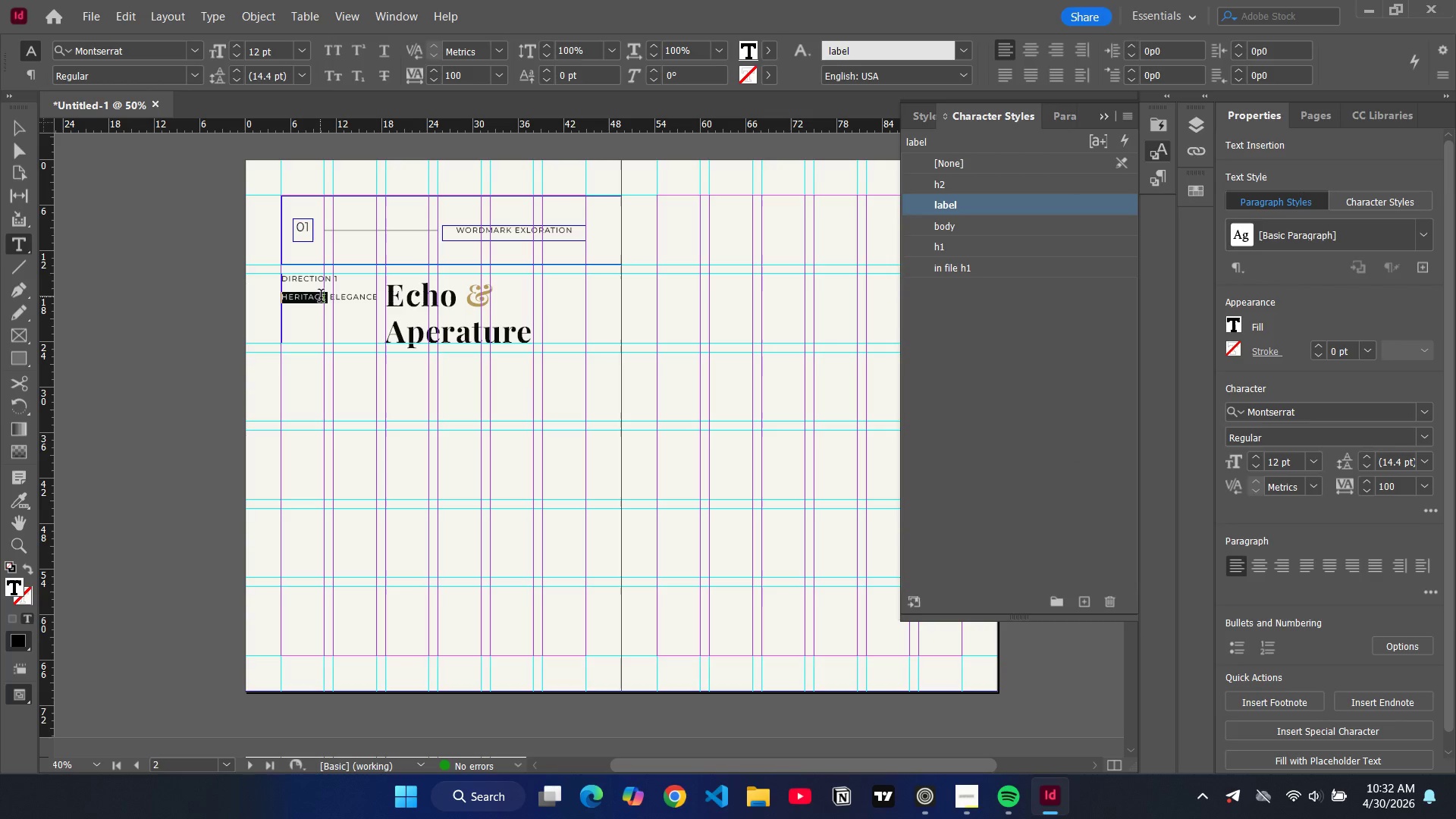 
triple_click([321, 297])
 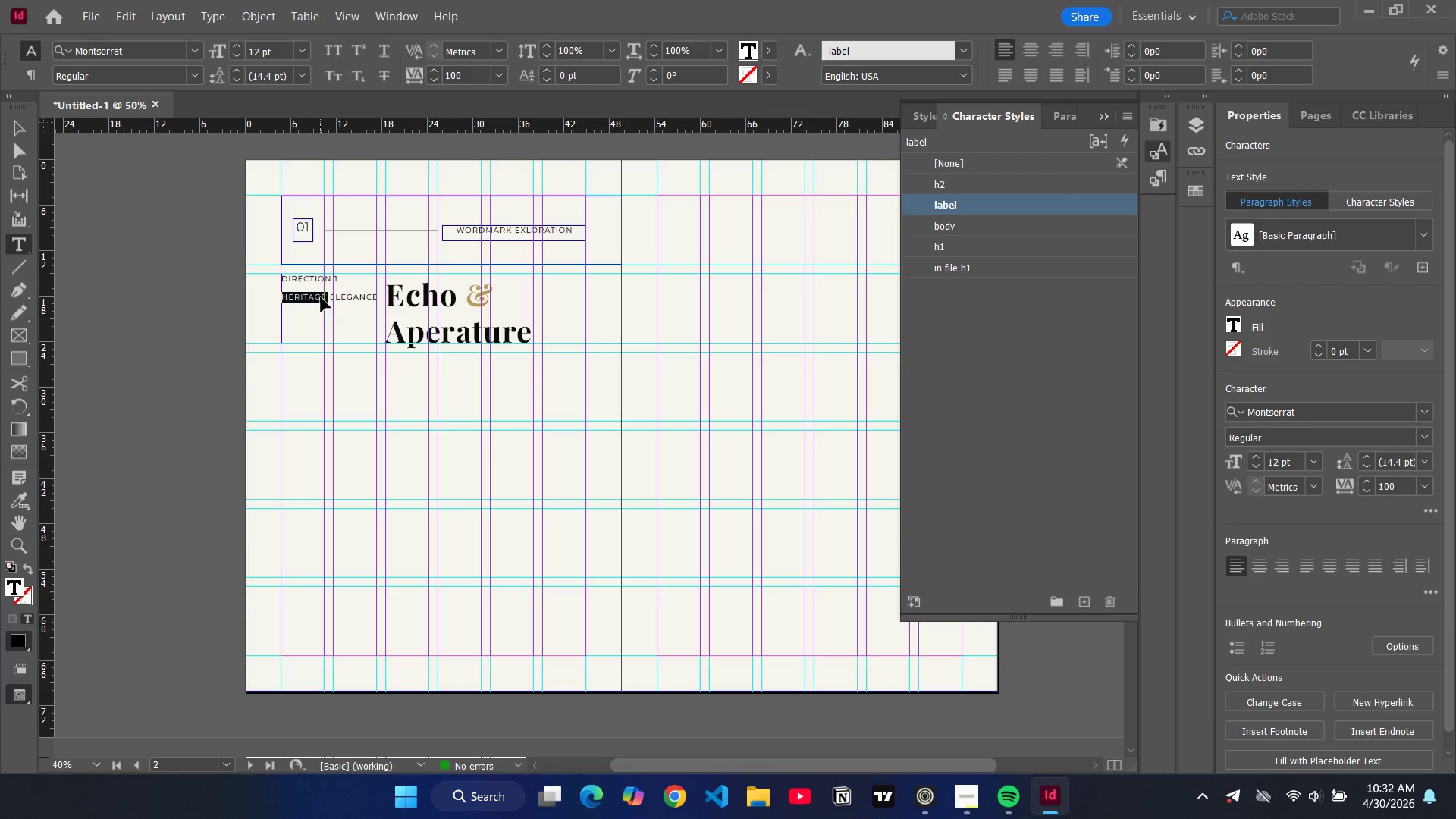 
key(Control+A)
 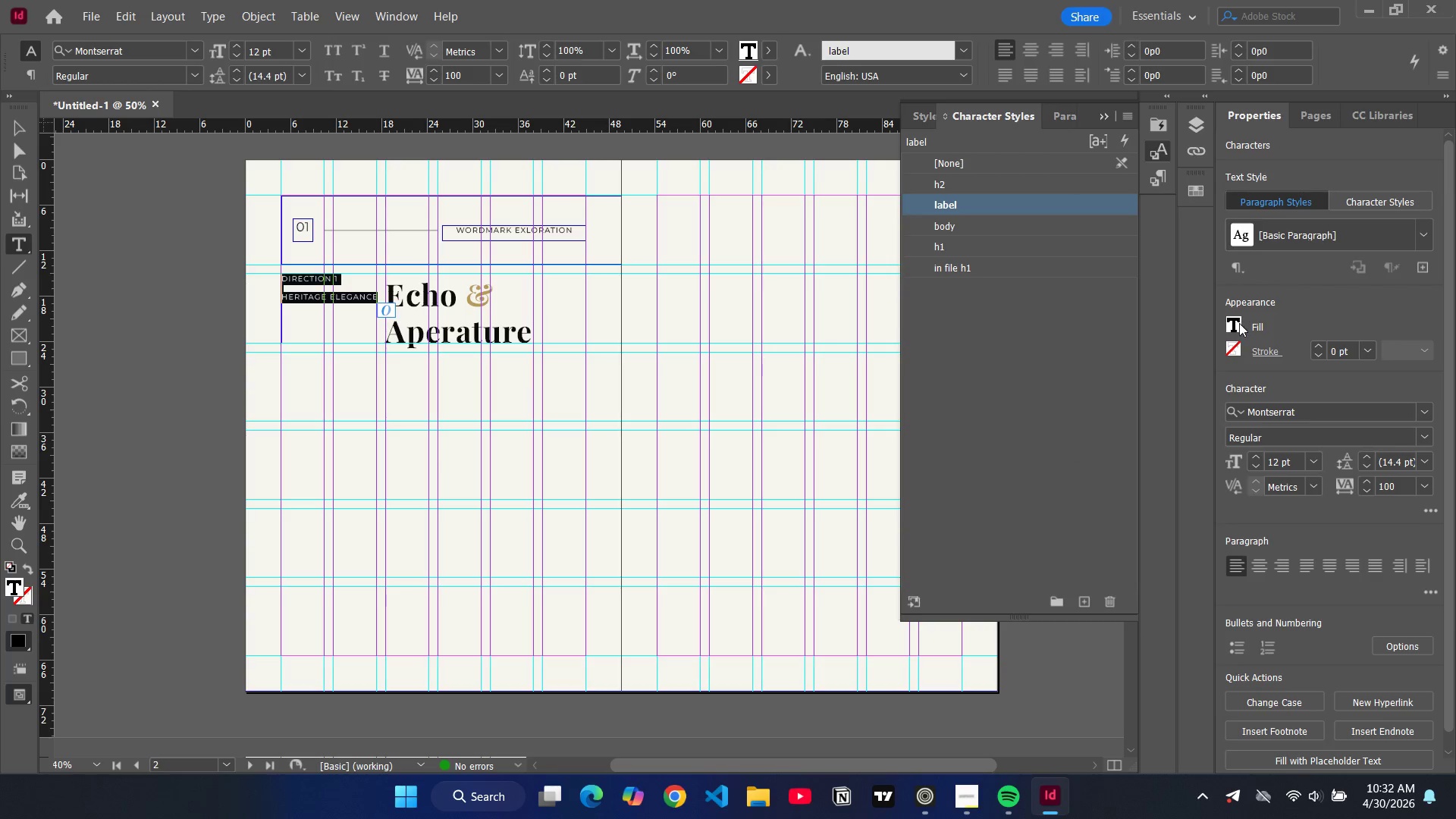 
left_click([1238, 323])
 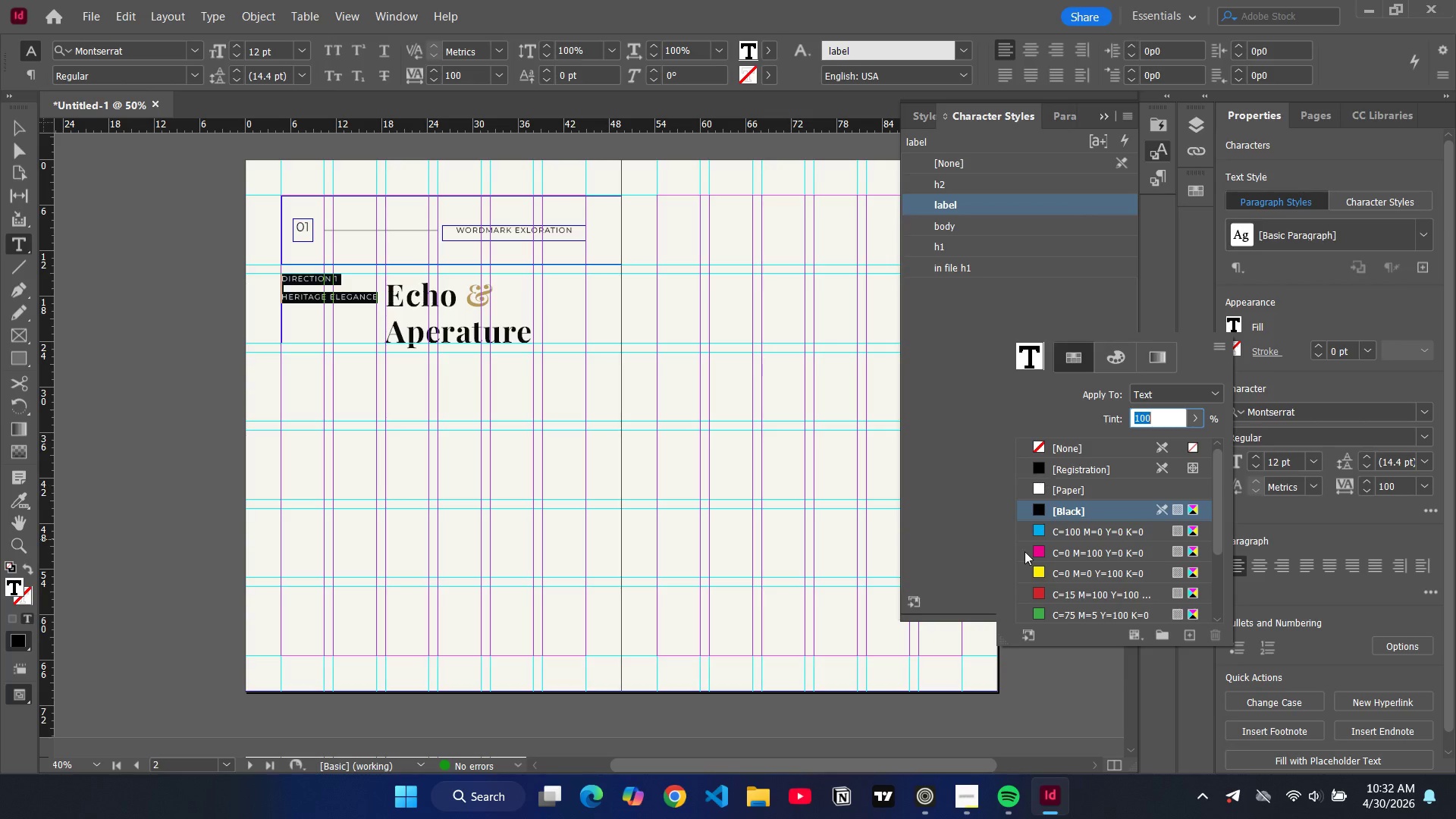 
scroll: coordinate [1068, 544], scroll_direction: down, amount: 3.0
 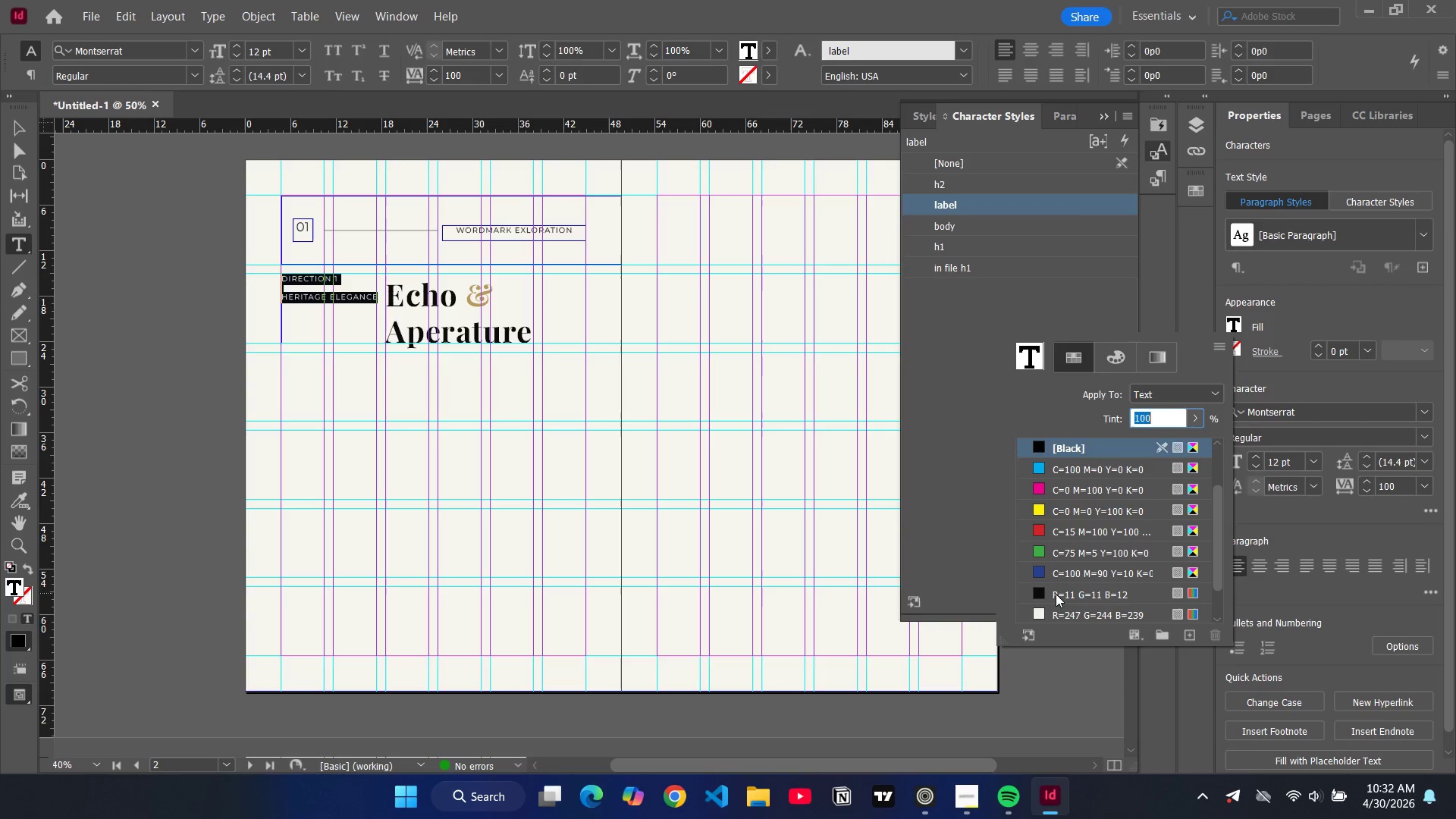 
left_click([1056, 594])
 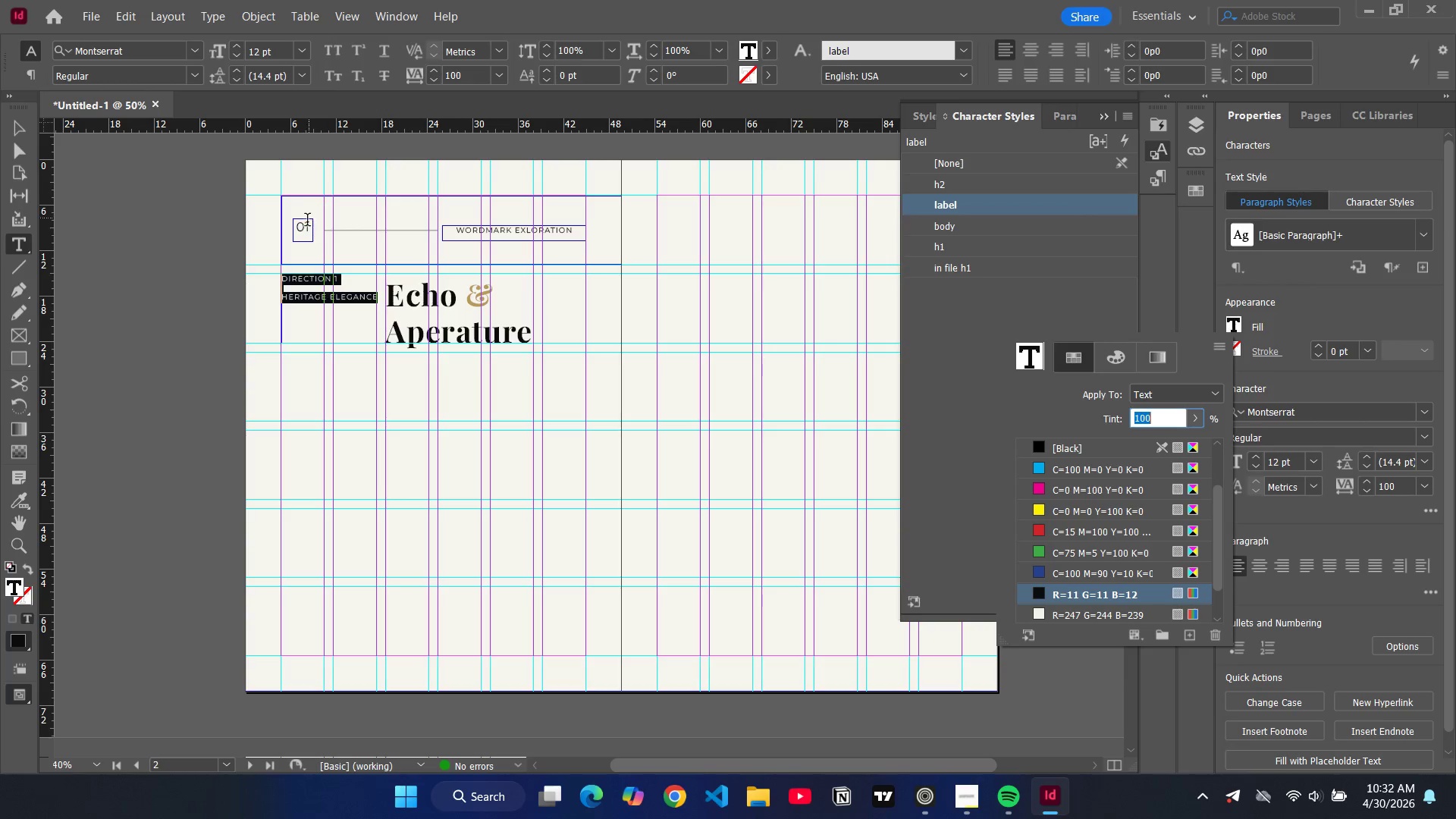 
double_click([306, 227])
 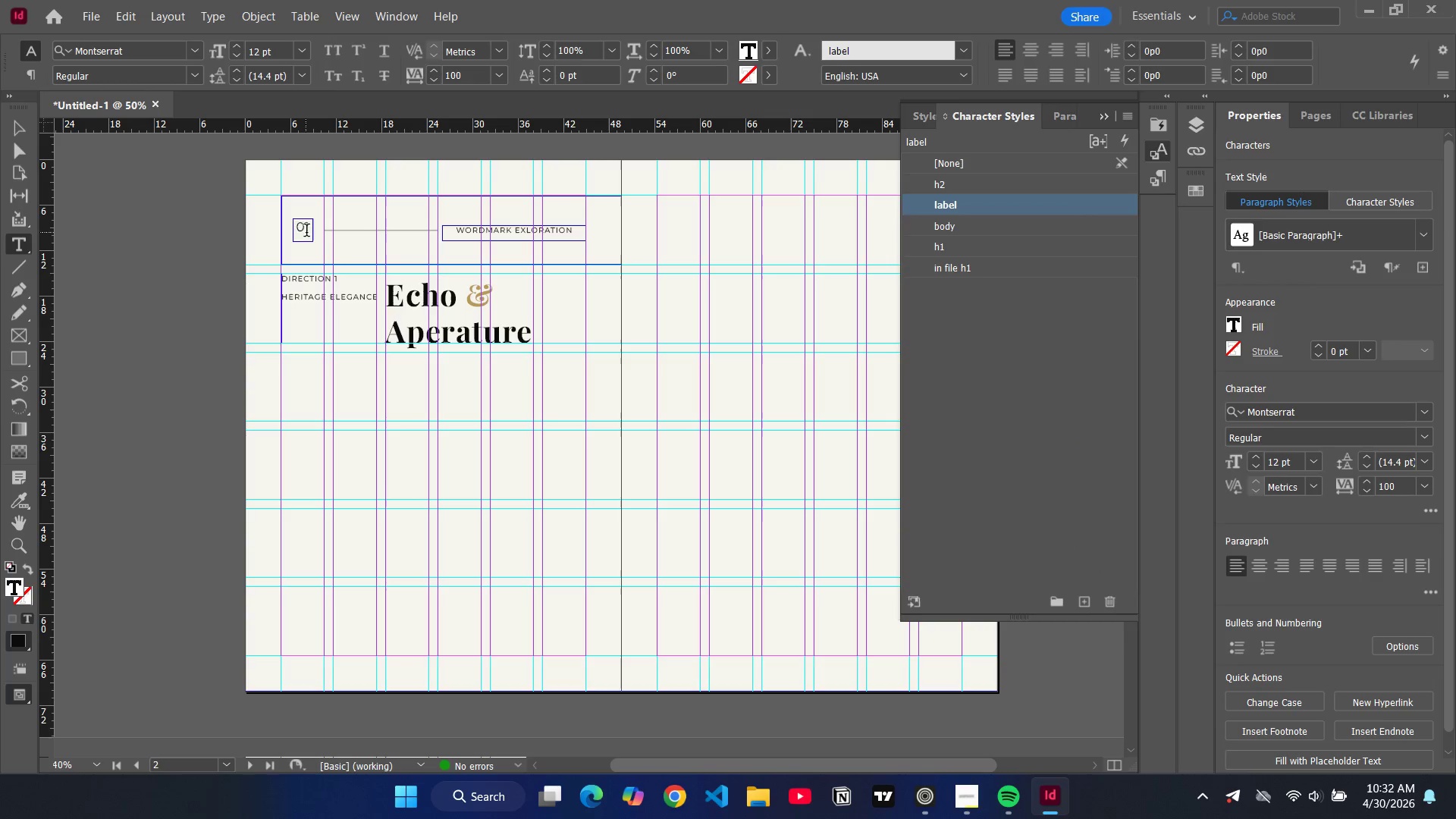 
double_click([306, 232])
 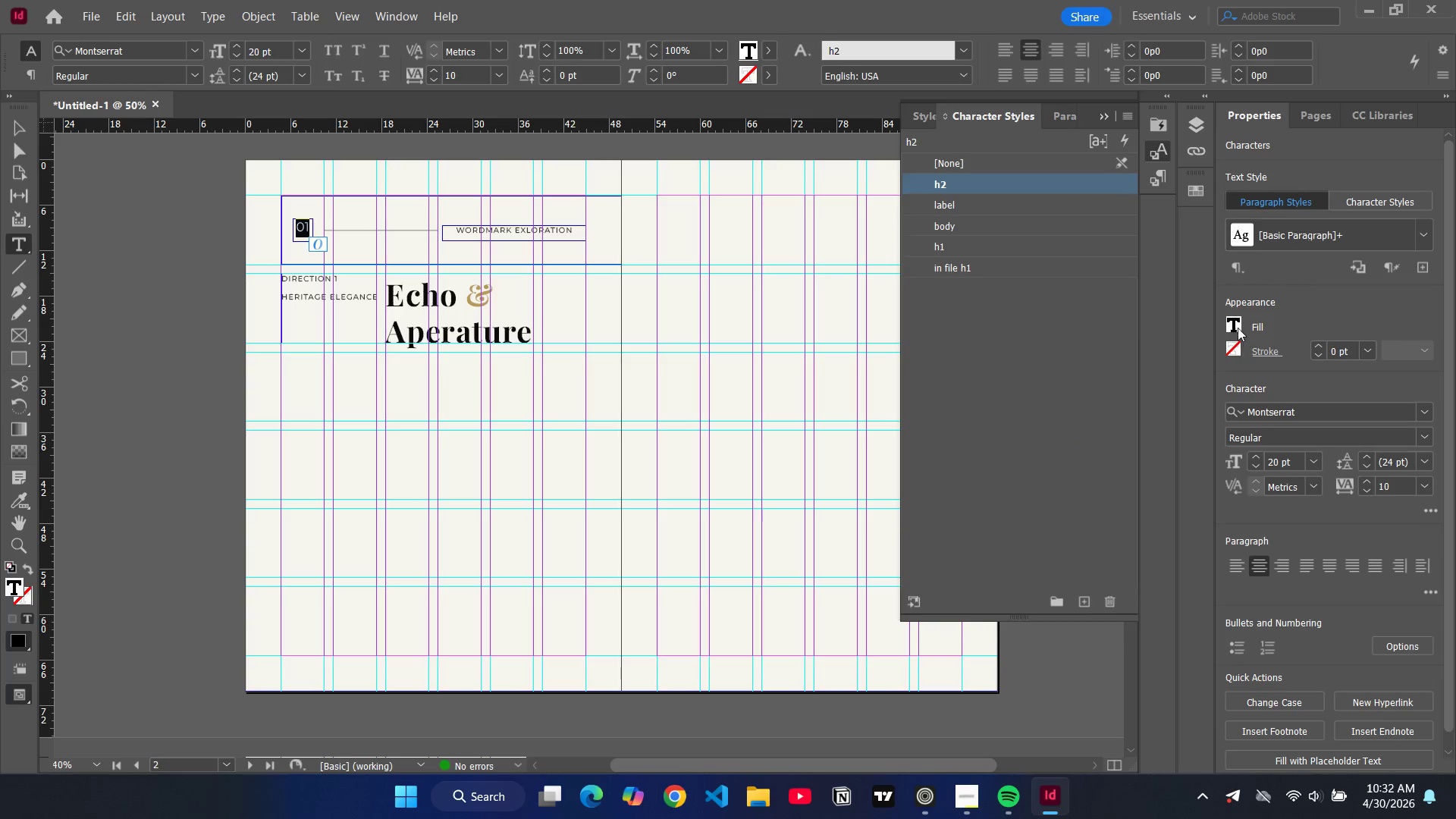 
left_click([1233, 325])
 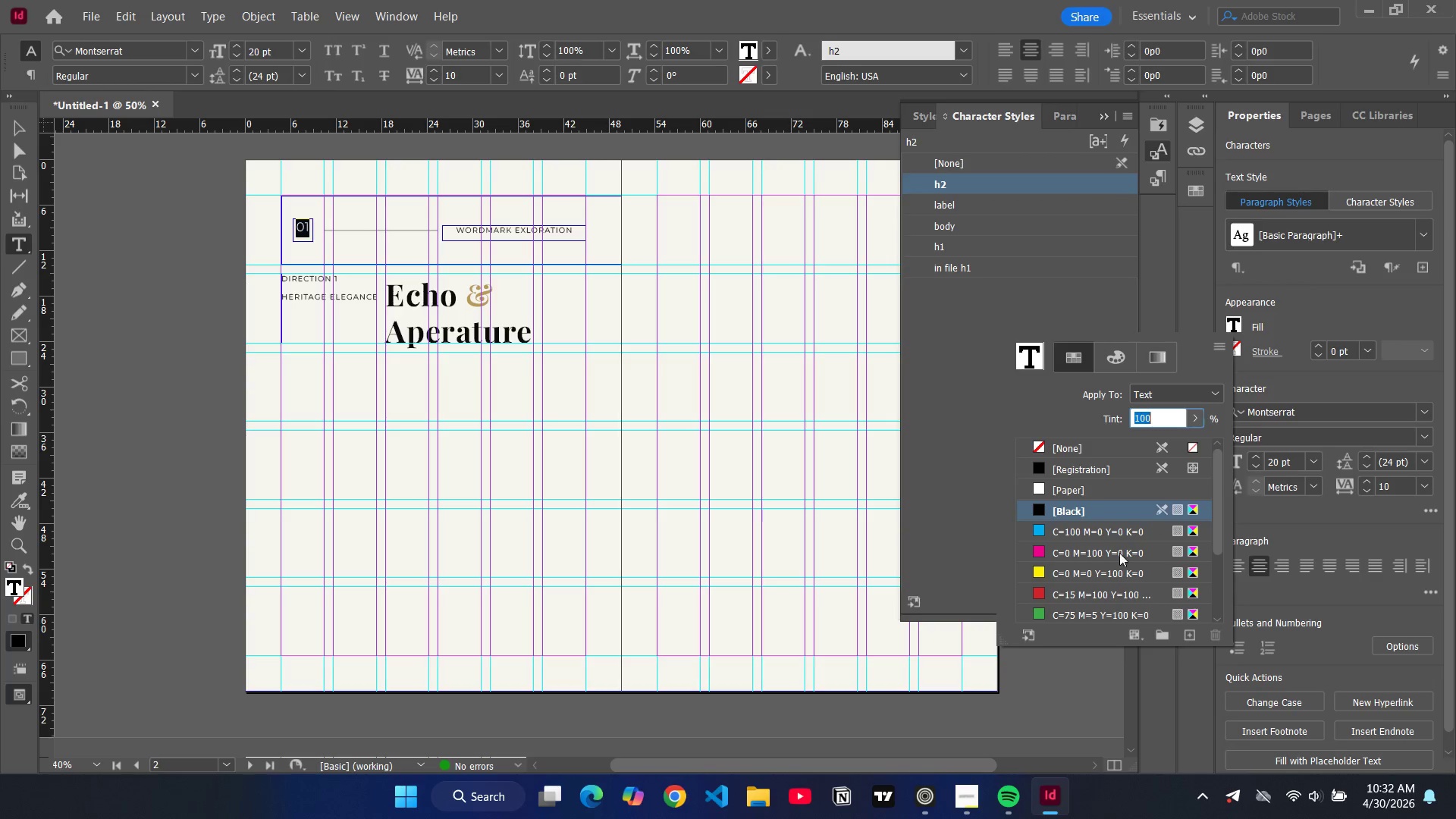 
scroll: coordinate [1080, 547], scroll_direction: down, amount: 6.0
 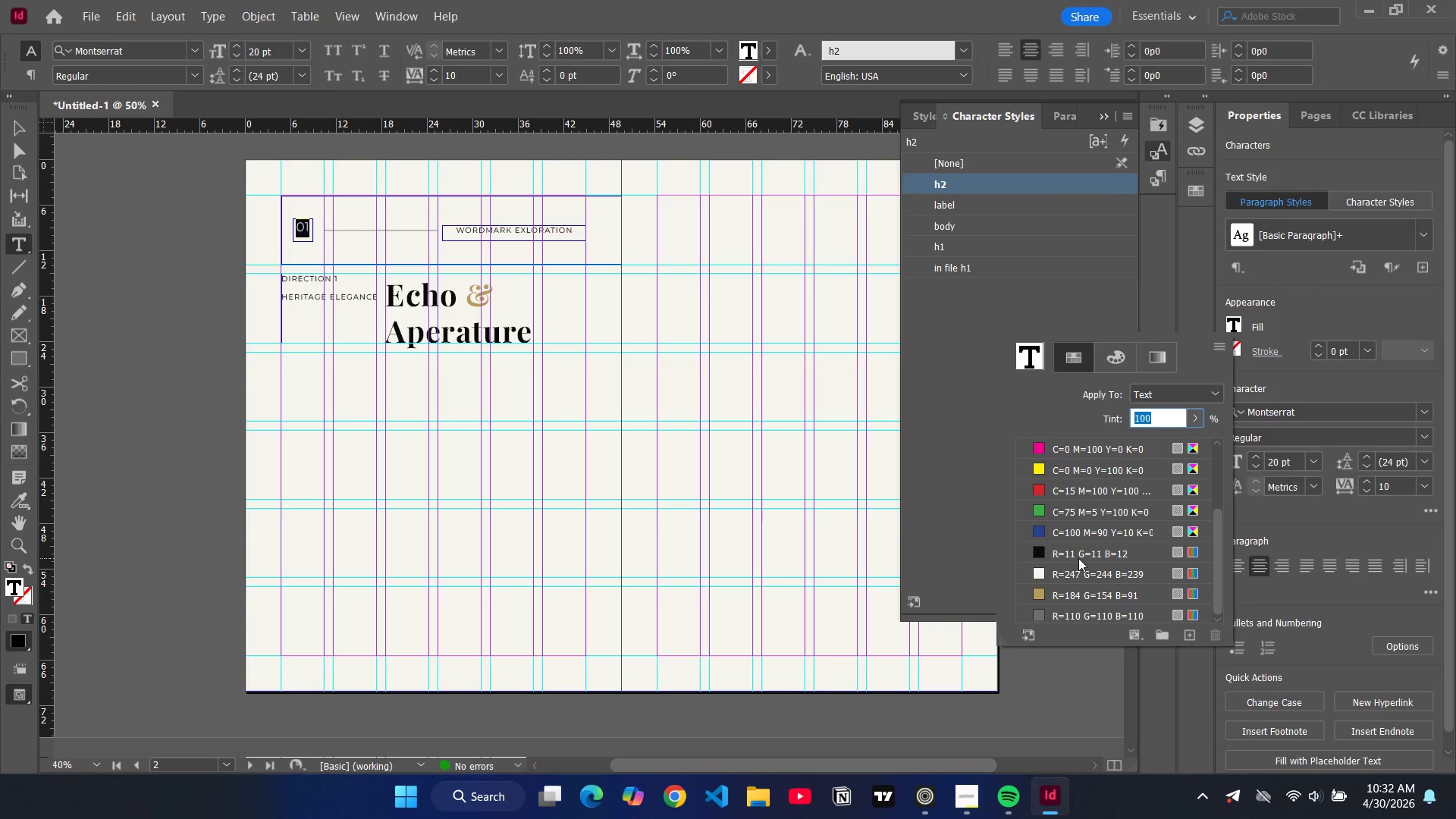 
left_click([1078, 558])
 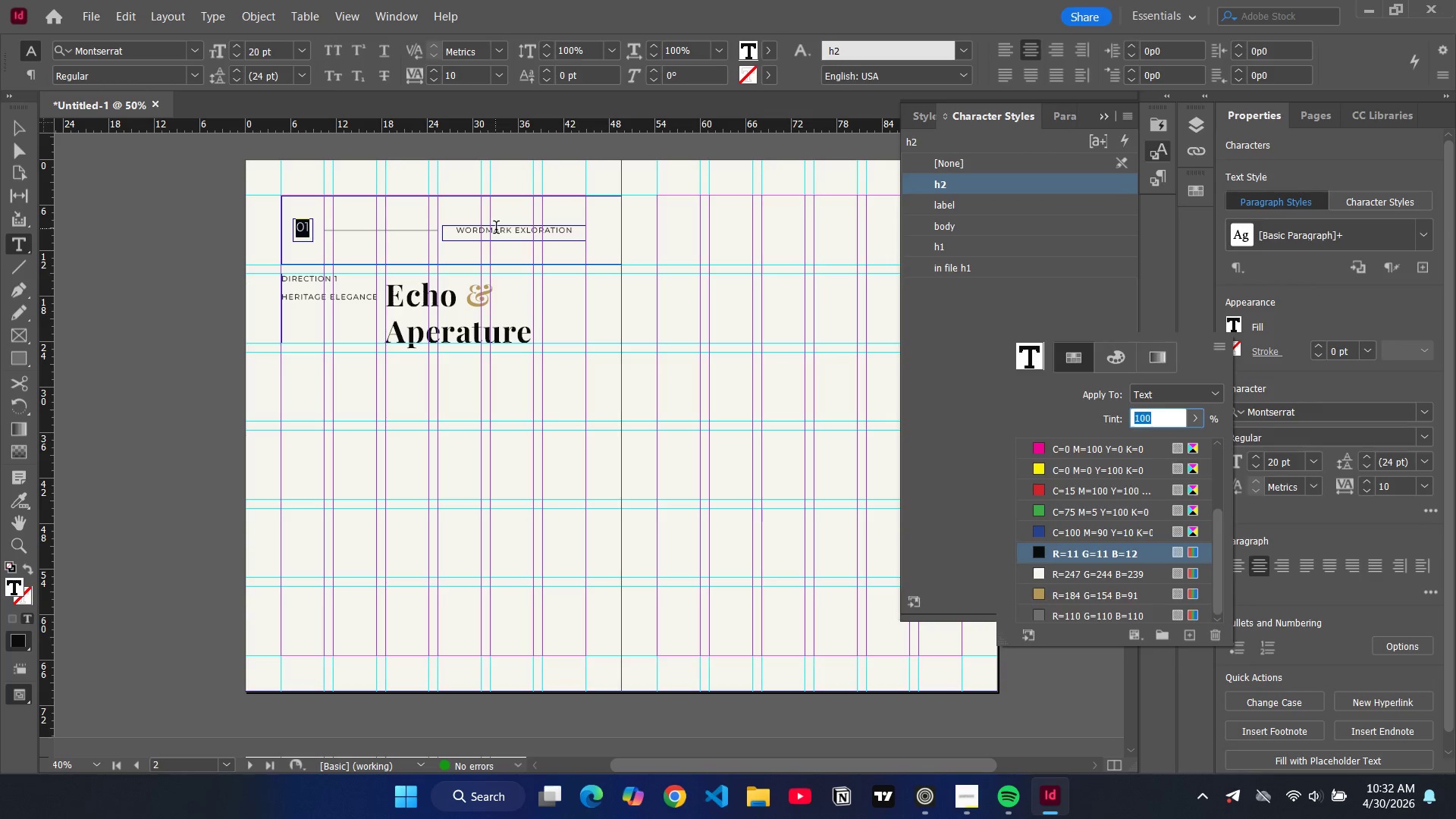 
double_click([496, 229])
 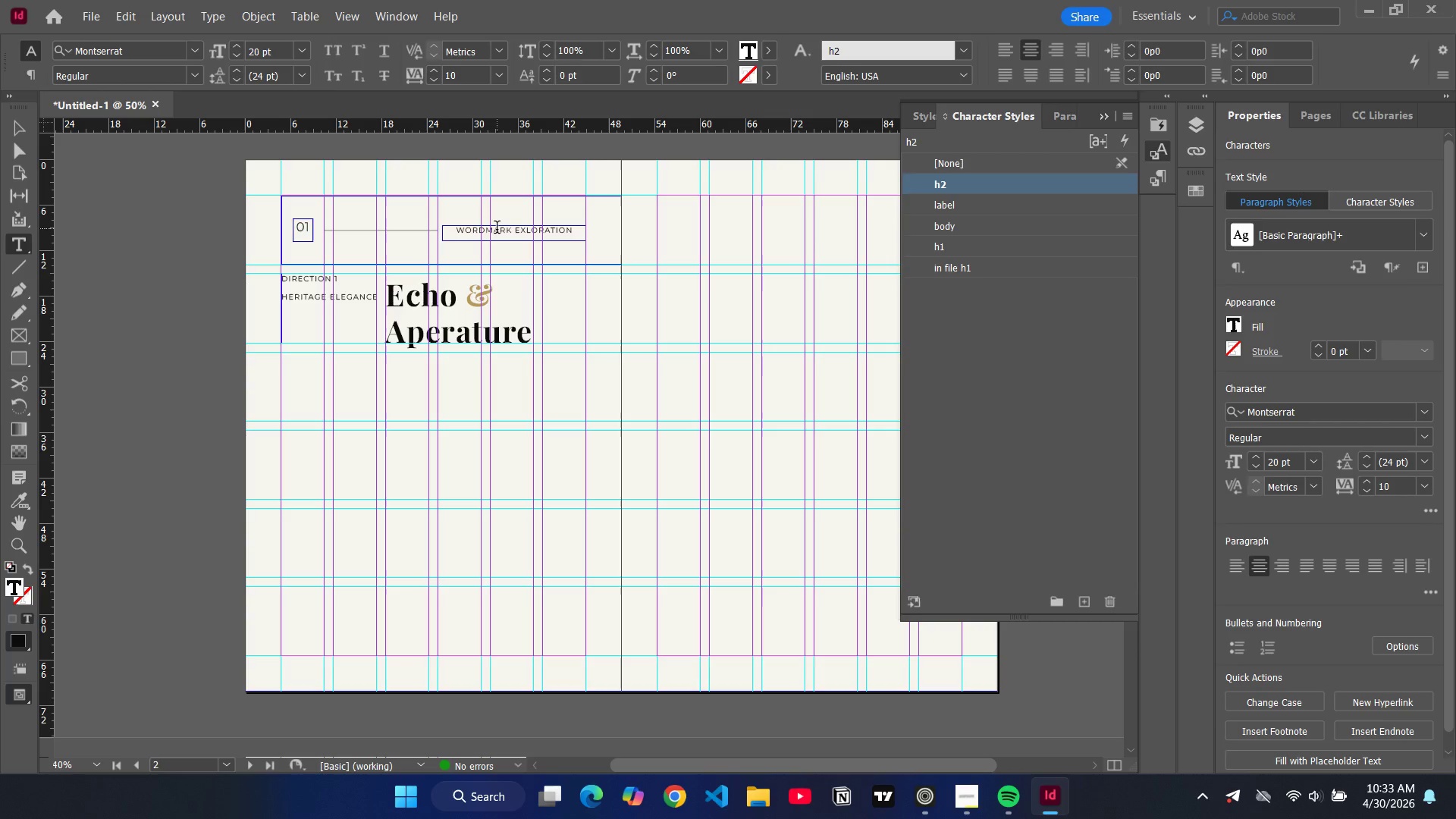 
double_click([497, 229])
 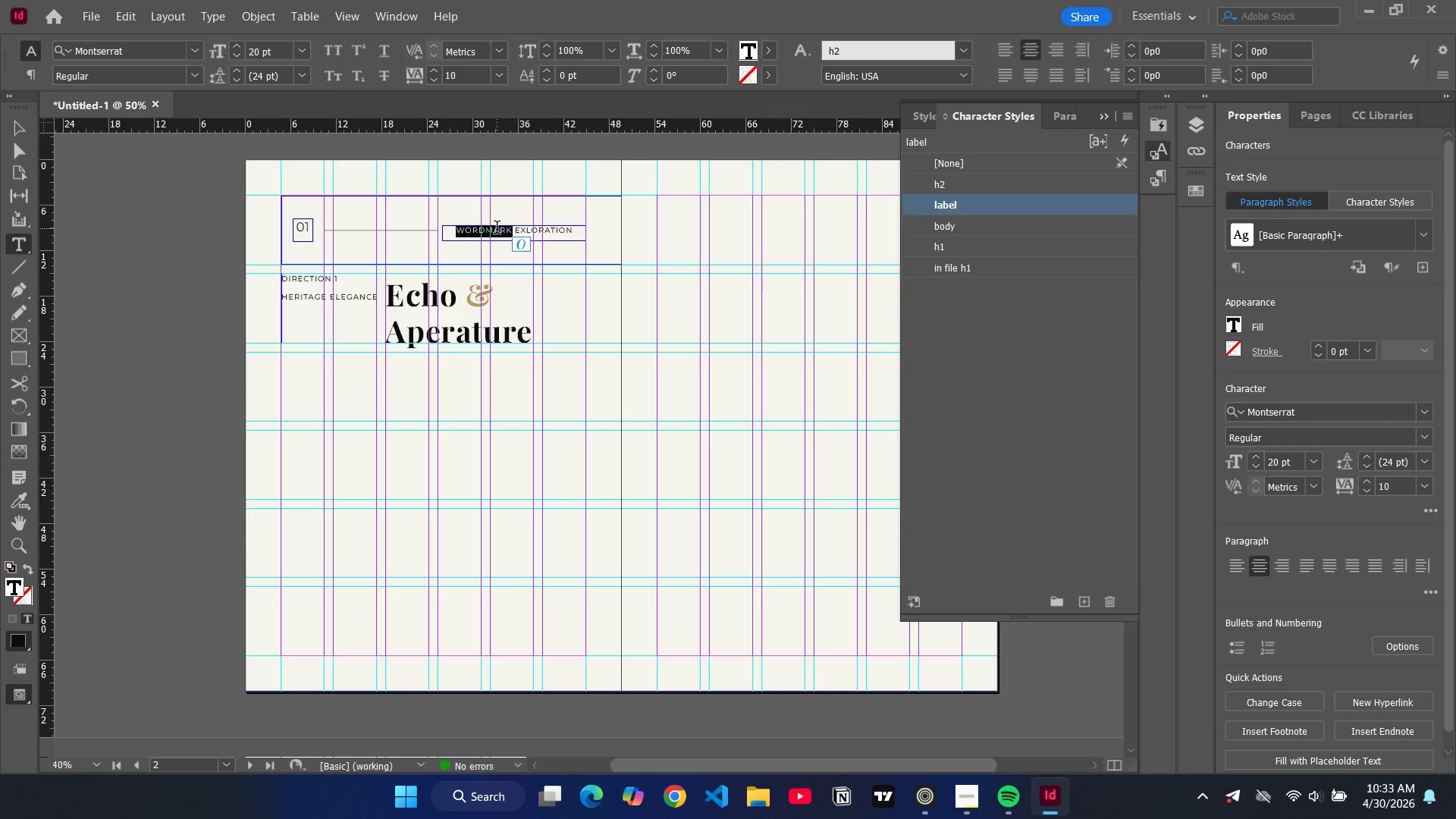 
key(Control+A)
 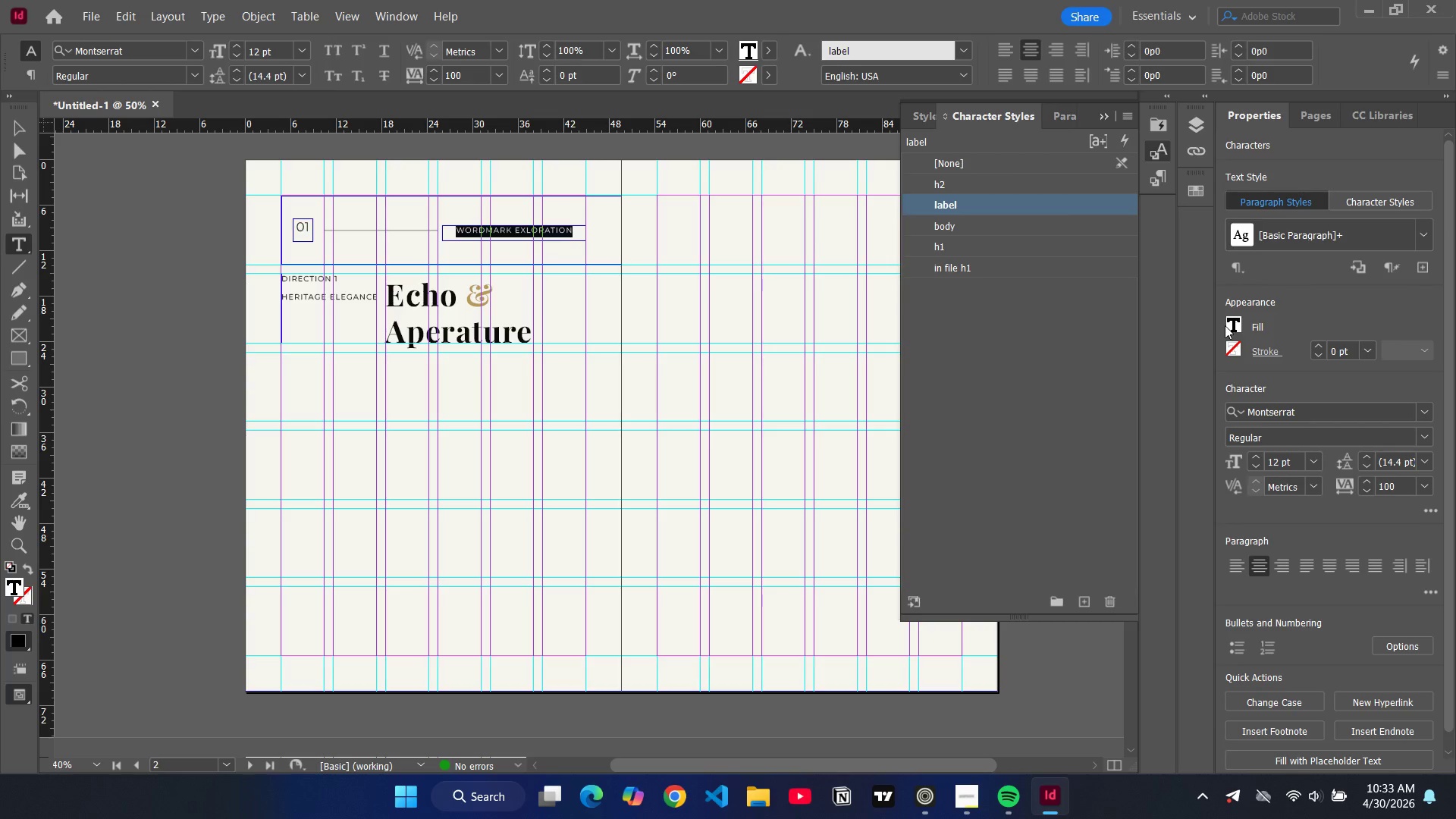 
double_click([1226, 325])
 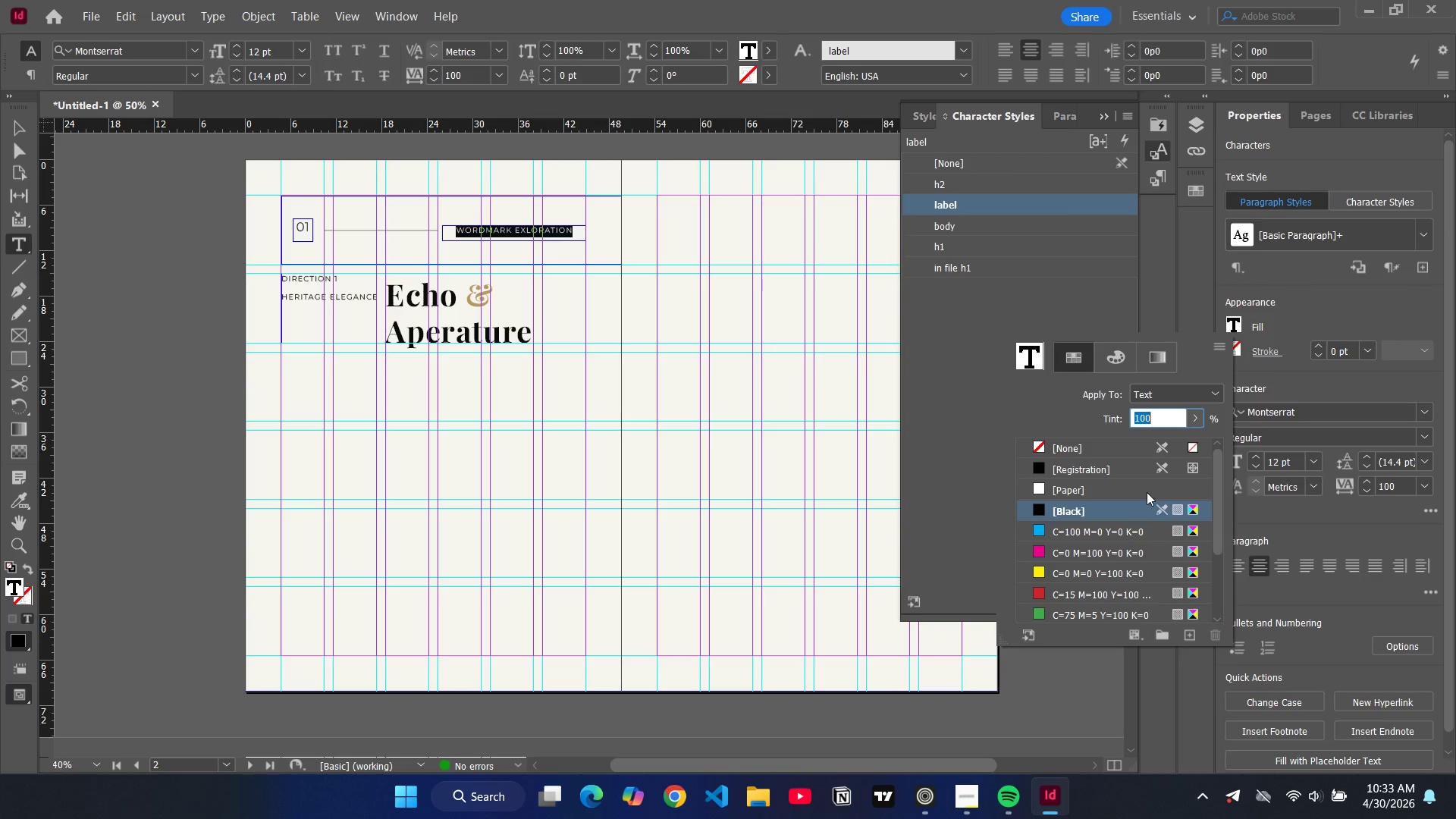 
scroll: coordinate [1126, 491], scroll_direction: down, amount: 6.0
 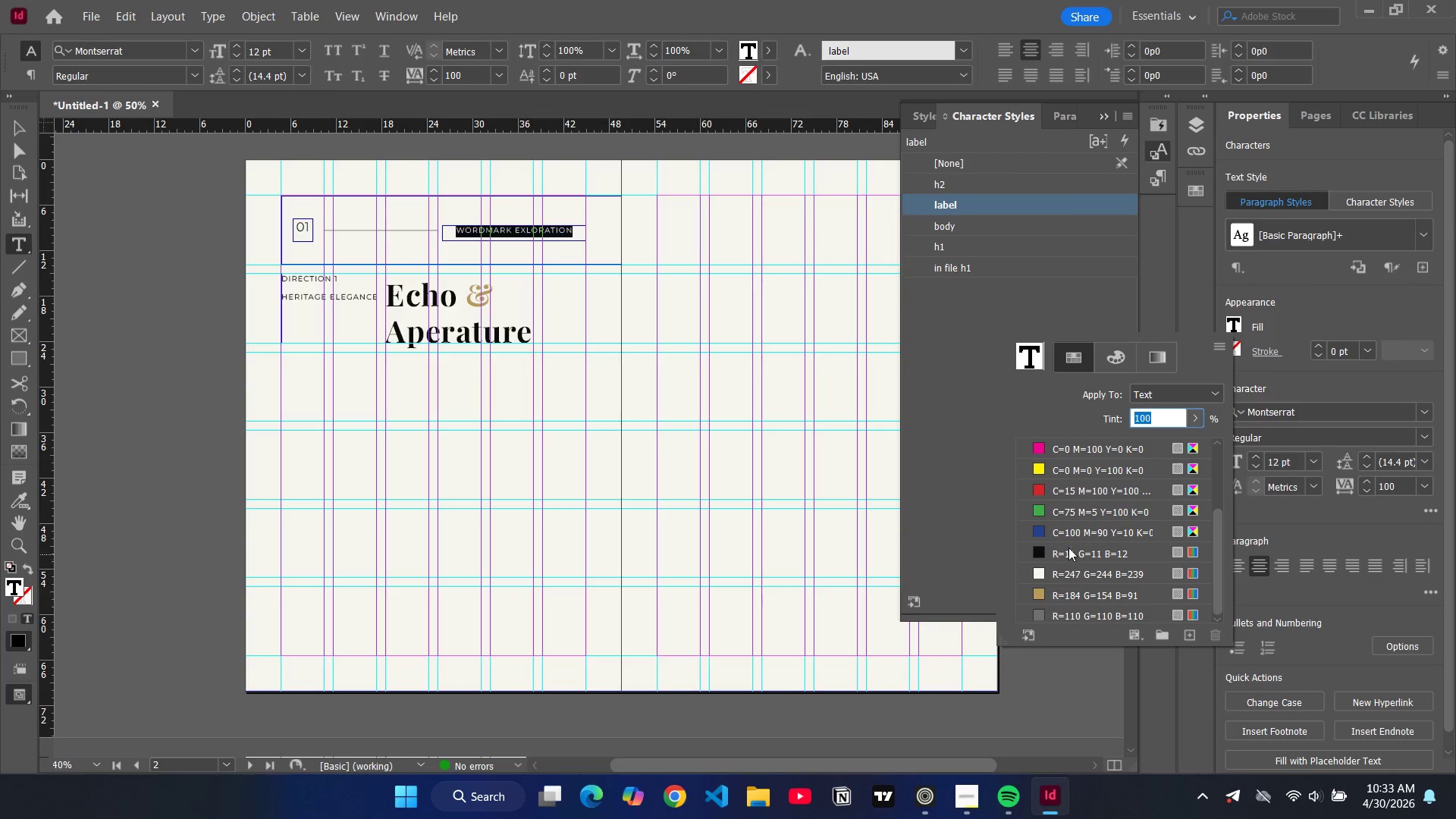 
left_click([1068, 548])
 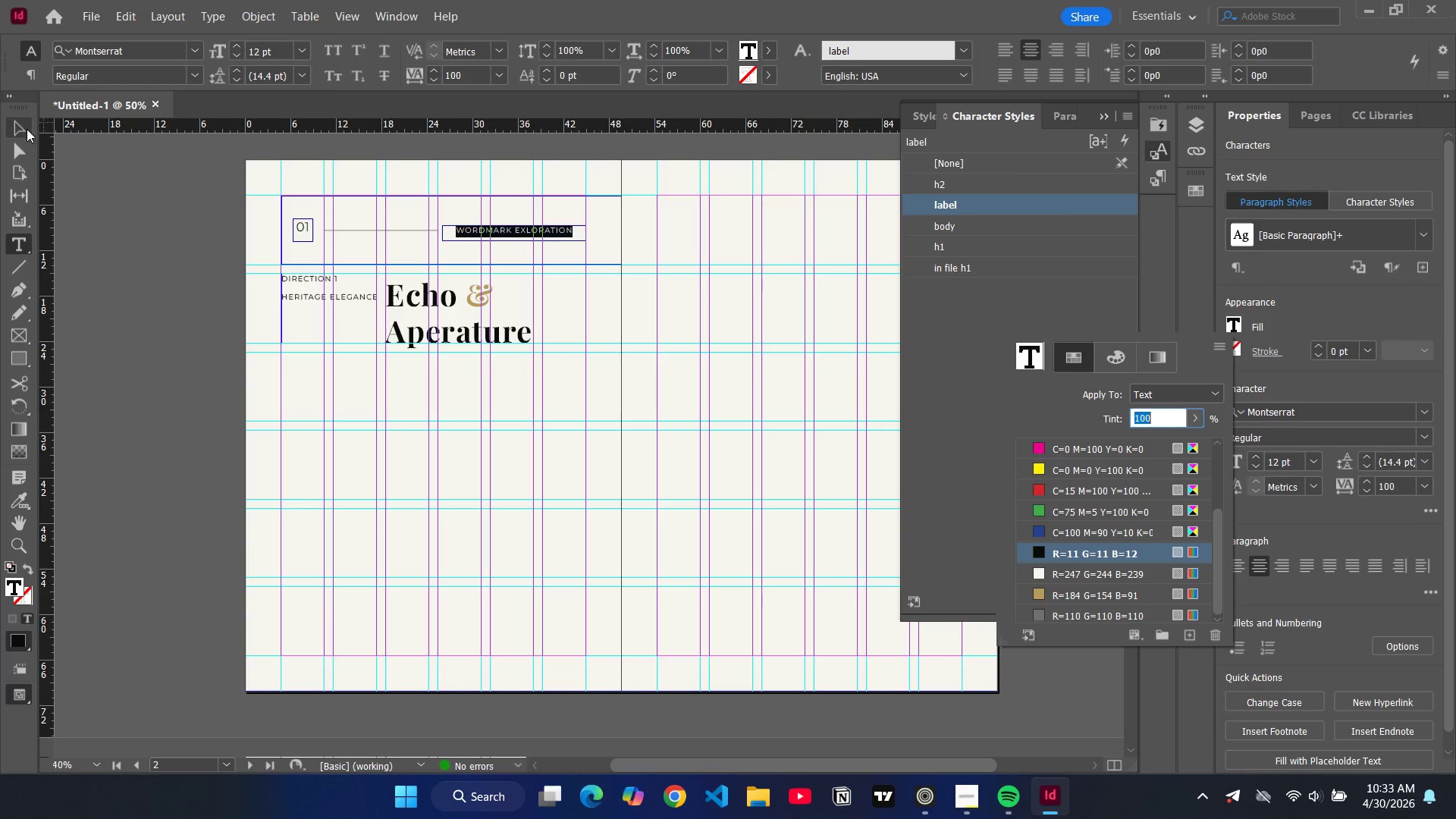 
left_click([27, 130])
 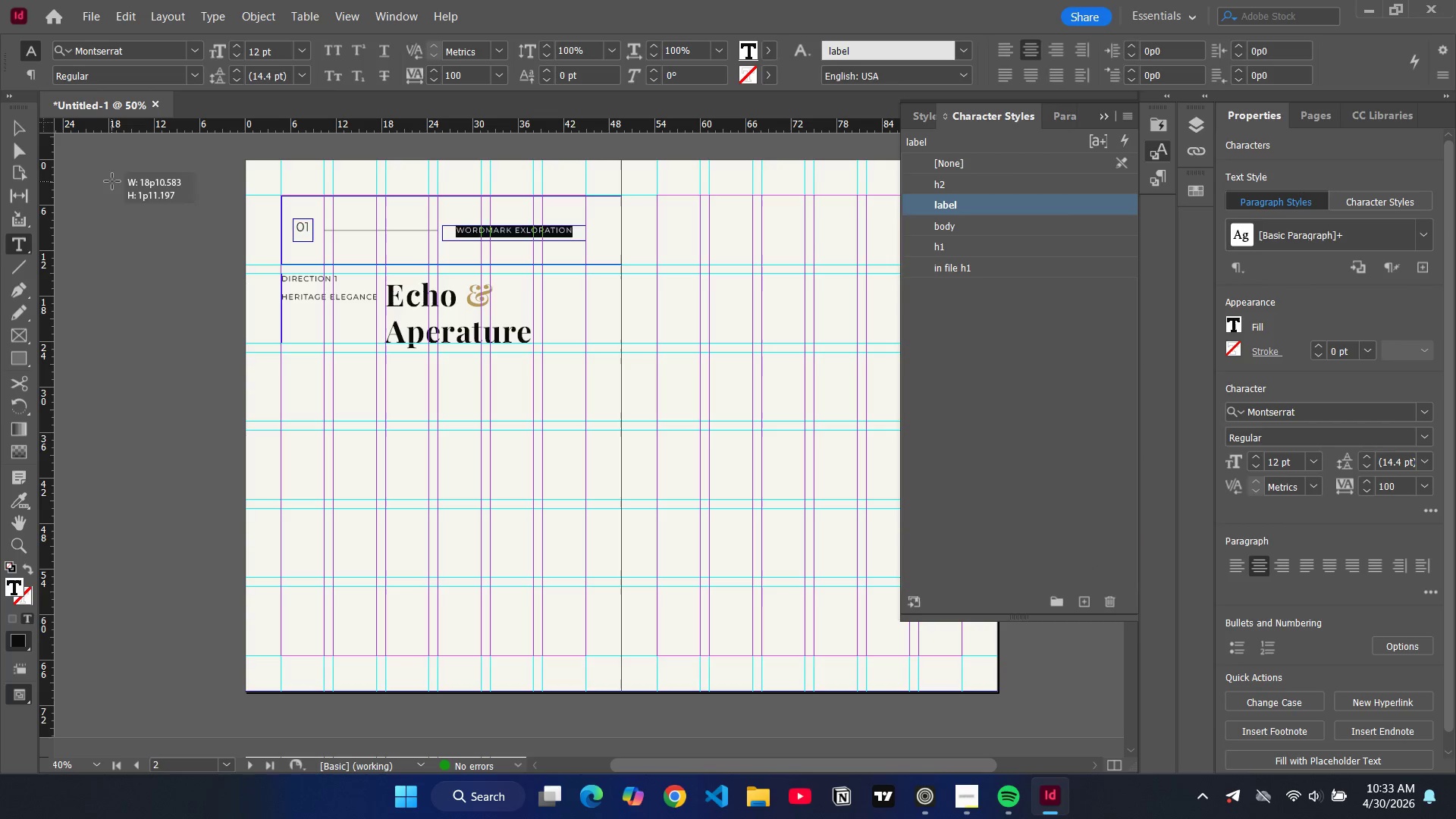 
double_click([112, 181])
 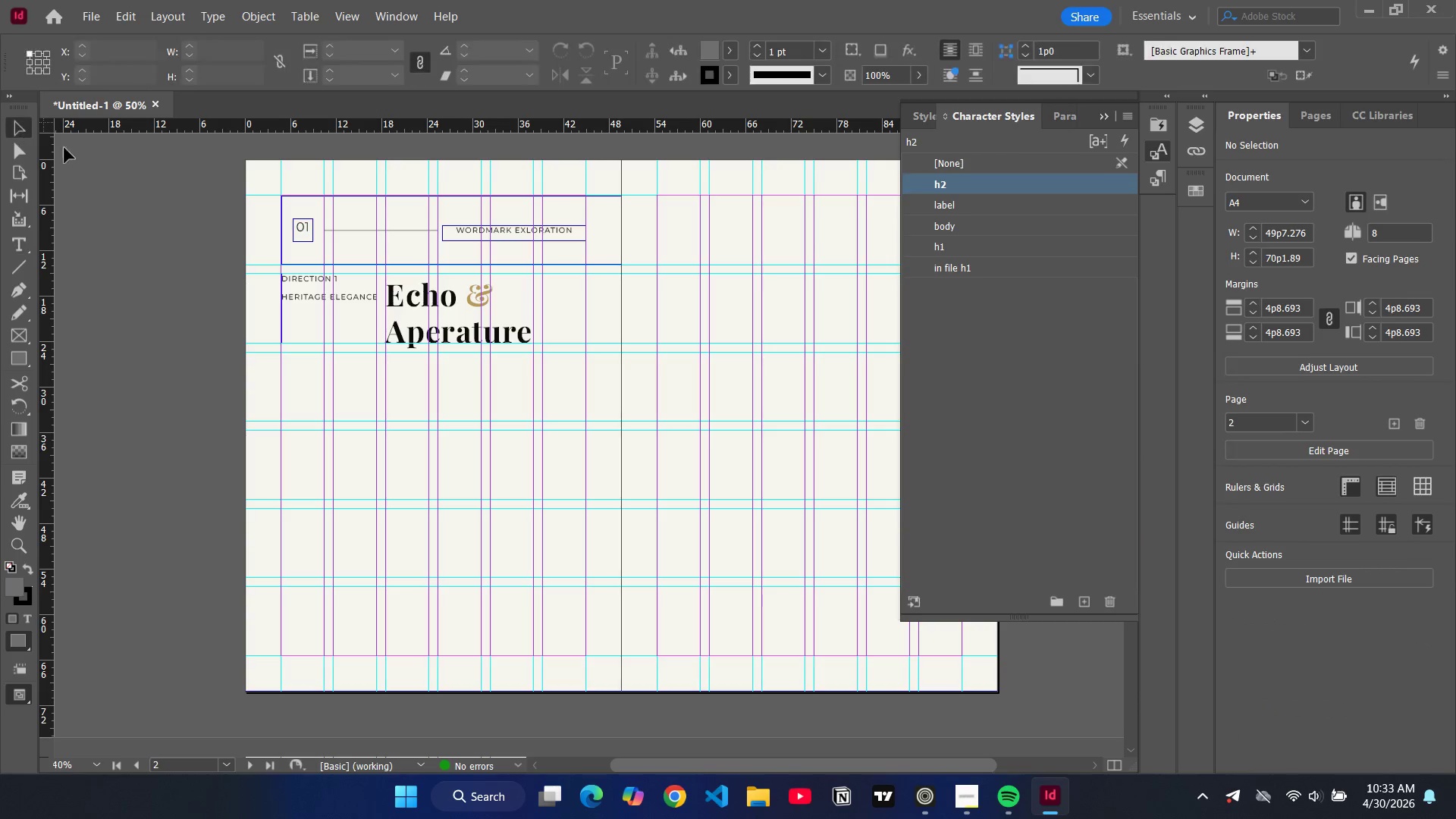 
double_click([136, 202])
 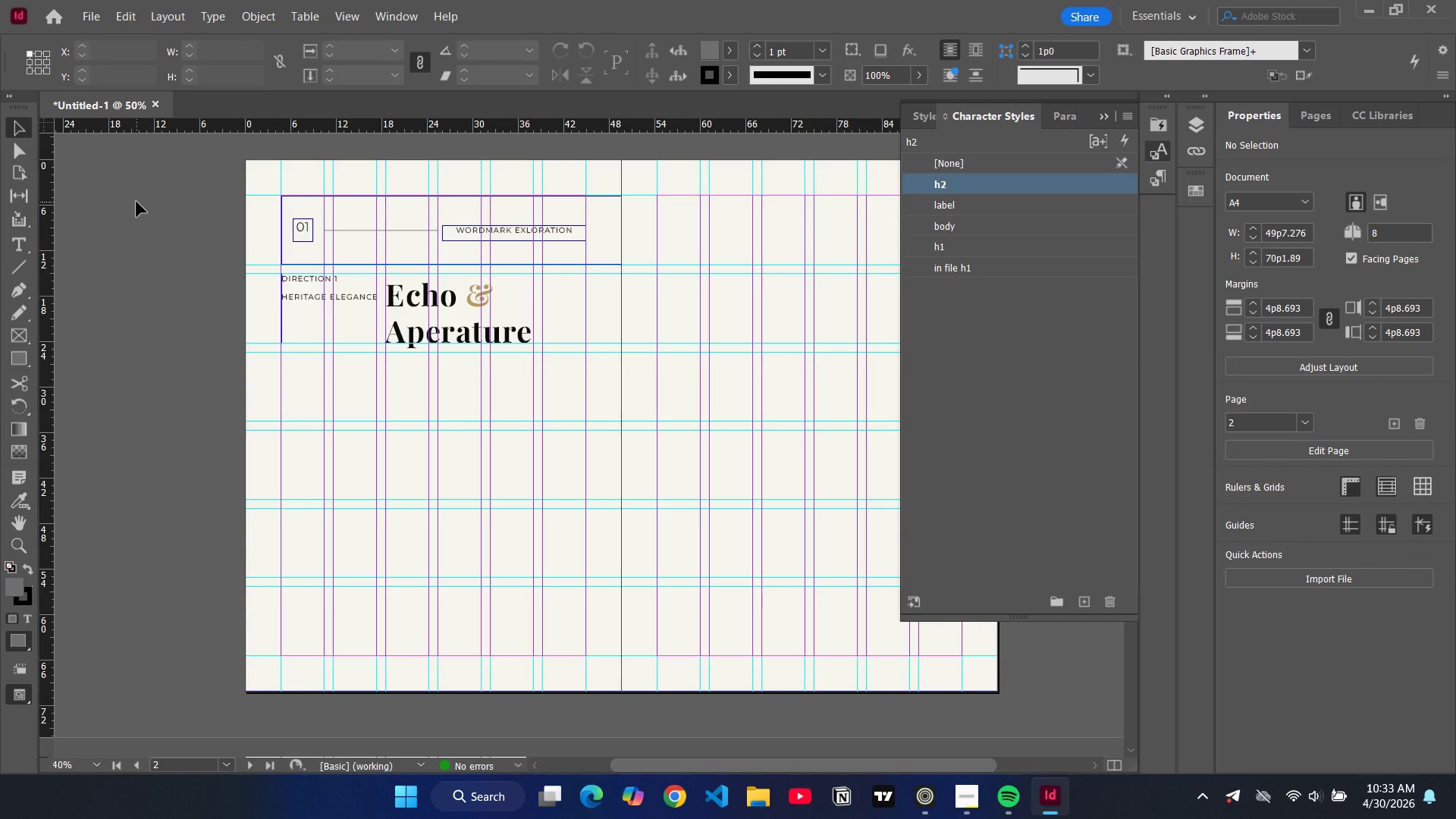 
key(W)
 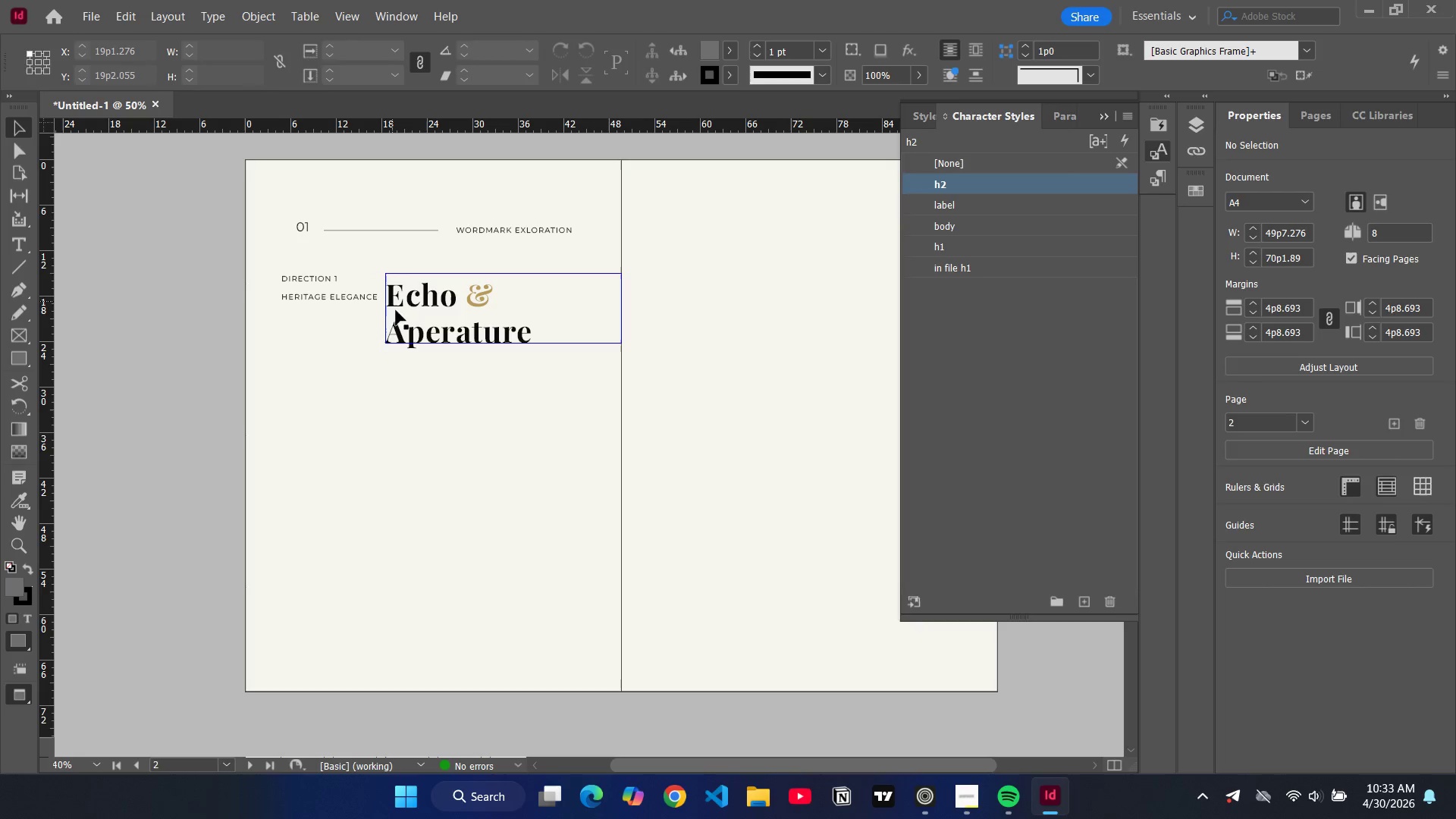 
wait(7.45)
 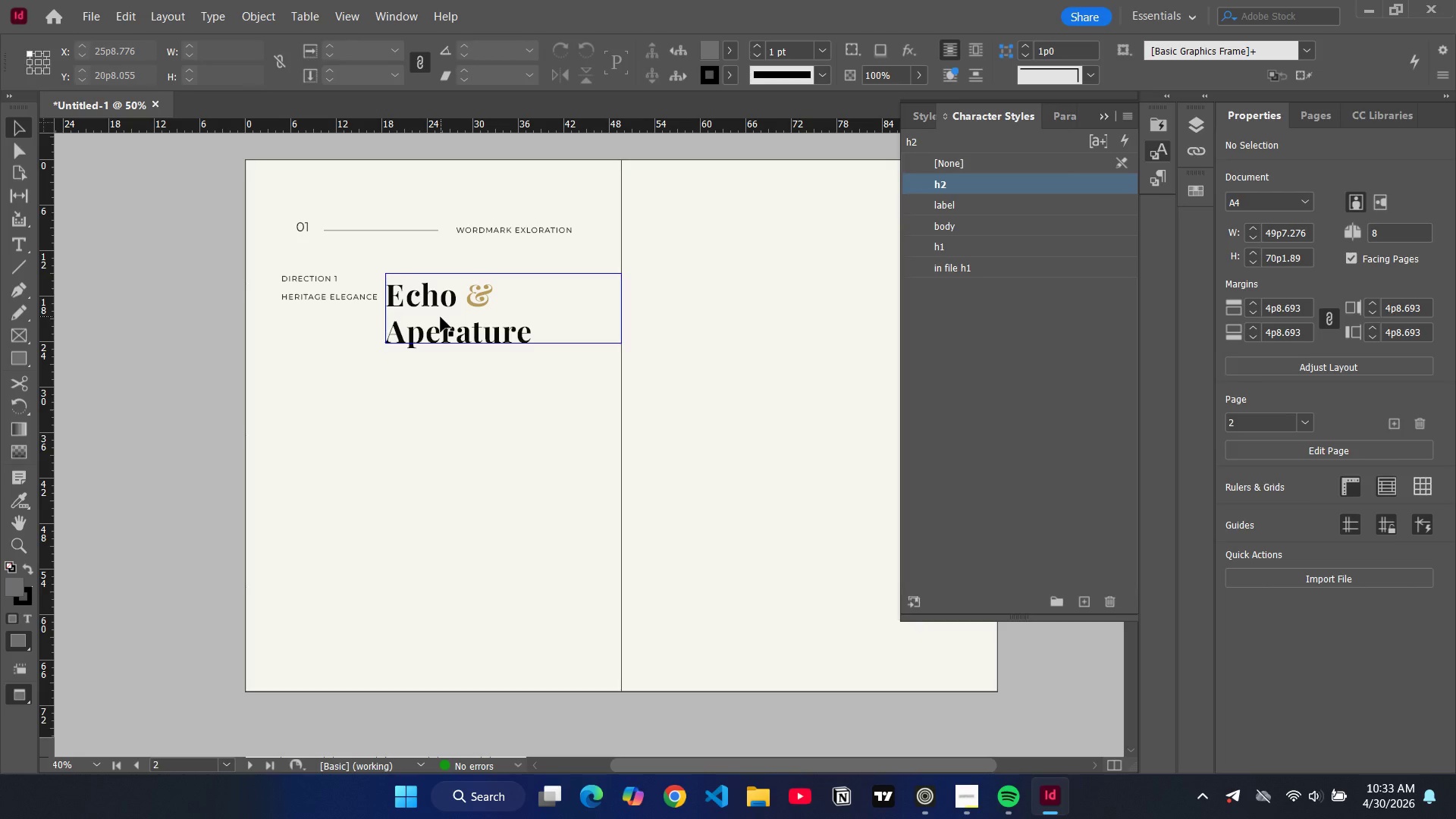 
left_click([335, 290])
 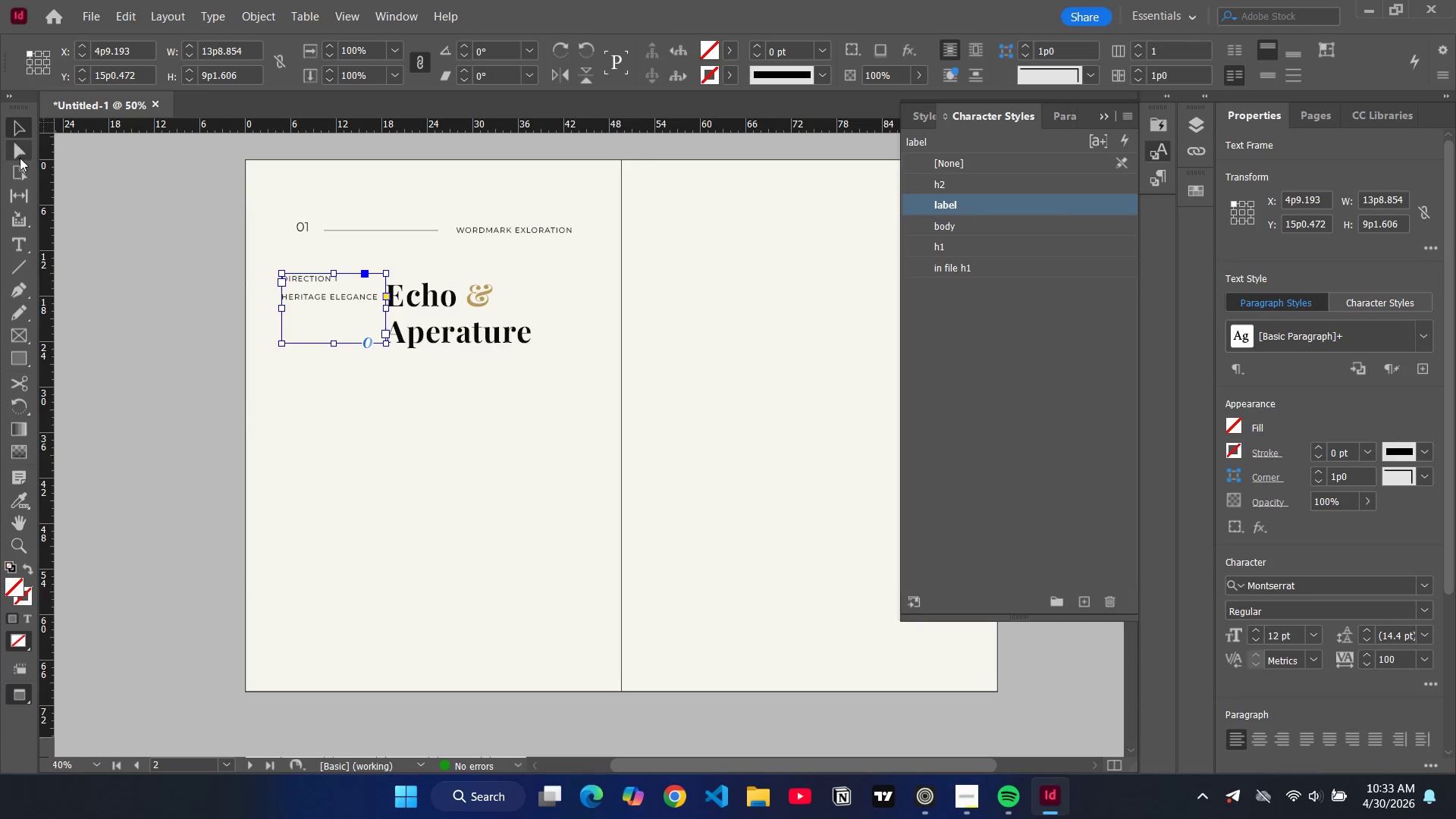 
wait(5.3)
 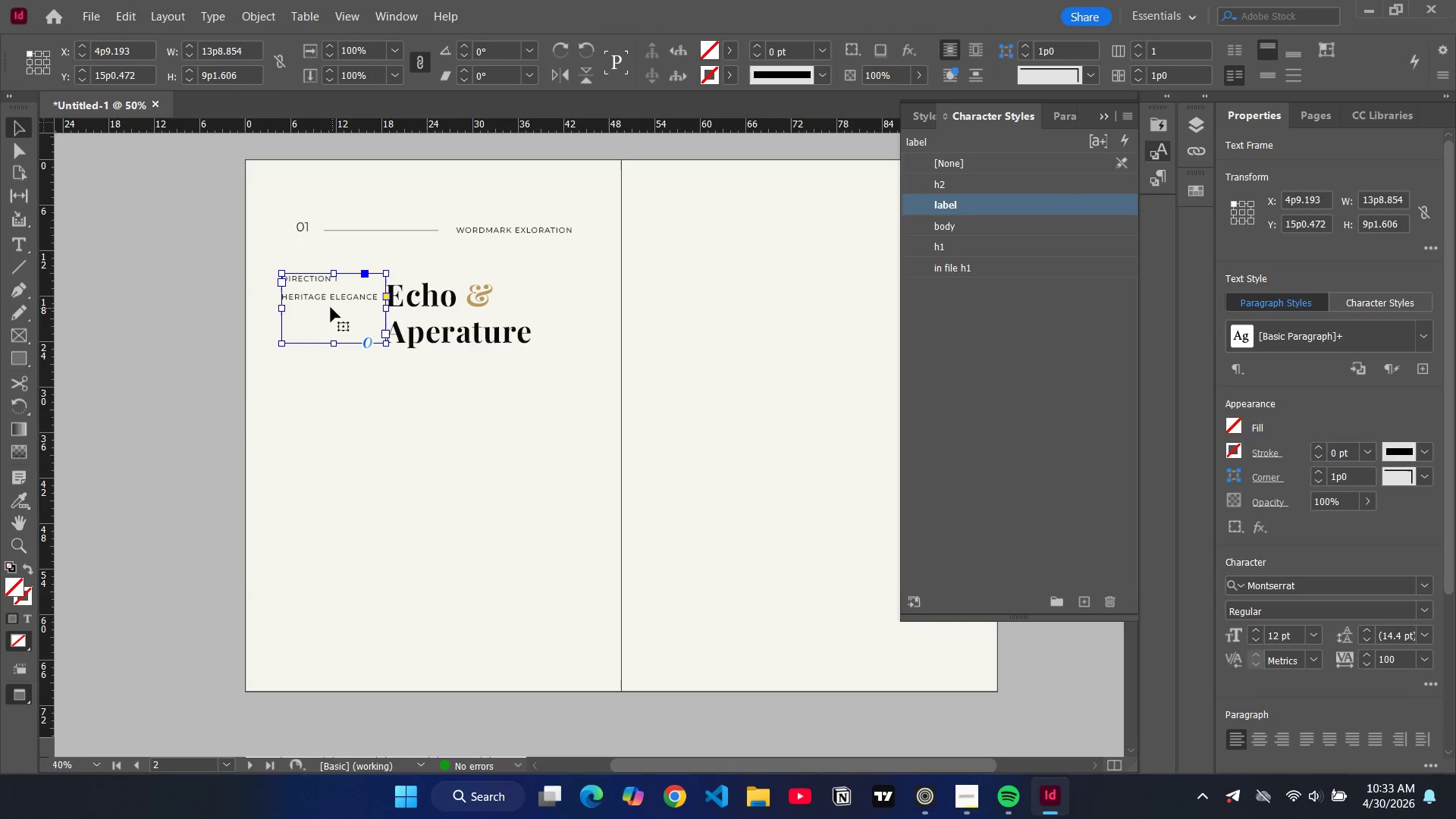 
key(W)
 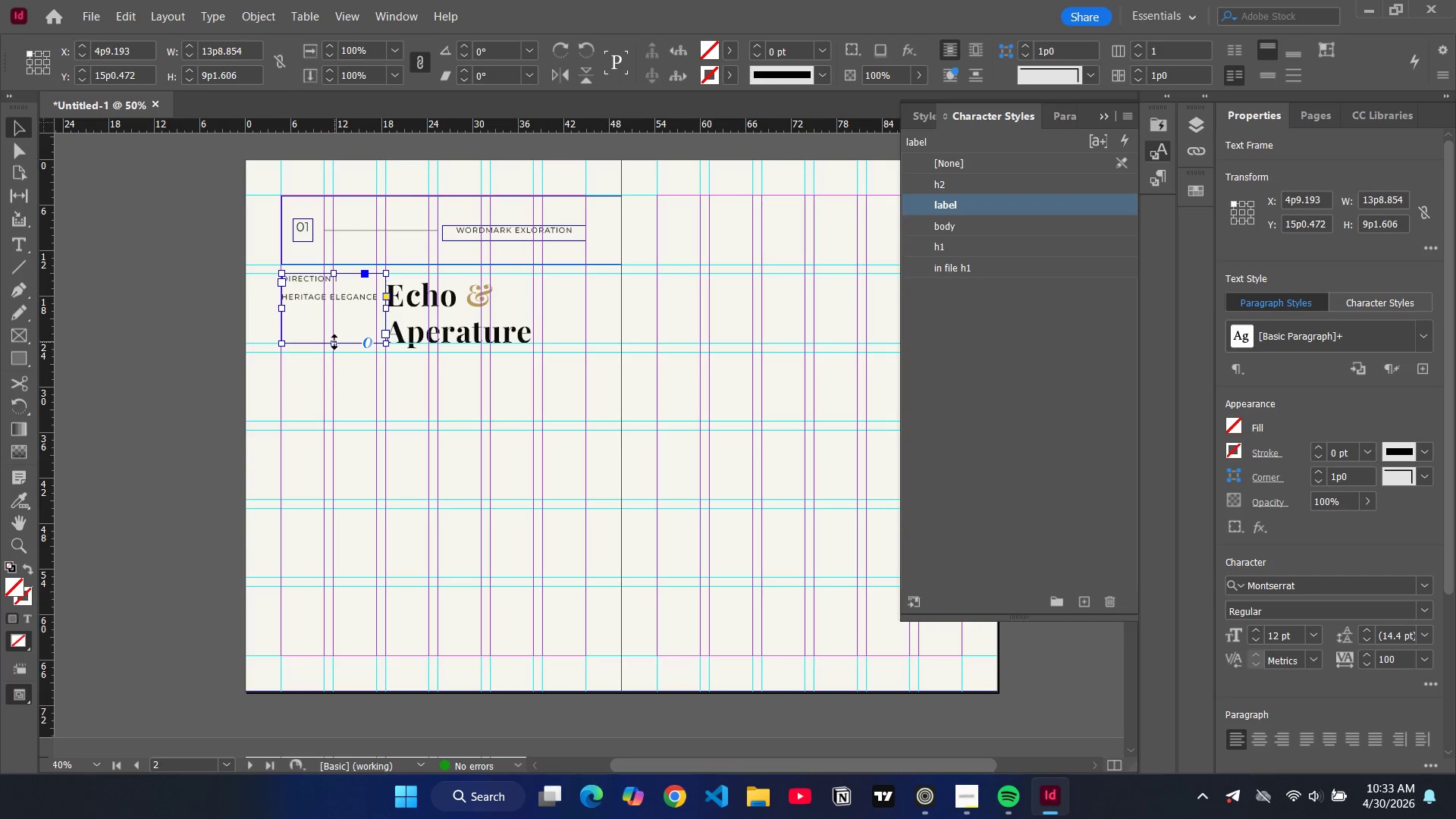 
left_click_drag(start_coordinate=[334, 344], to_coordinate=[339, 309])
 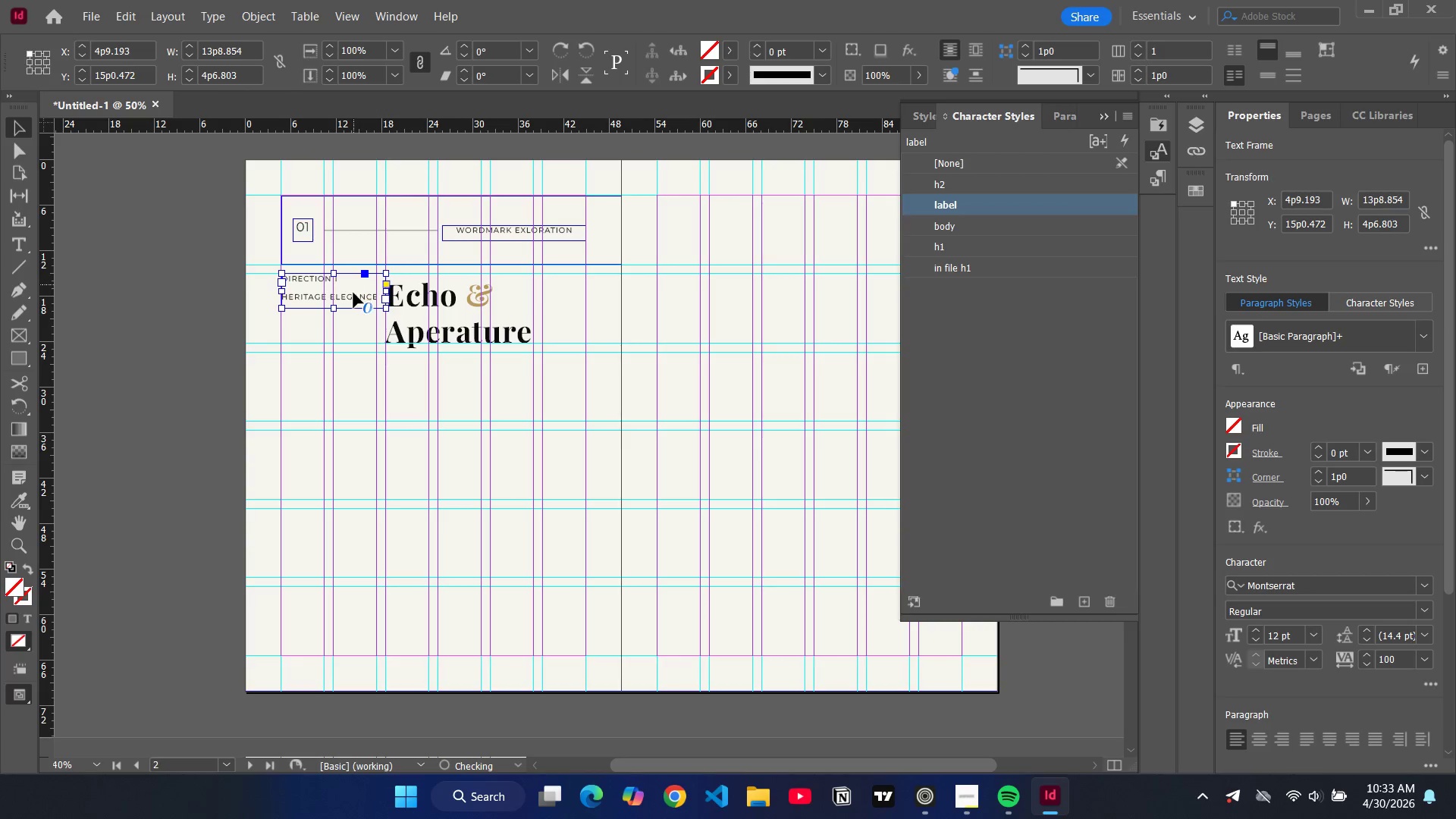 
left_click_drag(start_coordinate=[353, 284], to_coordinate=[353, 303])
 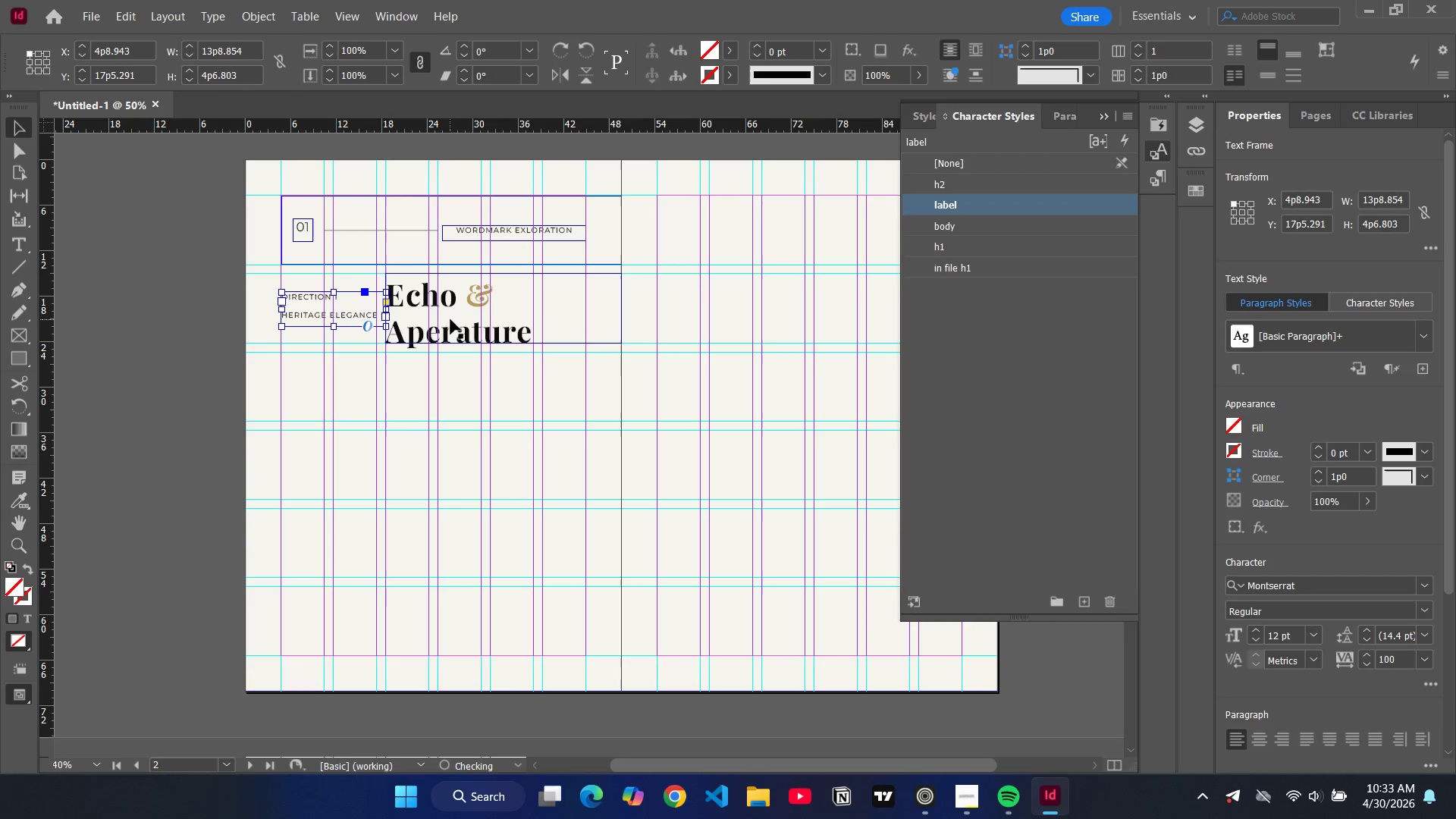 
left_click([450, 319])
 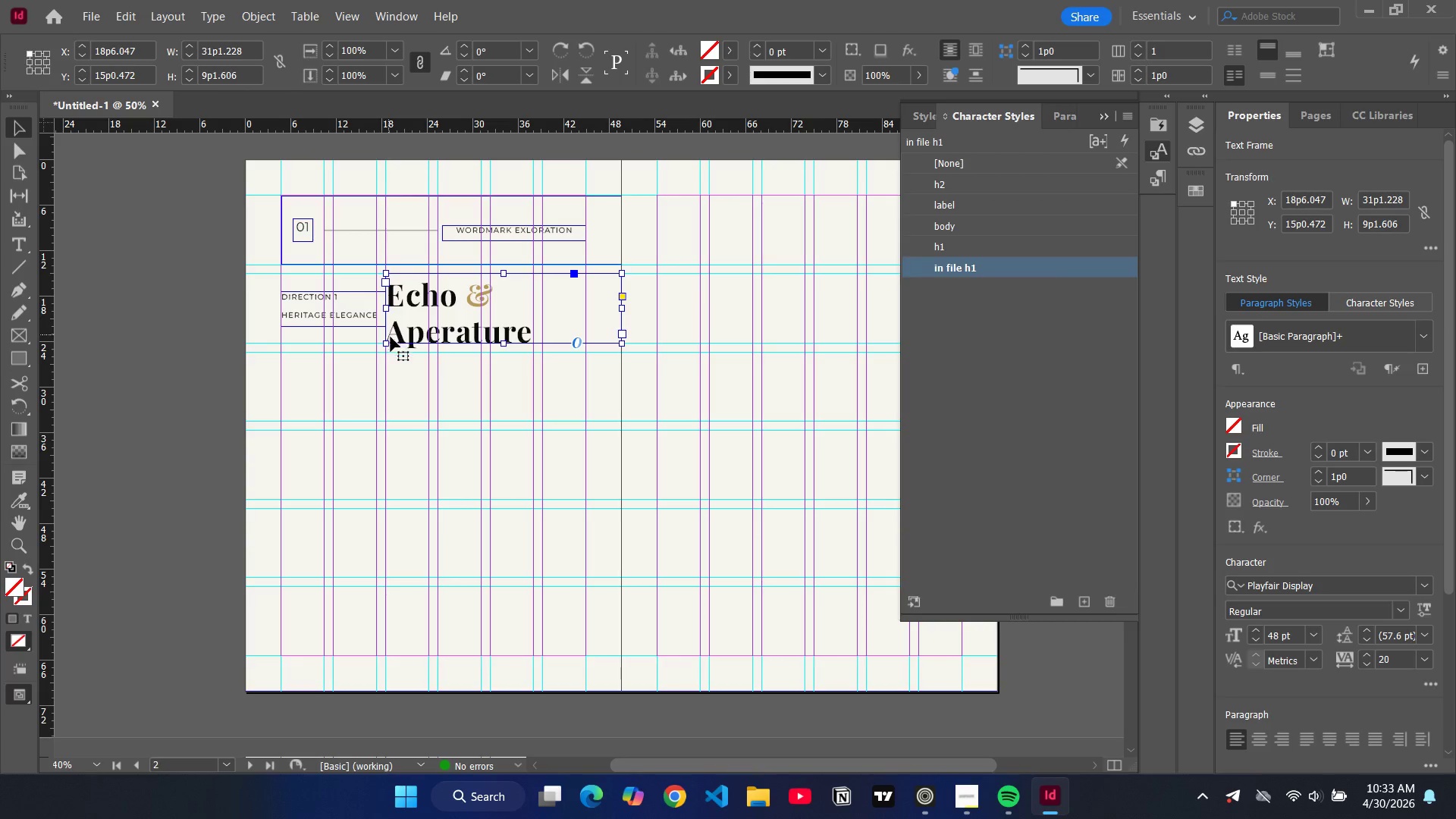 
double_click([392, 336])
 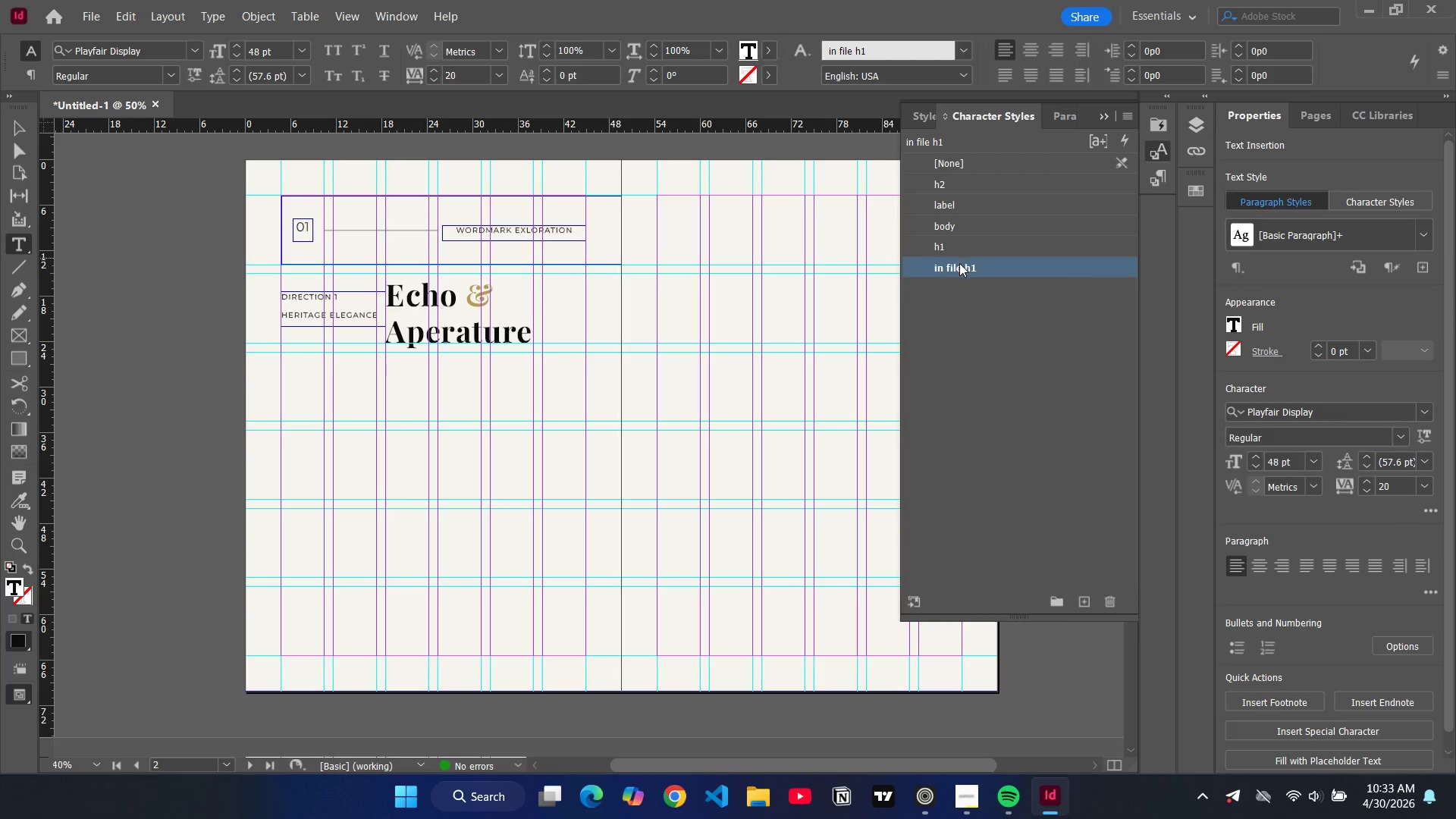 
double_click([959, 265])
 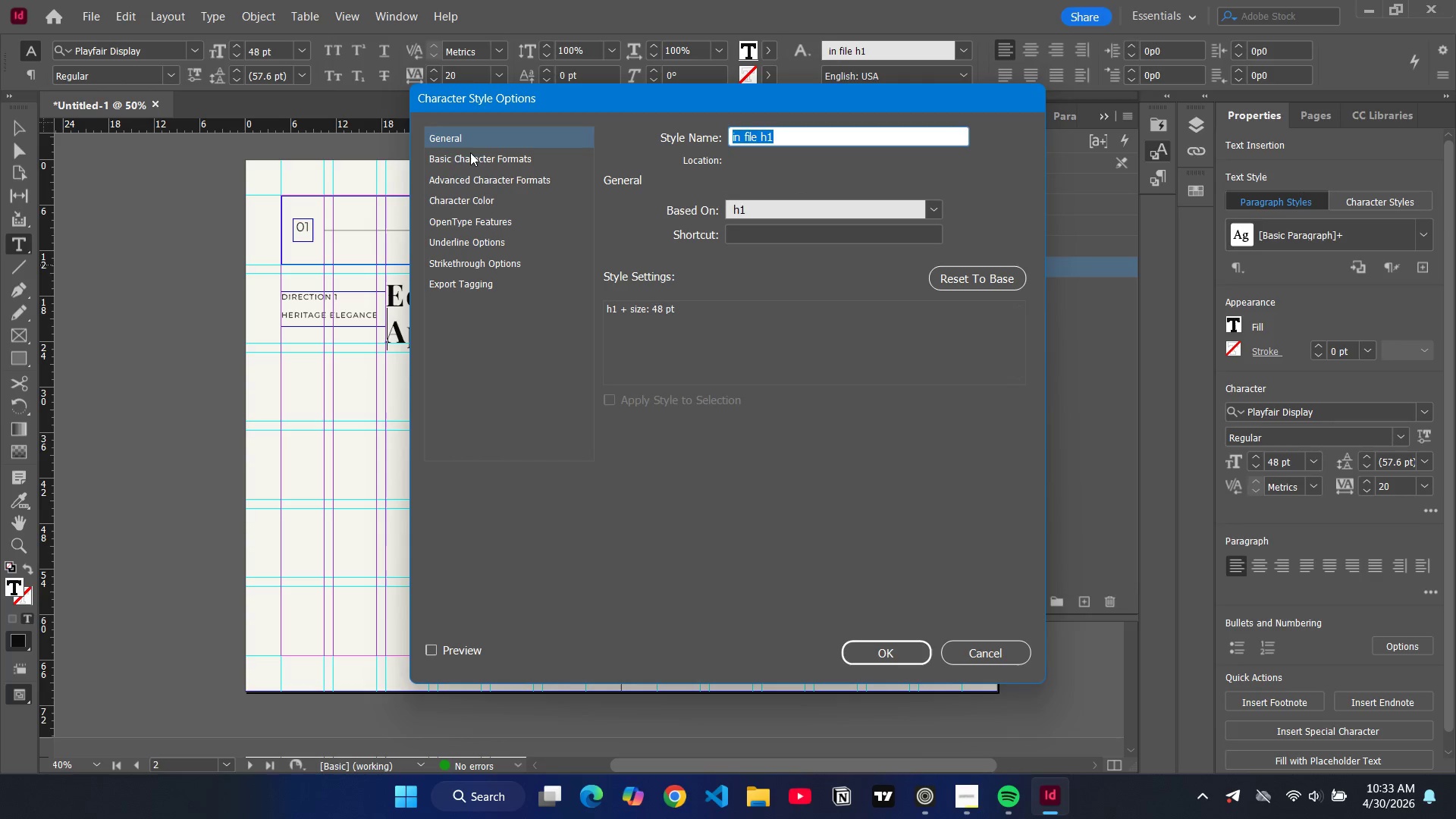 
left_click([460, 159])
 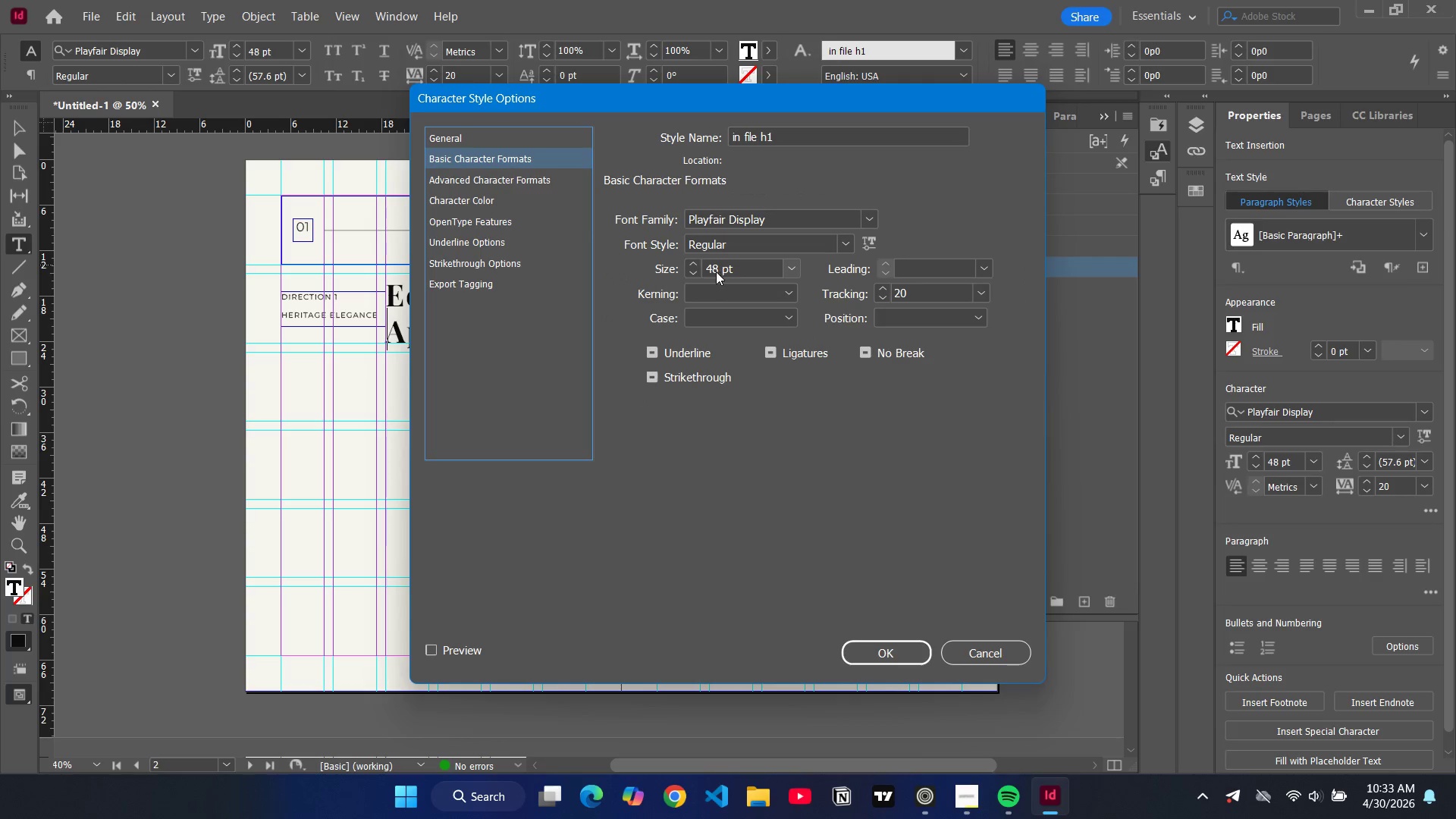 
double_click([716, 271])
 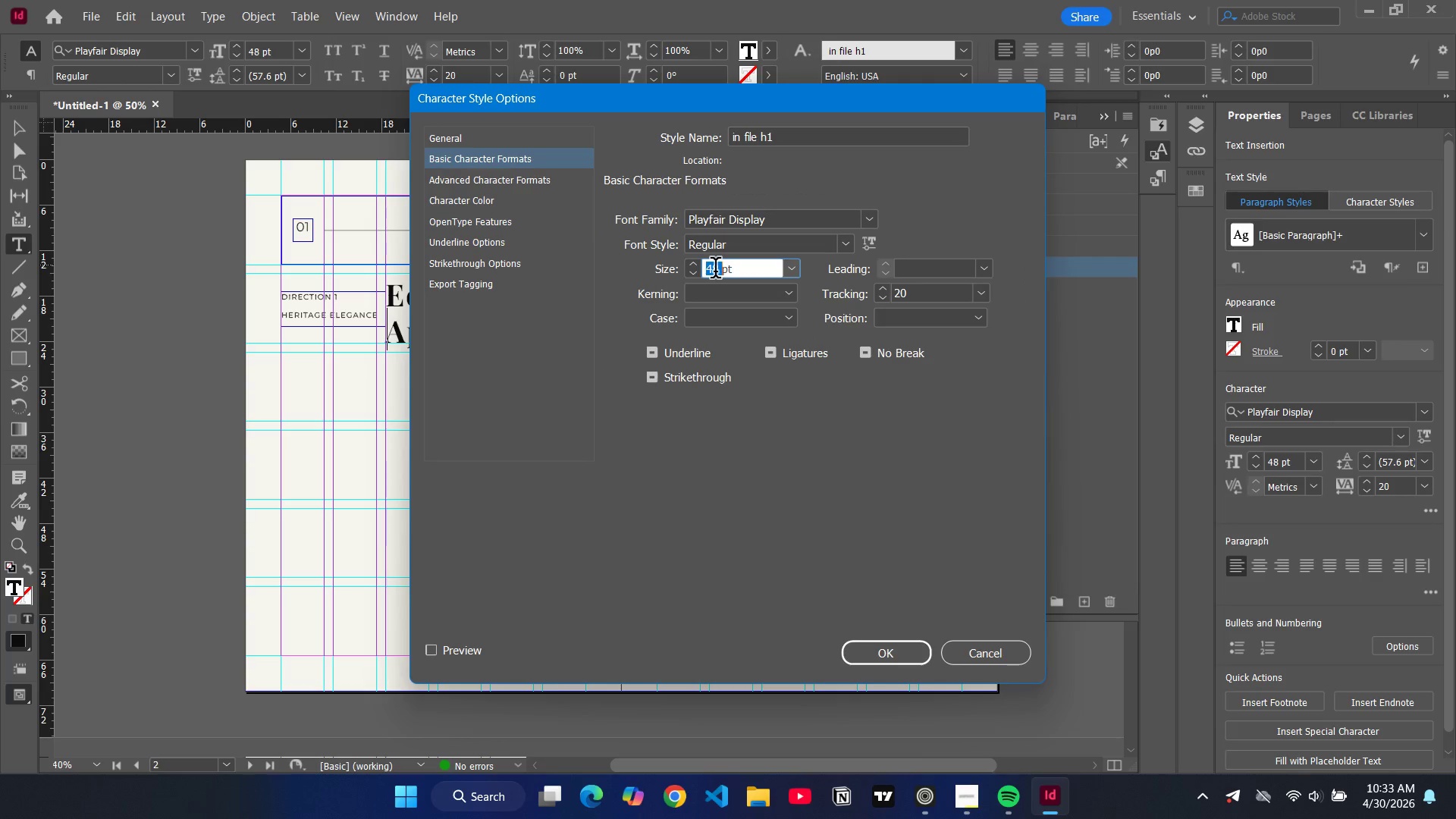 
triple_click([715, 271])
 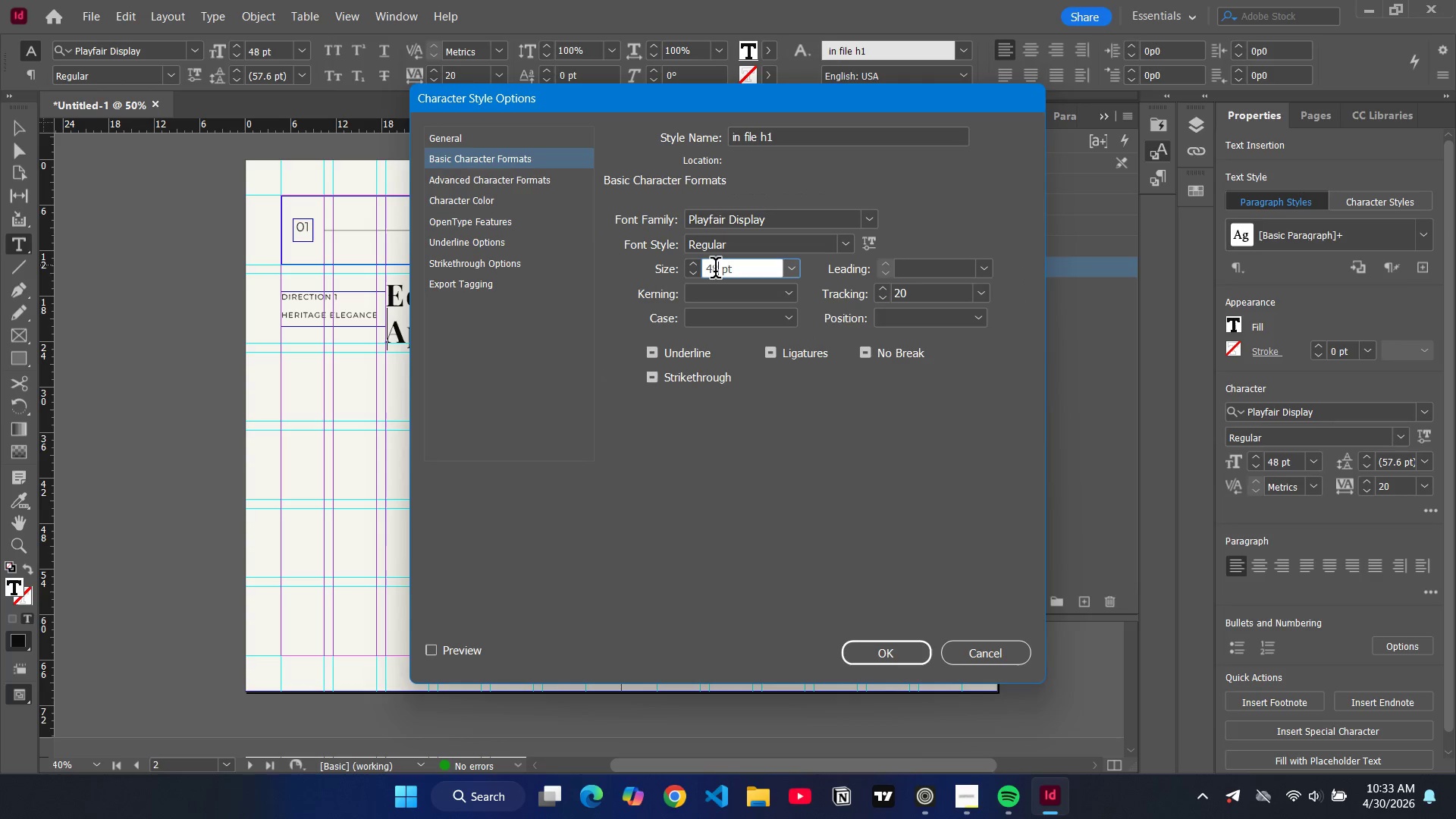 
left_click([715, 271])
 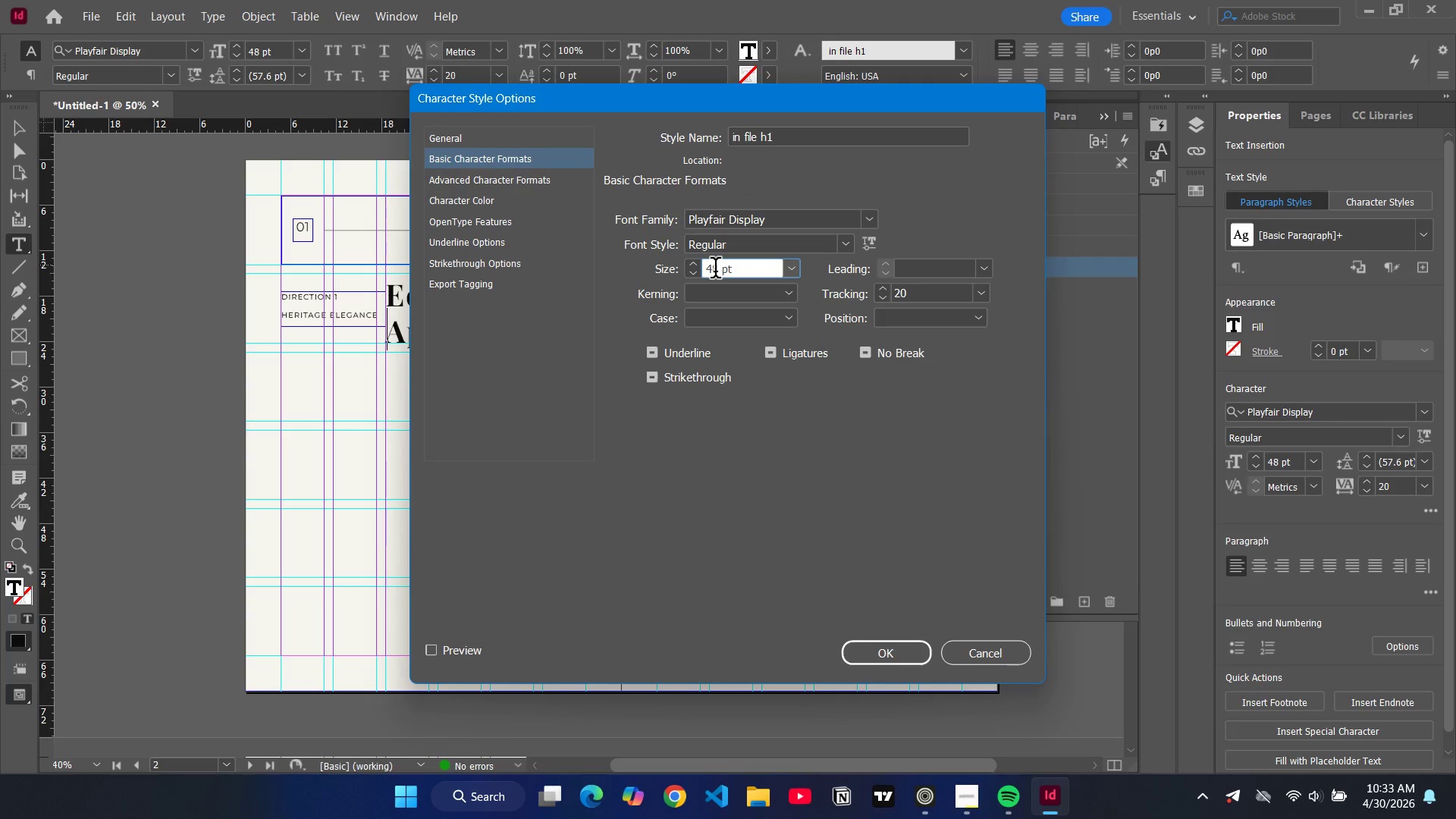 
key(Backspace)
 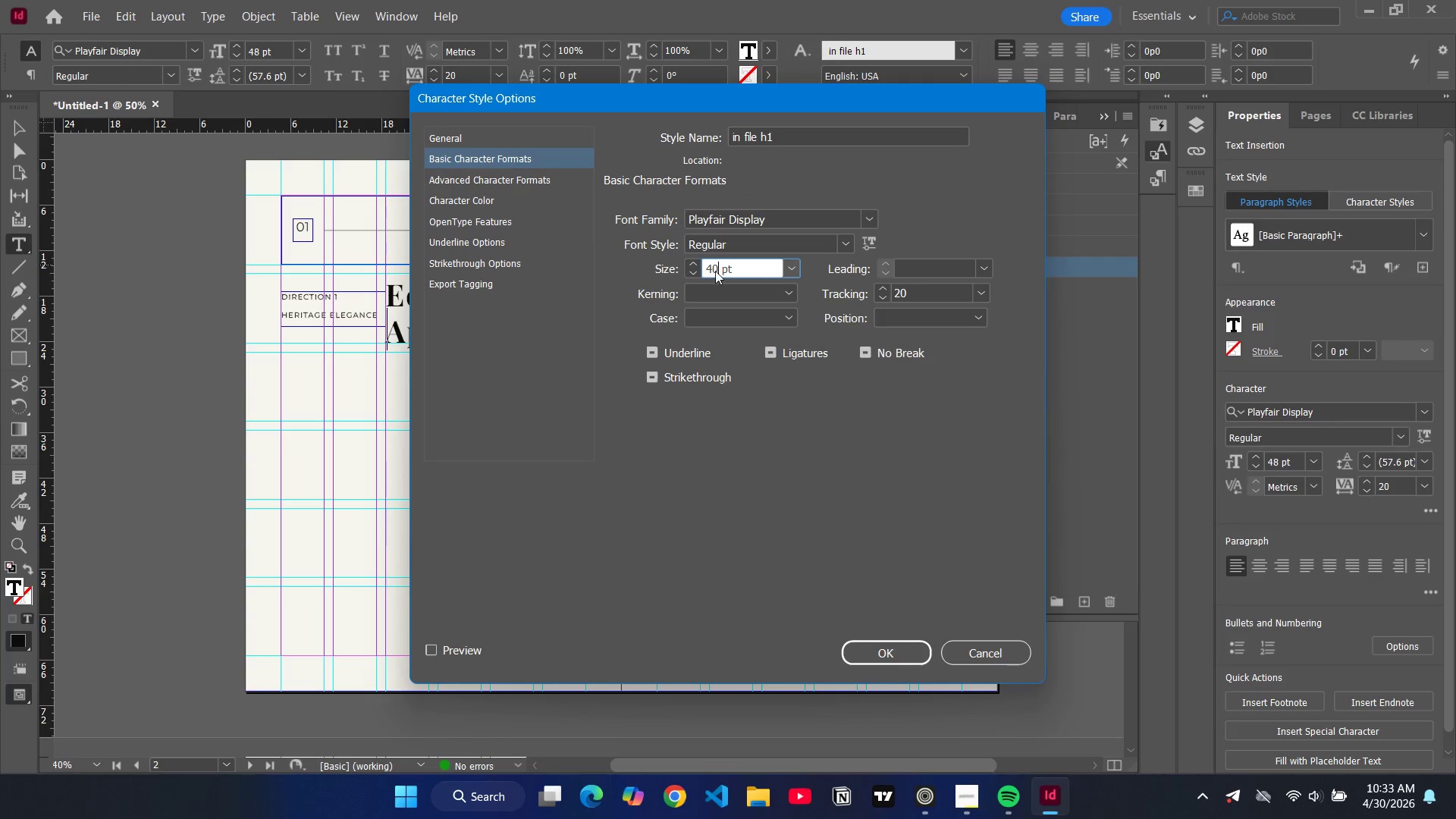 
key(0)
 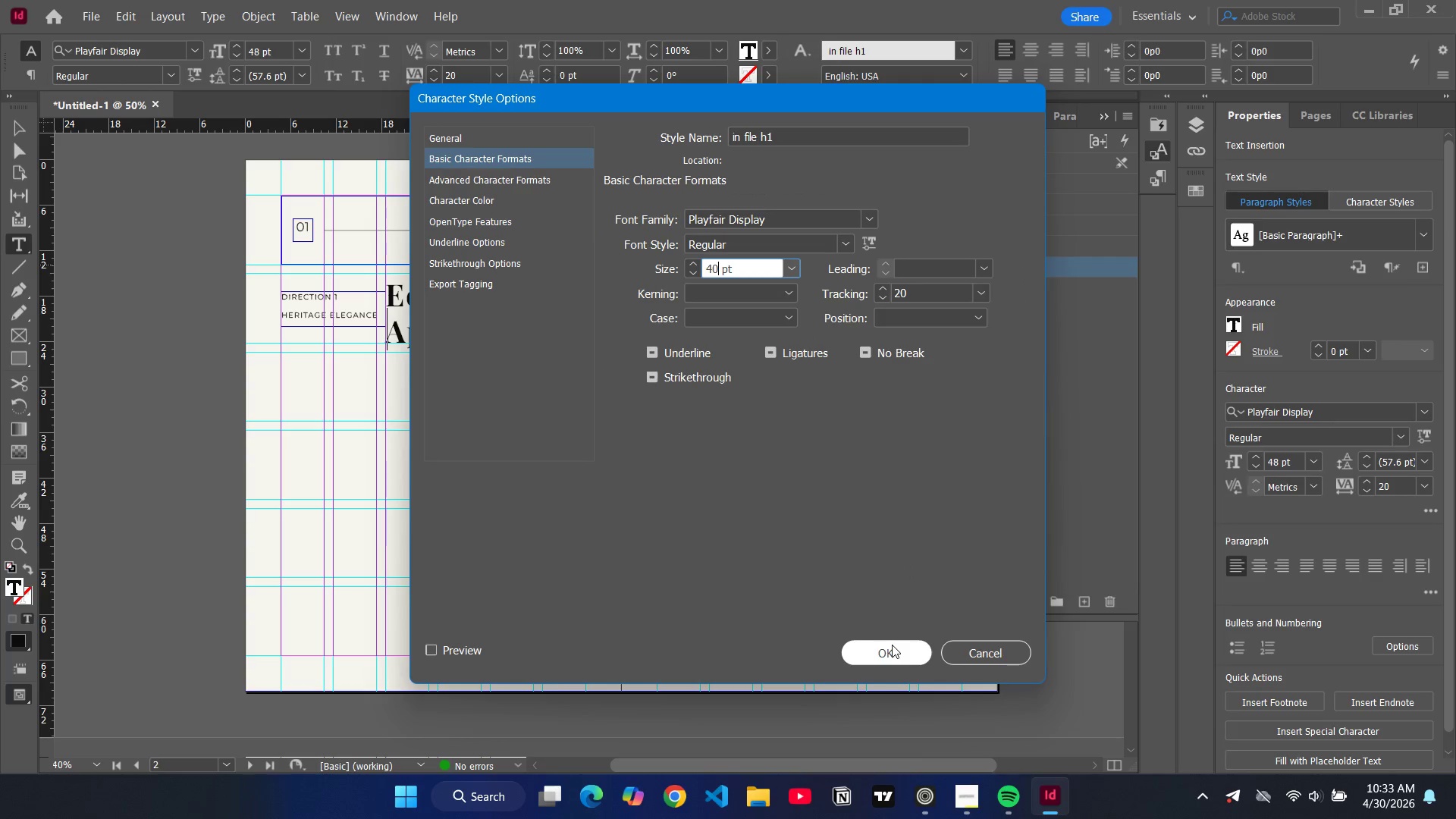 
left_click([891, 647])
 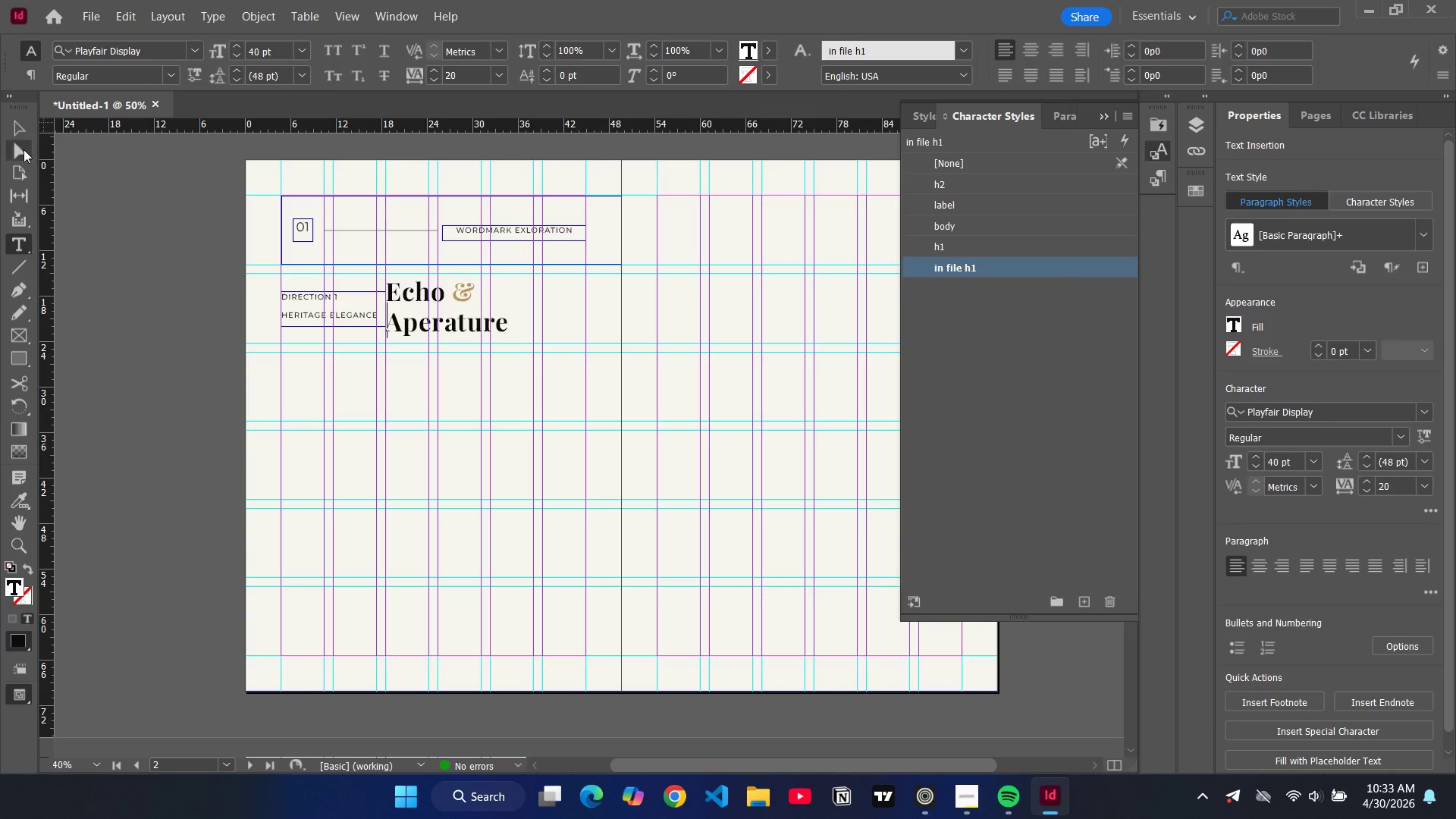 
left_click([19, 133])
 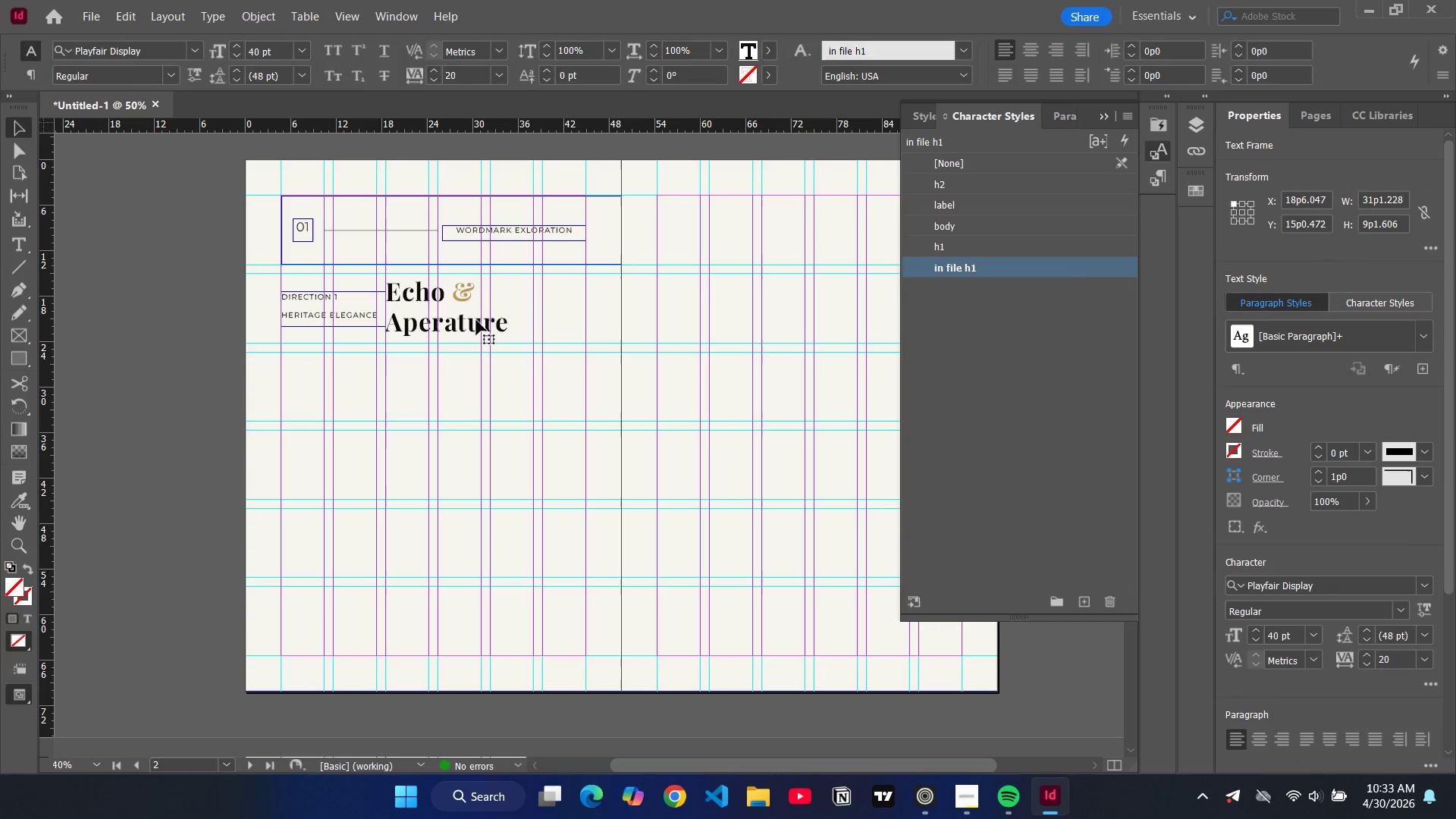 
left_click([476, 320])
 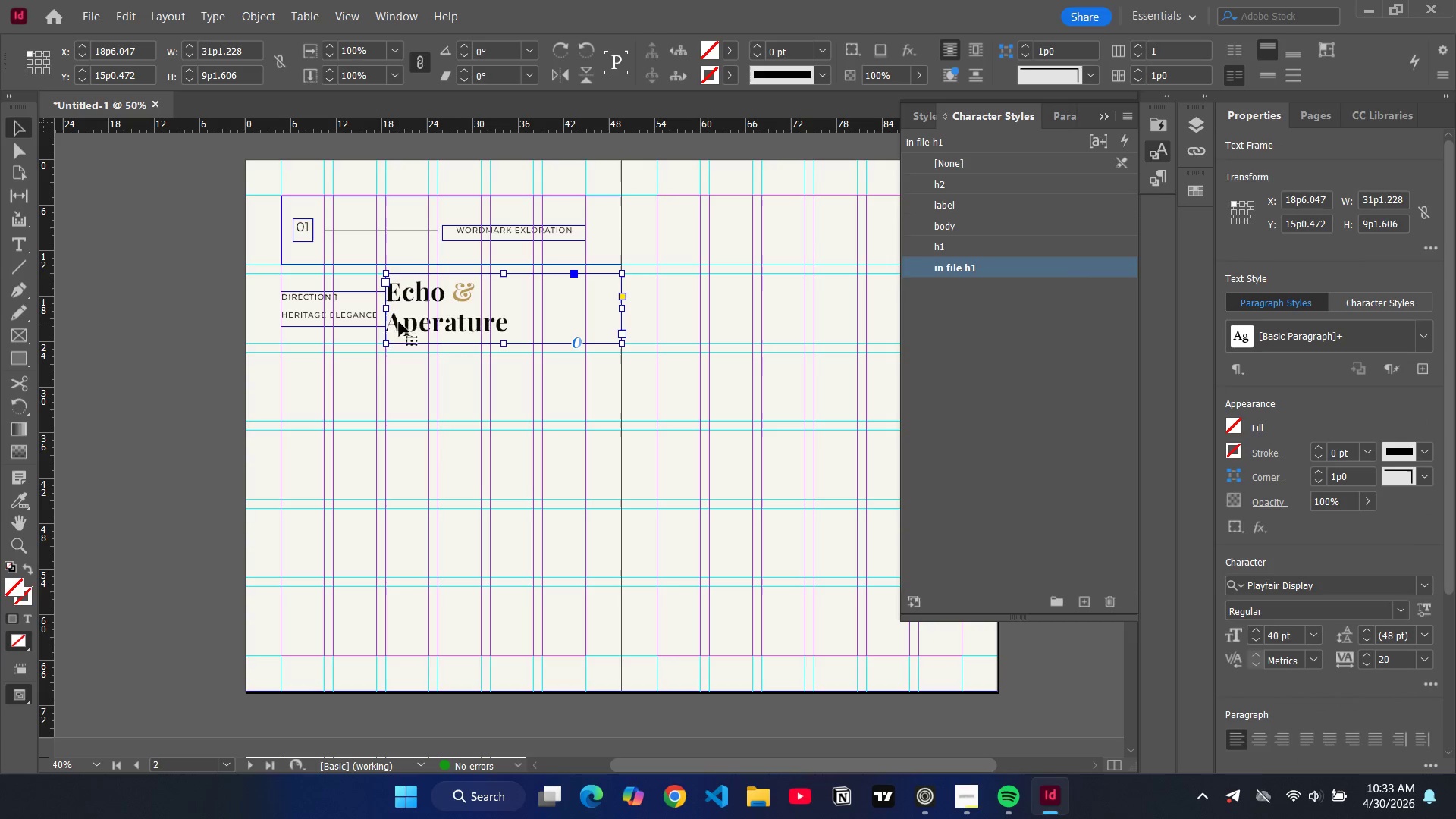 
double_click([390, 322])
 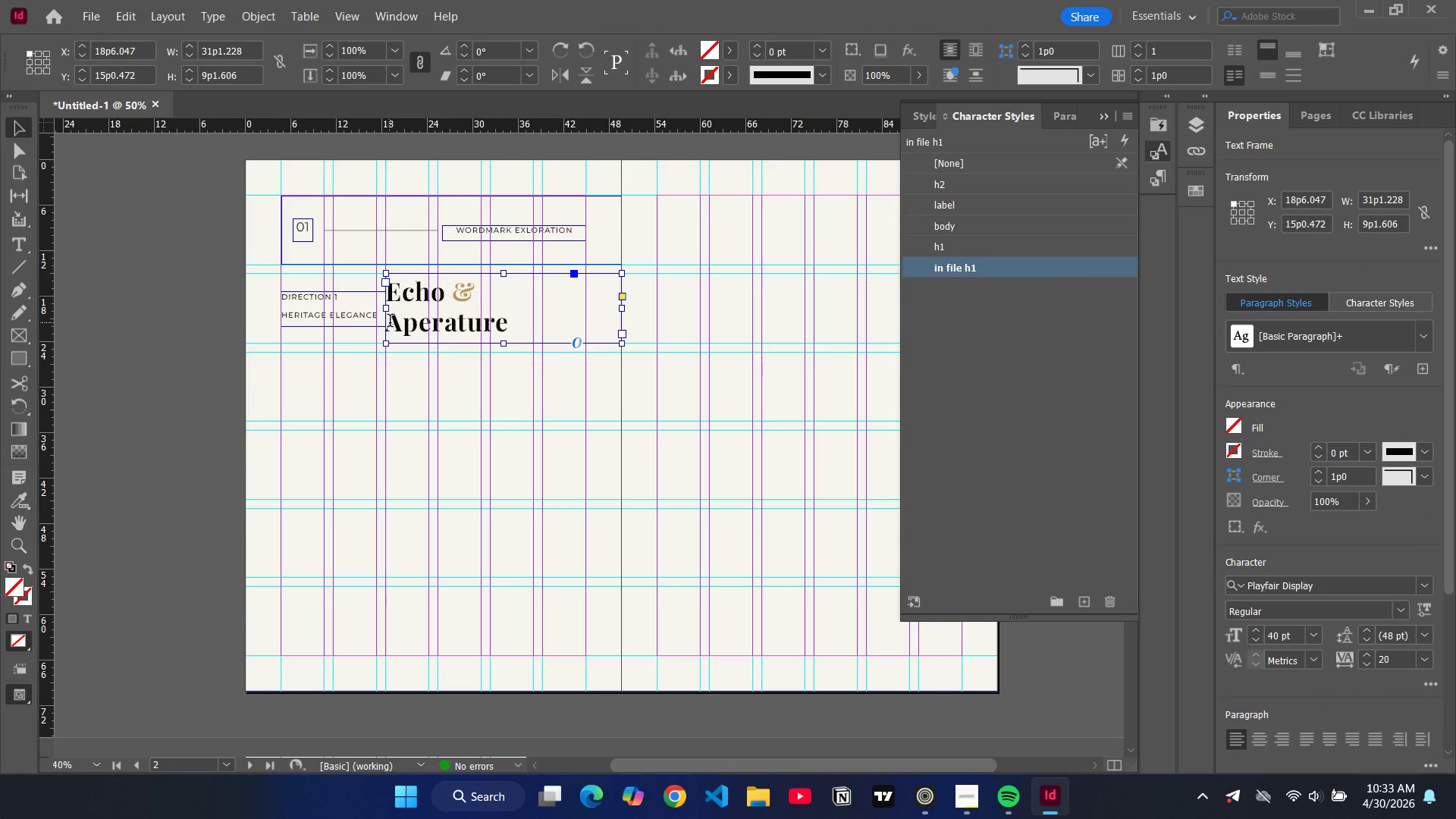 
triple_click([390, 322])
 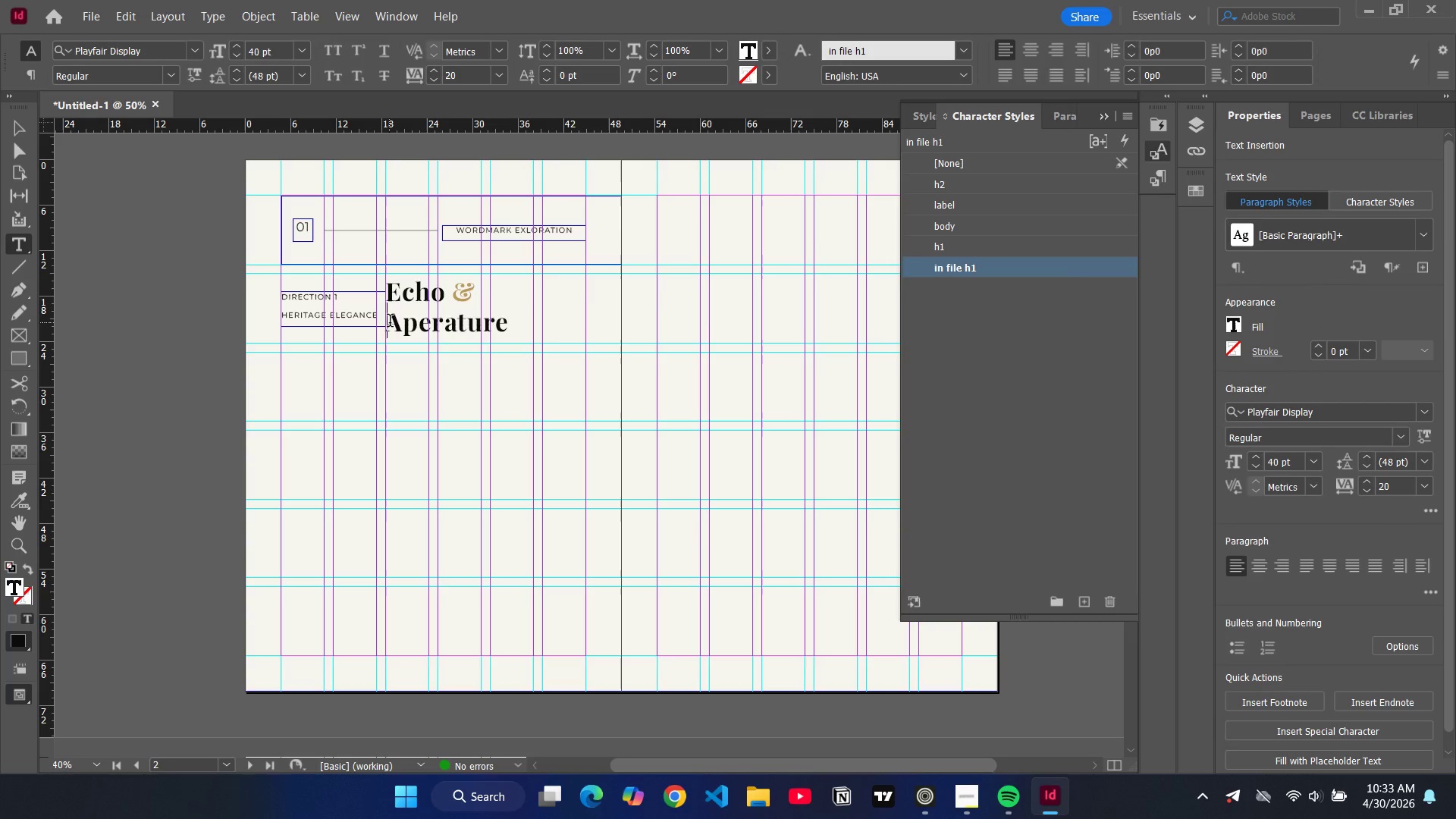 
key(Backspace)
 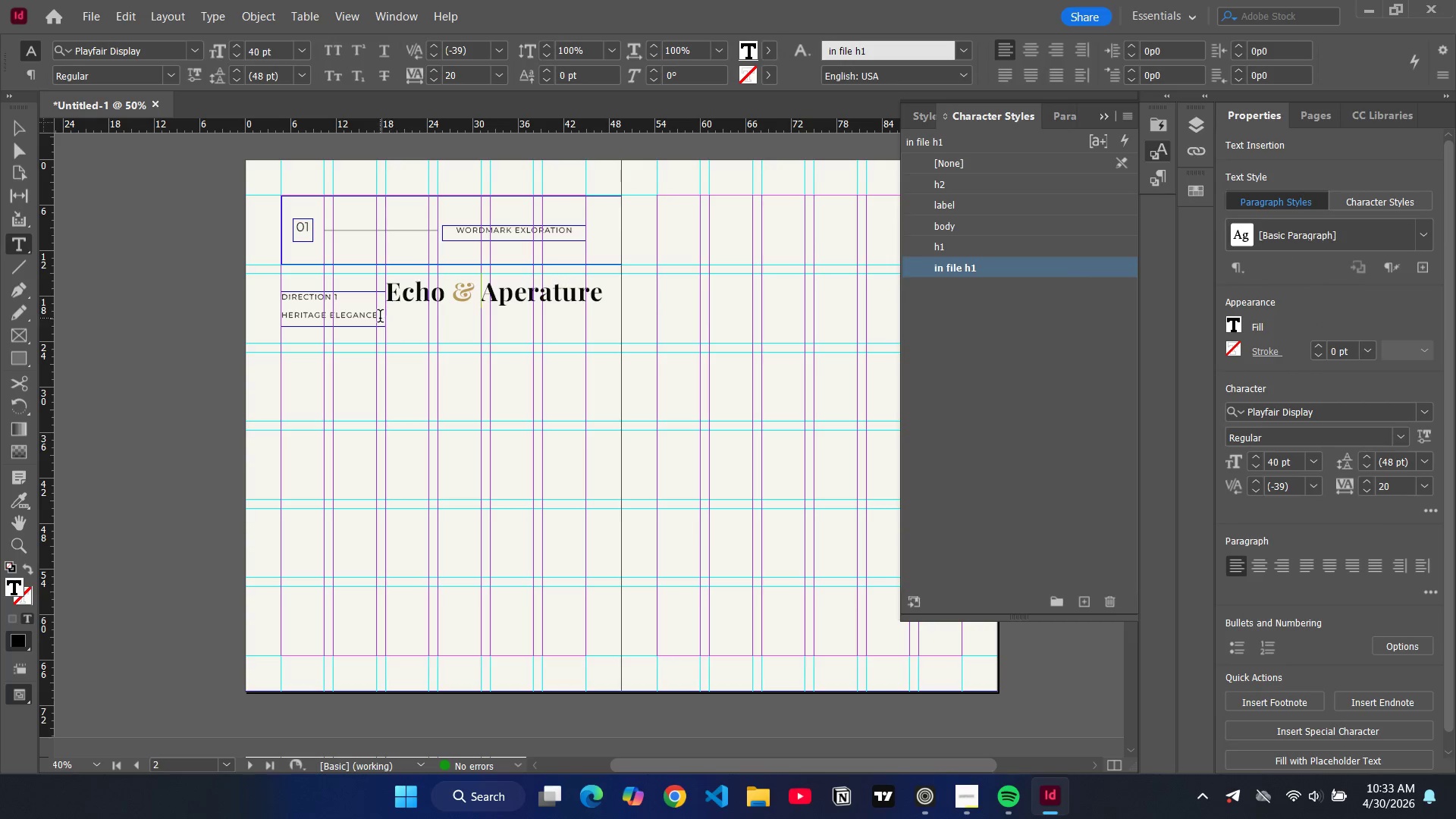 
left_click([394, 290])
 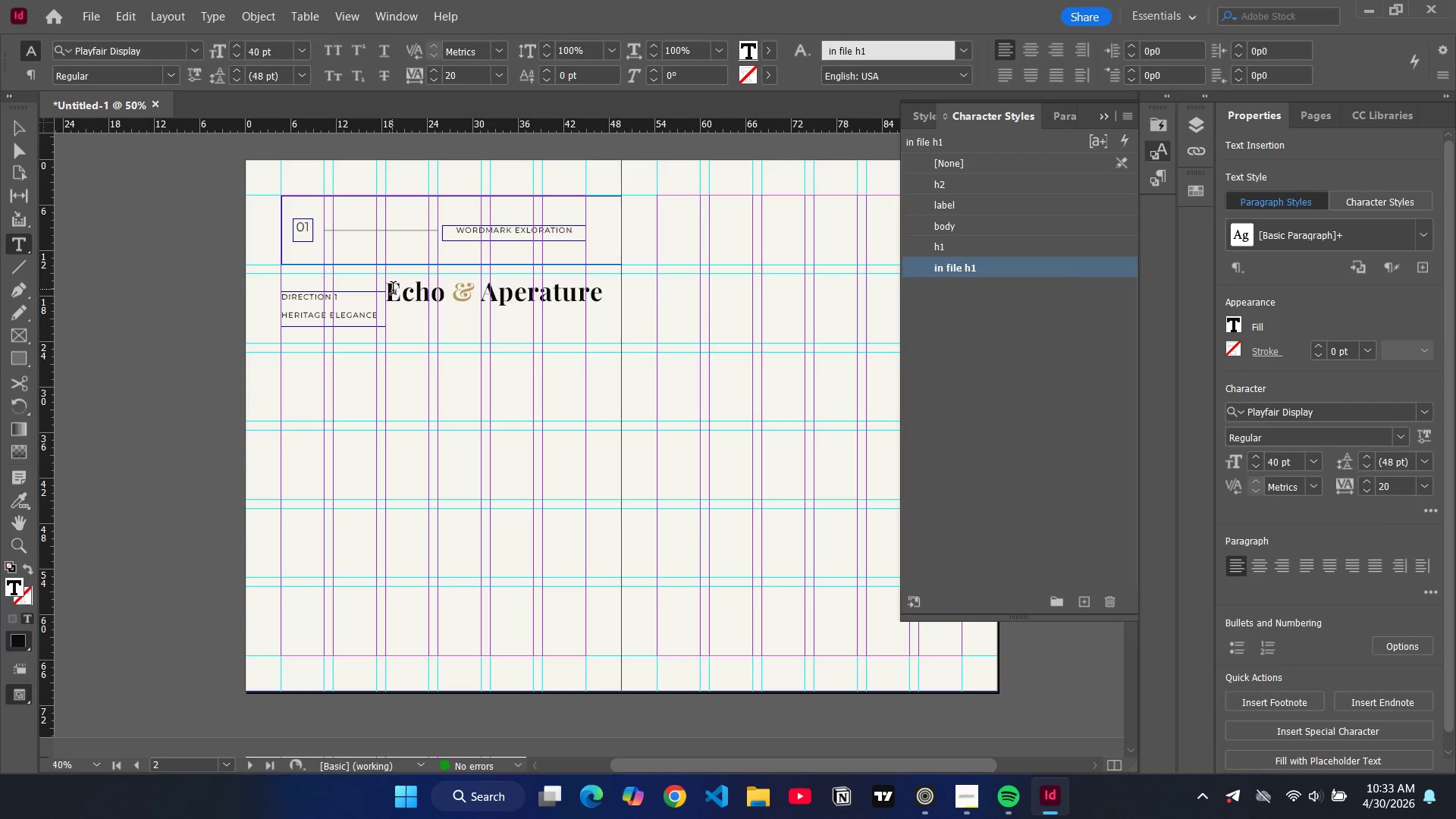 
key(Control+Shift+C)
 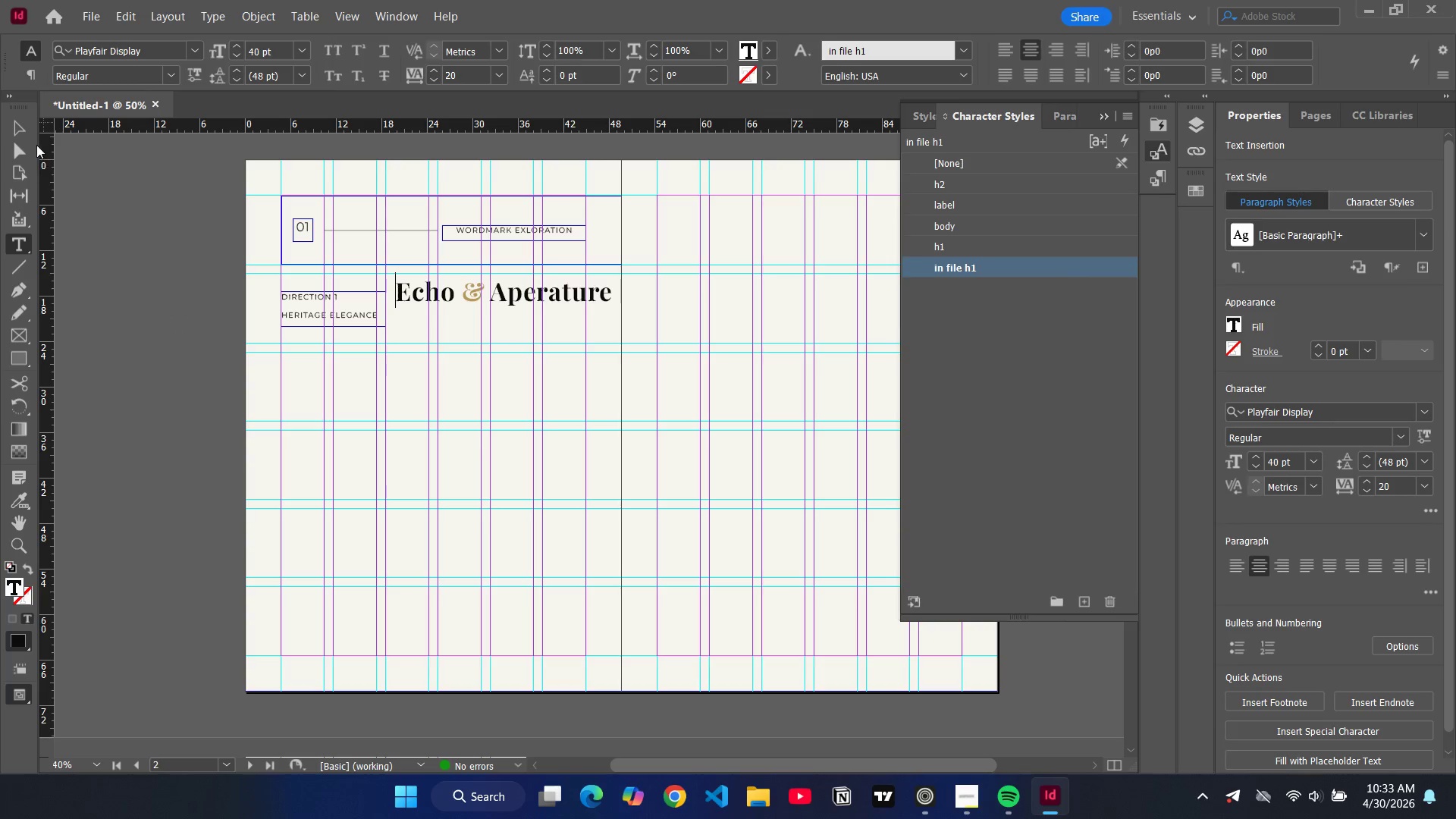 
double_click([188, 288])
 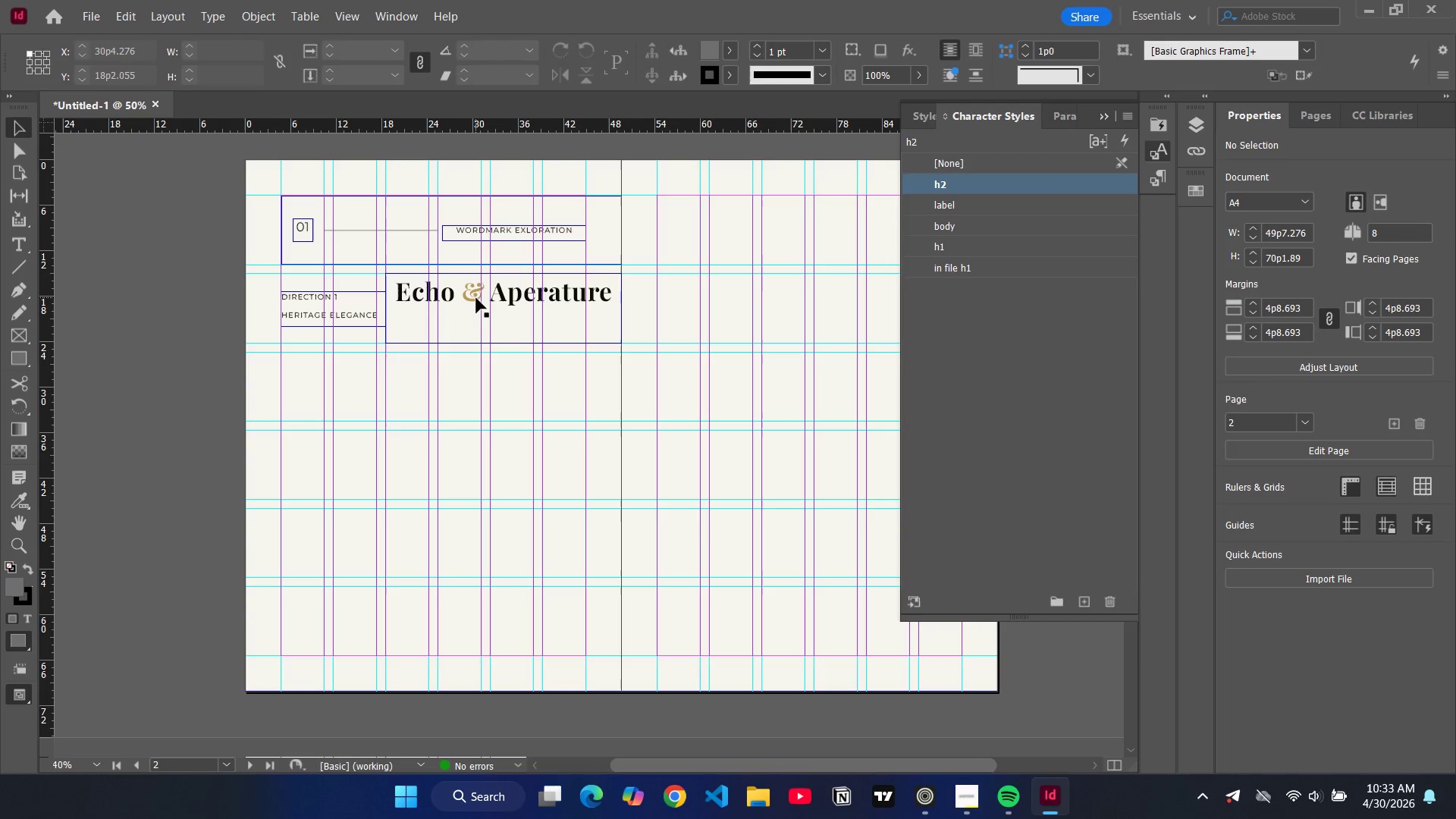 
left_click([476, 297])
 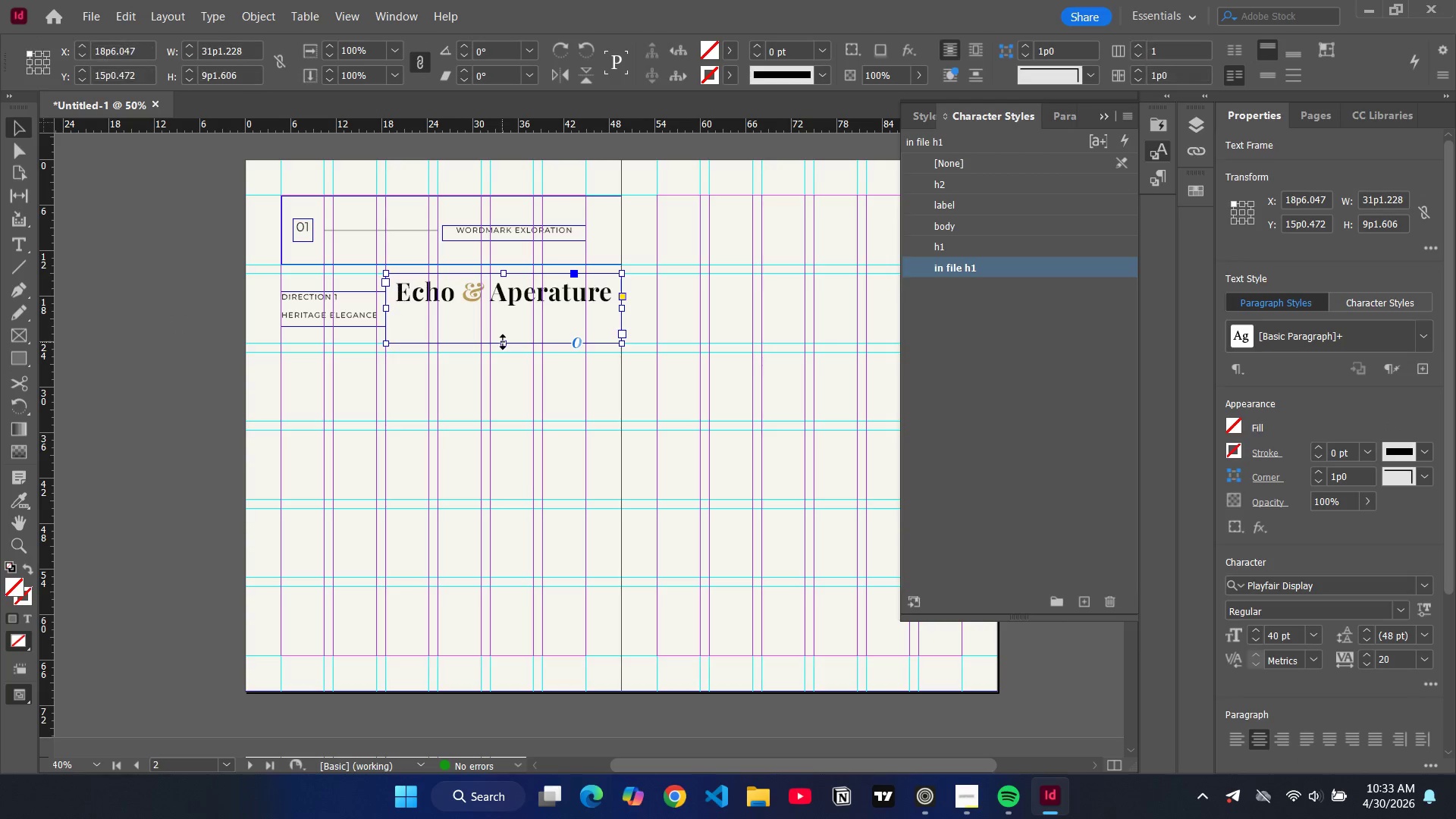 
left_click_drag(start_coordinate=[503, 342], to_coordinate=[505, 313])
 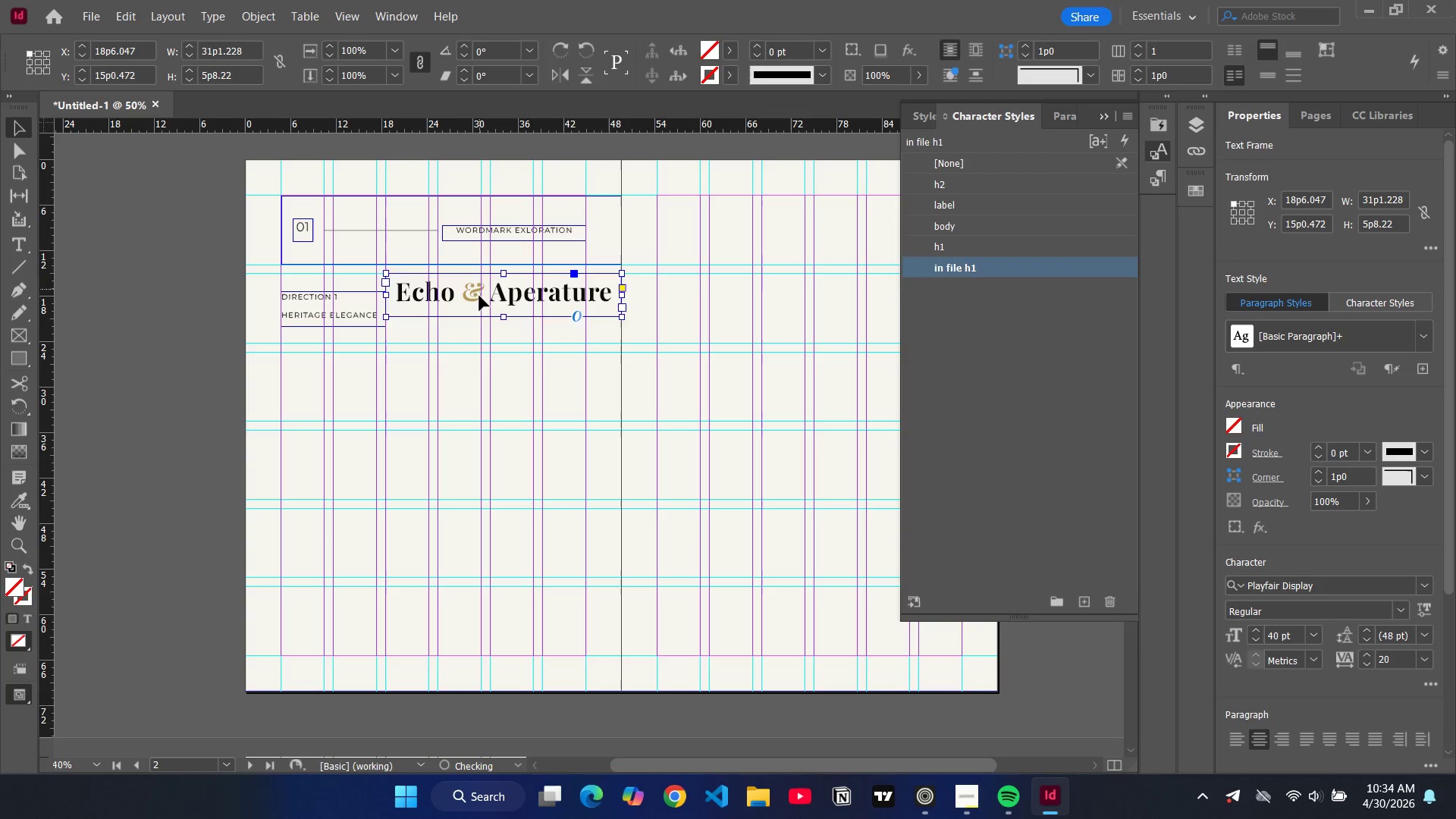 
left_click_drag(start_coordinate=[479, 290], to_coordinate=[480, 302])
 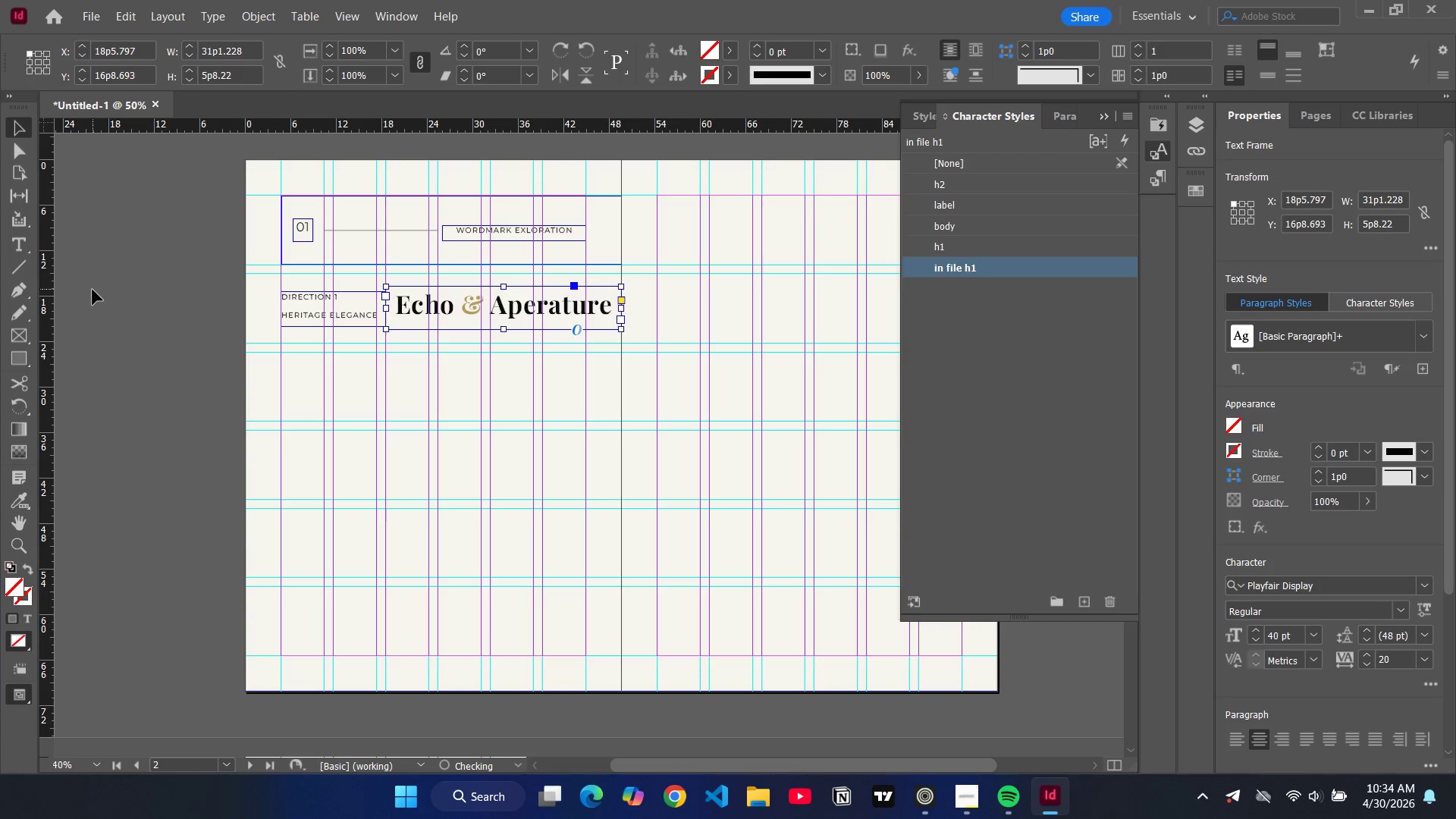 
left_click([93, 290])
 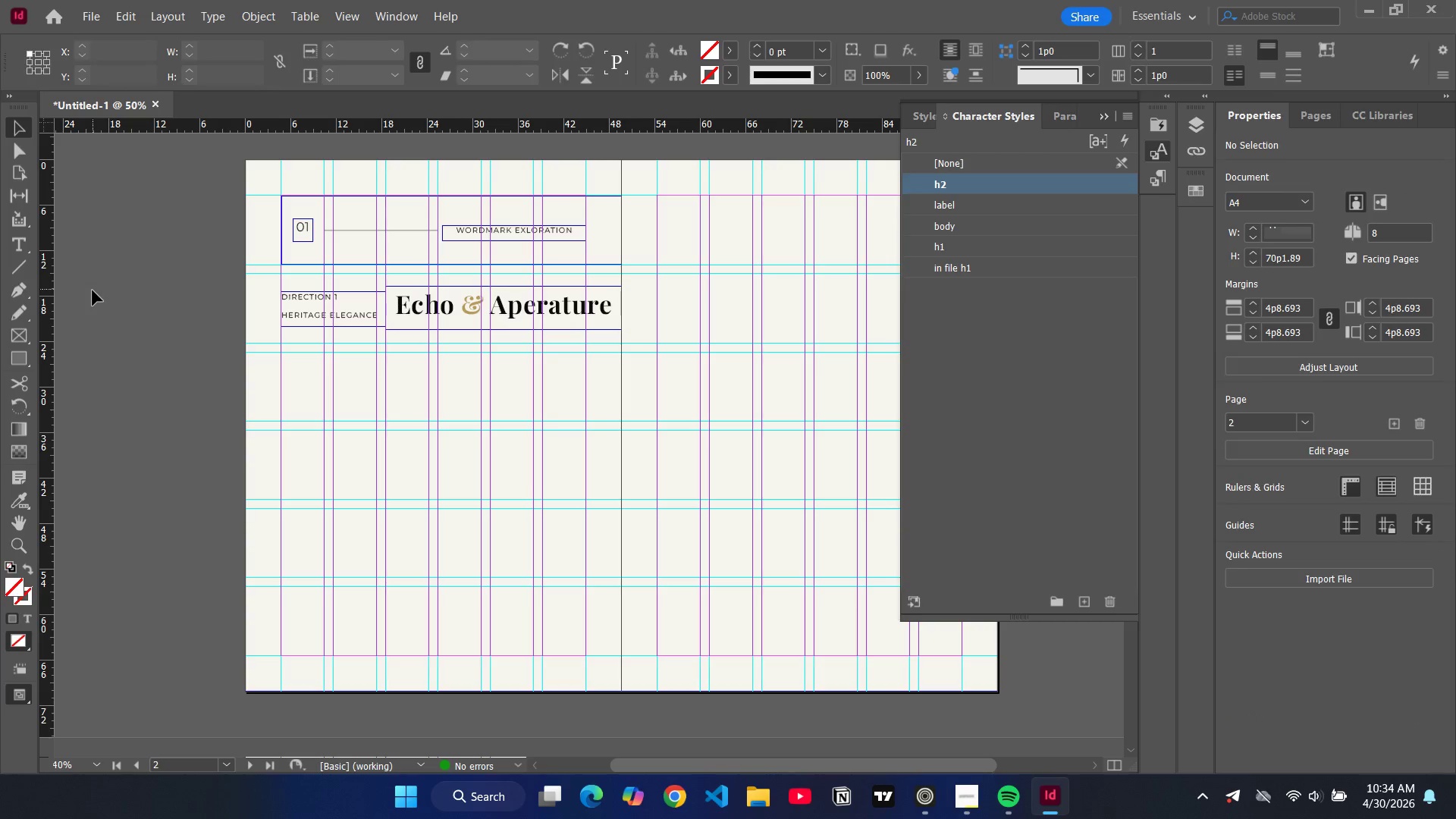 
left_click([93, 290])
 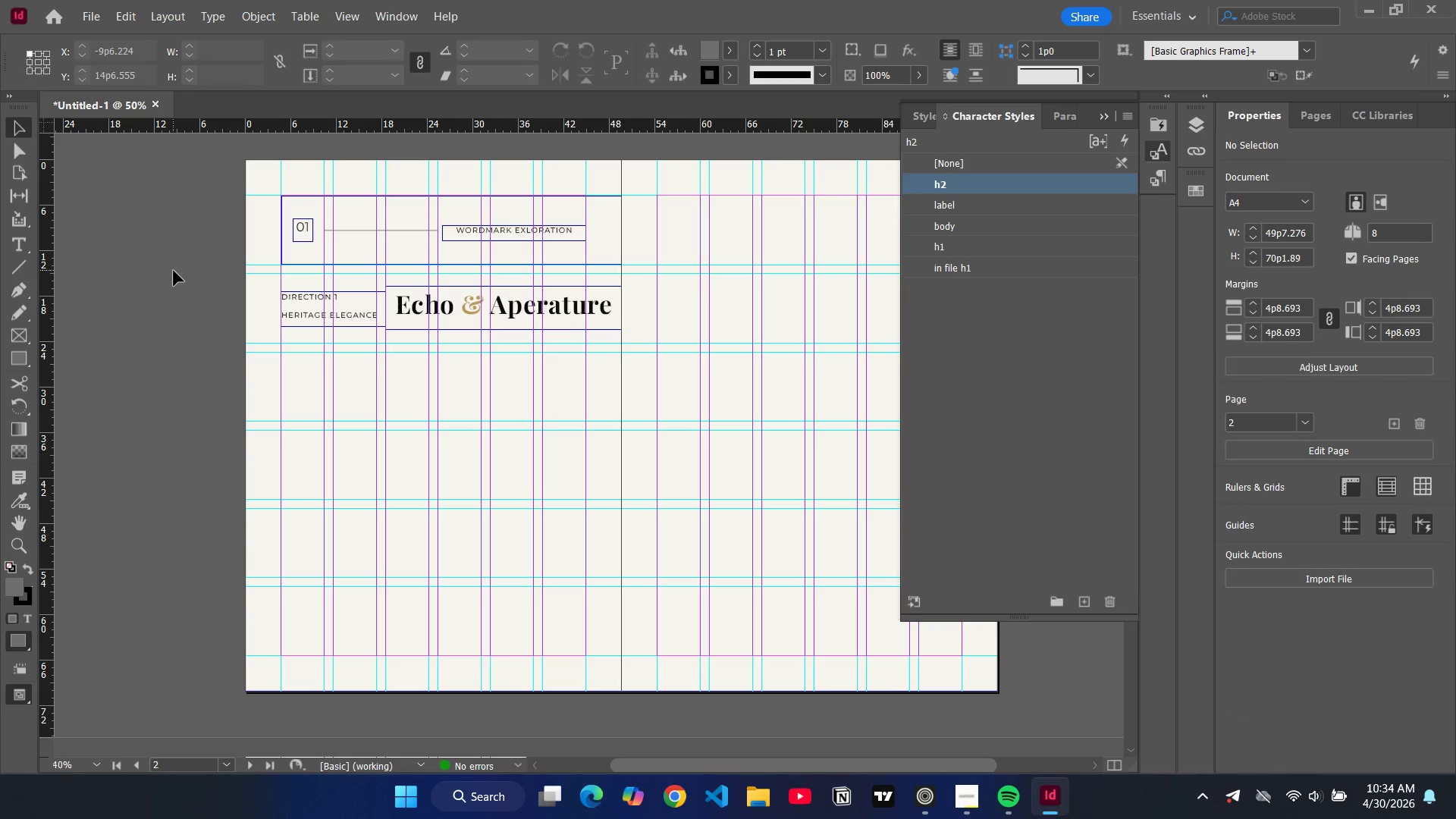 
key(W)
 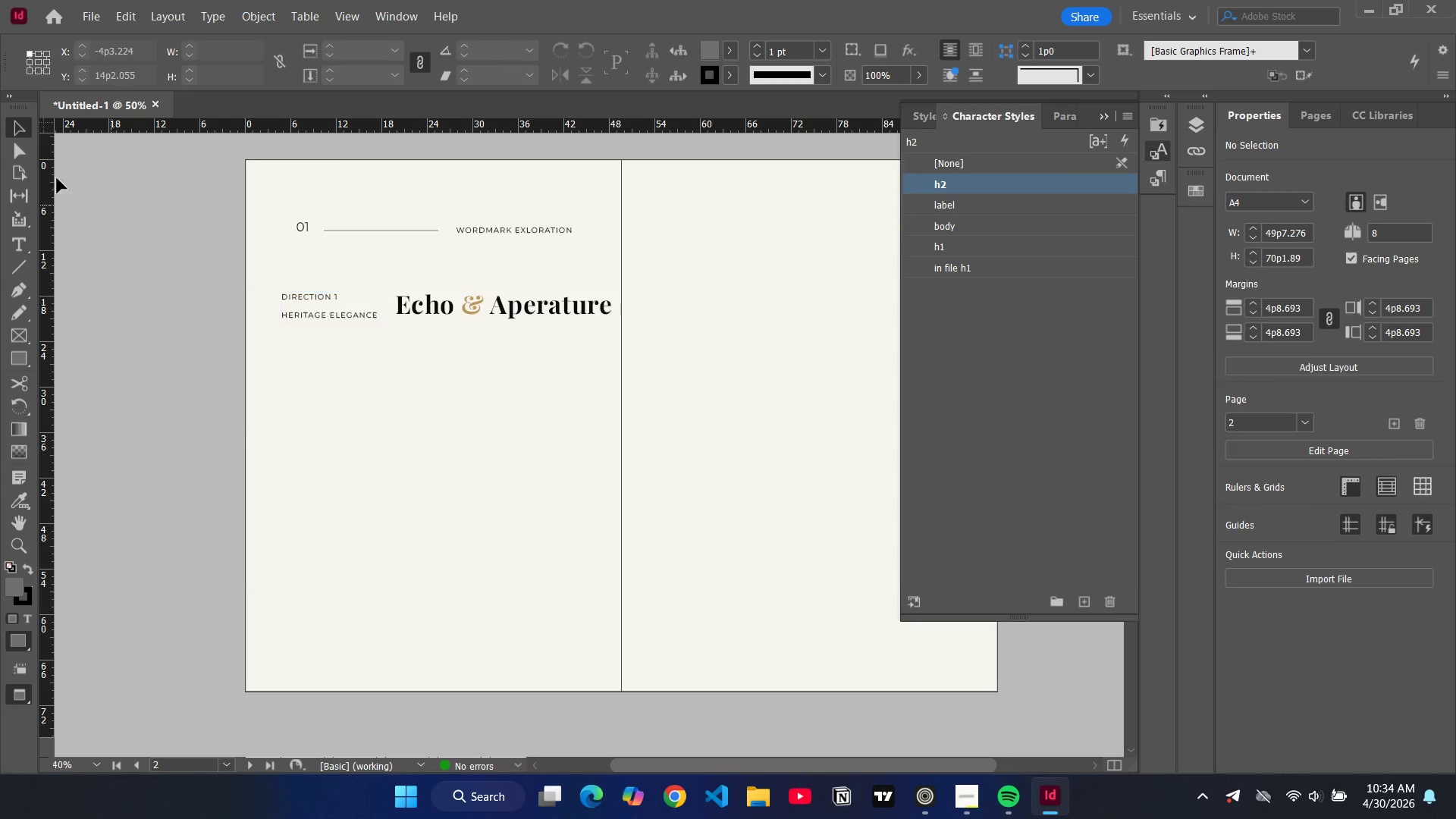 
wait(7.52)
 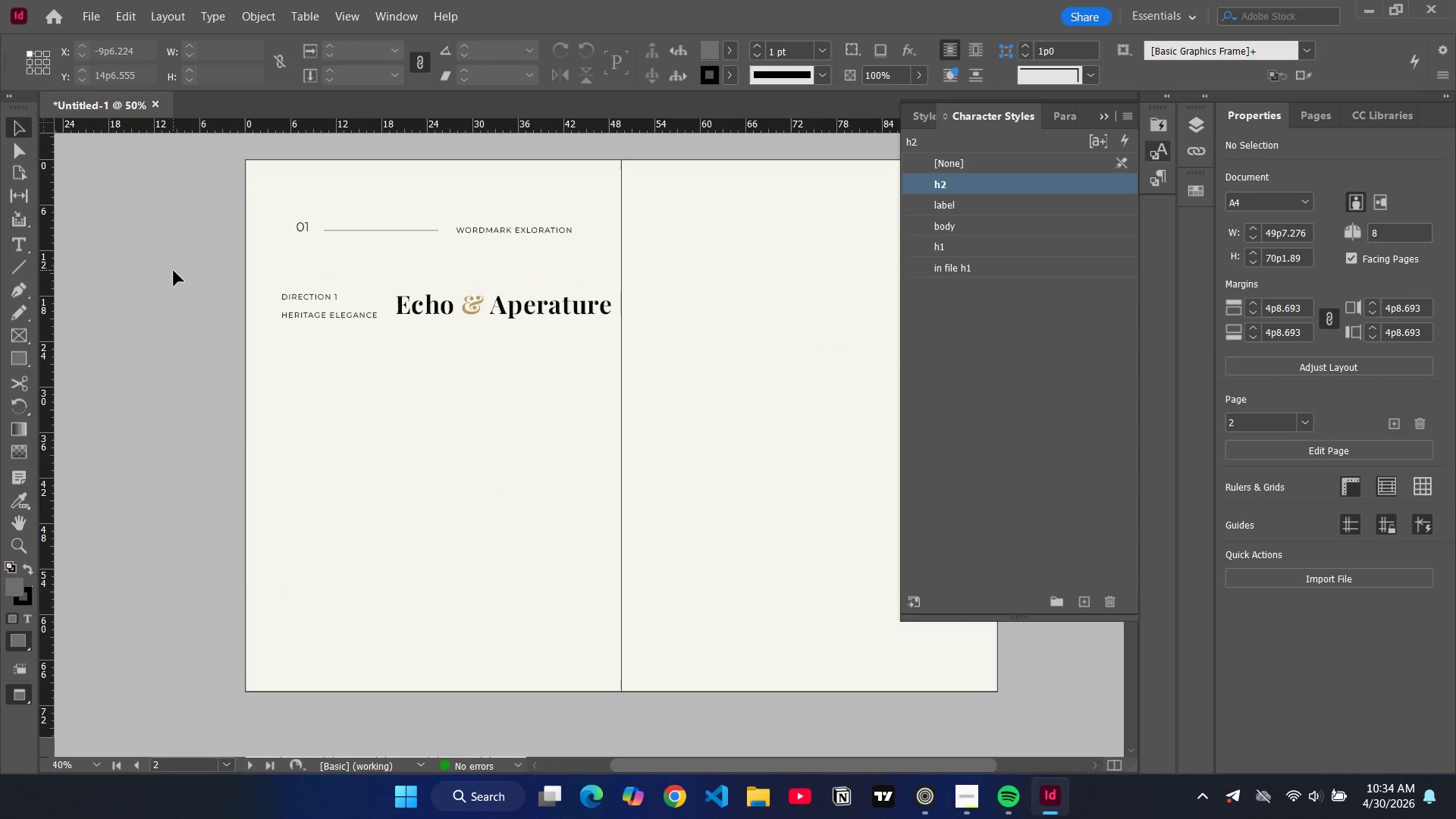 
key(W)
 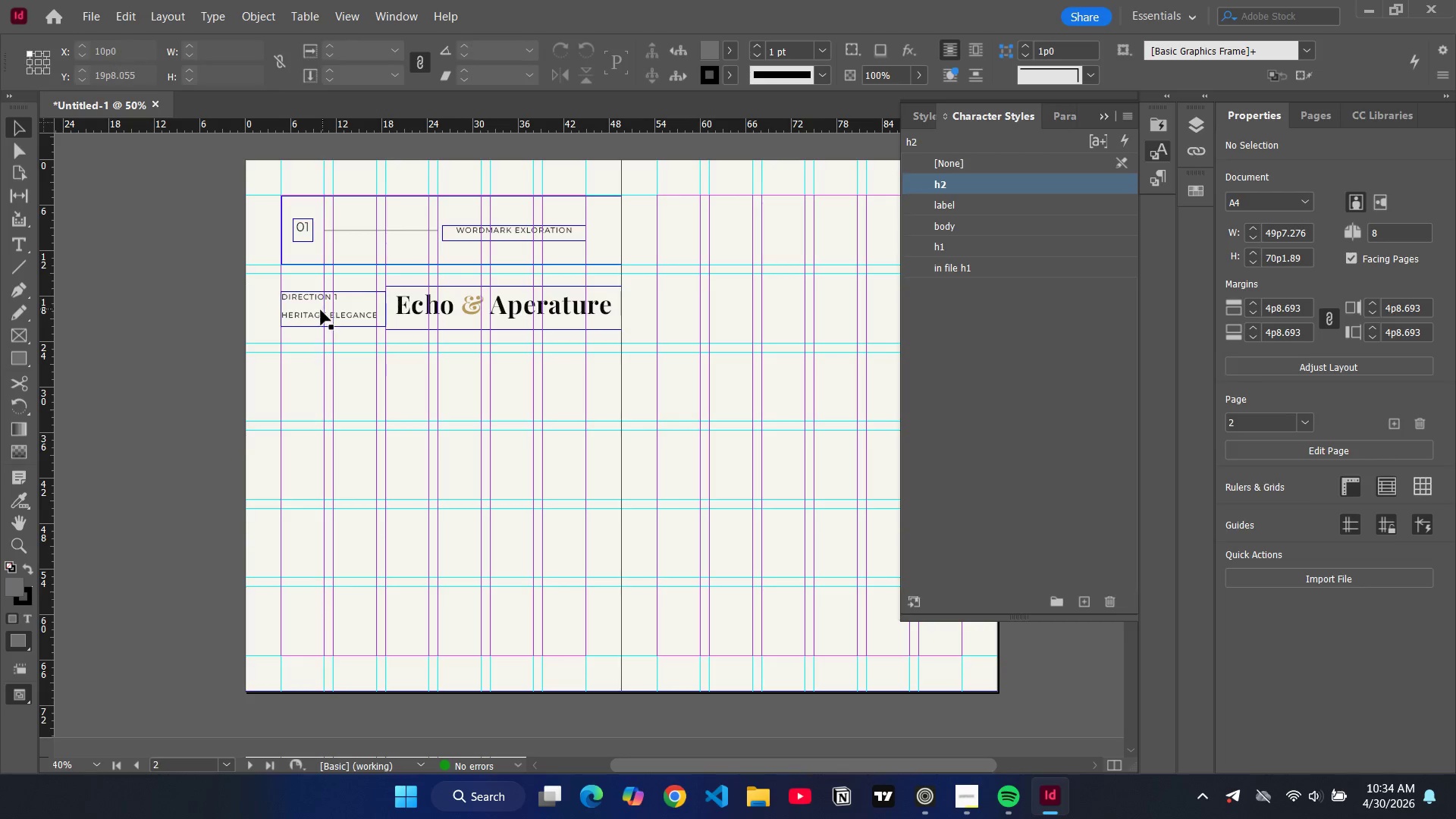 
left_click_drag(start_coordinate=[322, 309], to_coordinate=[300, 312])
 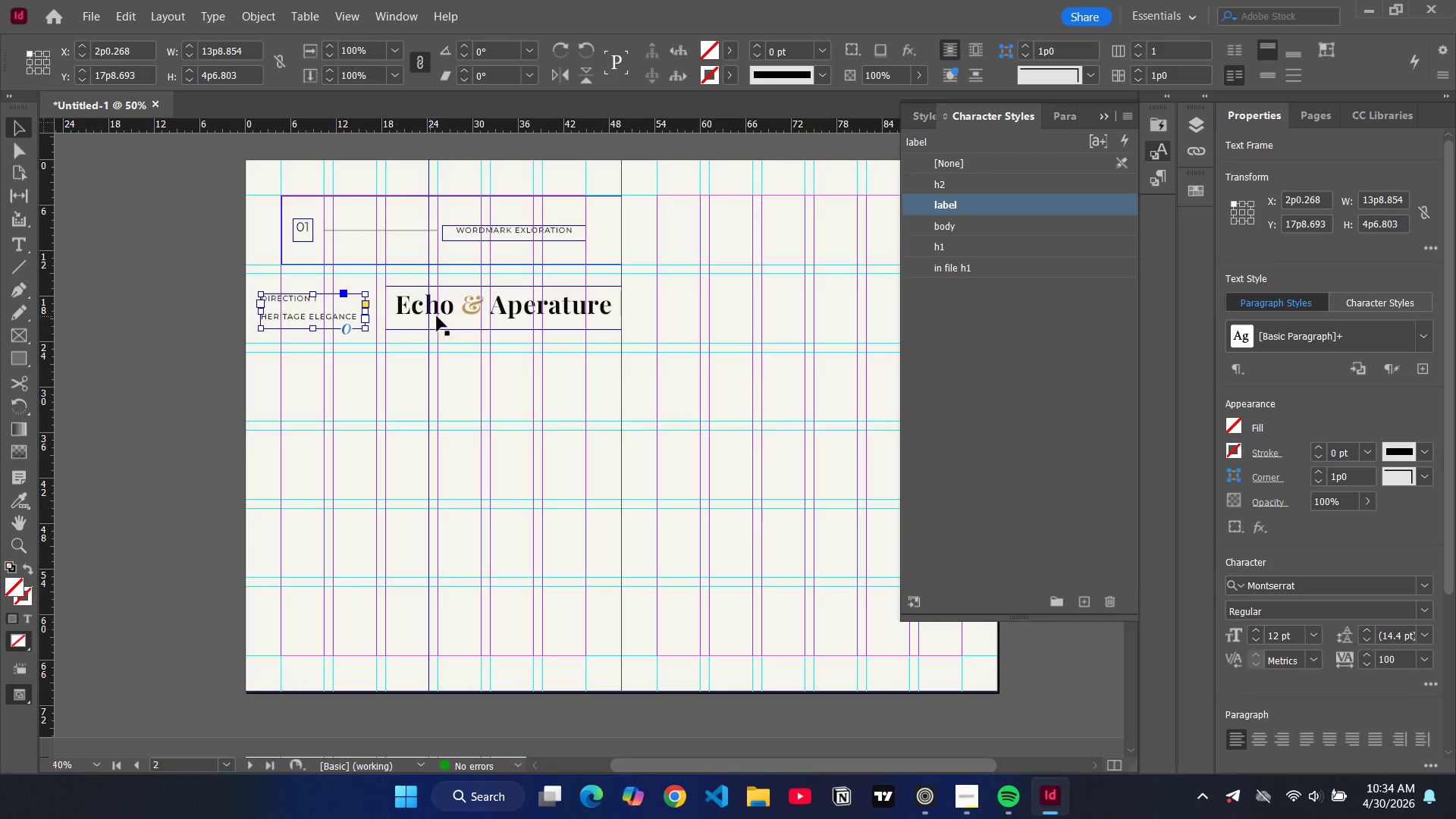 
left_click([462, 317])
 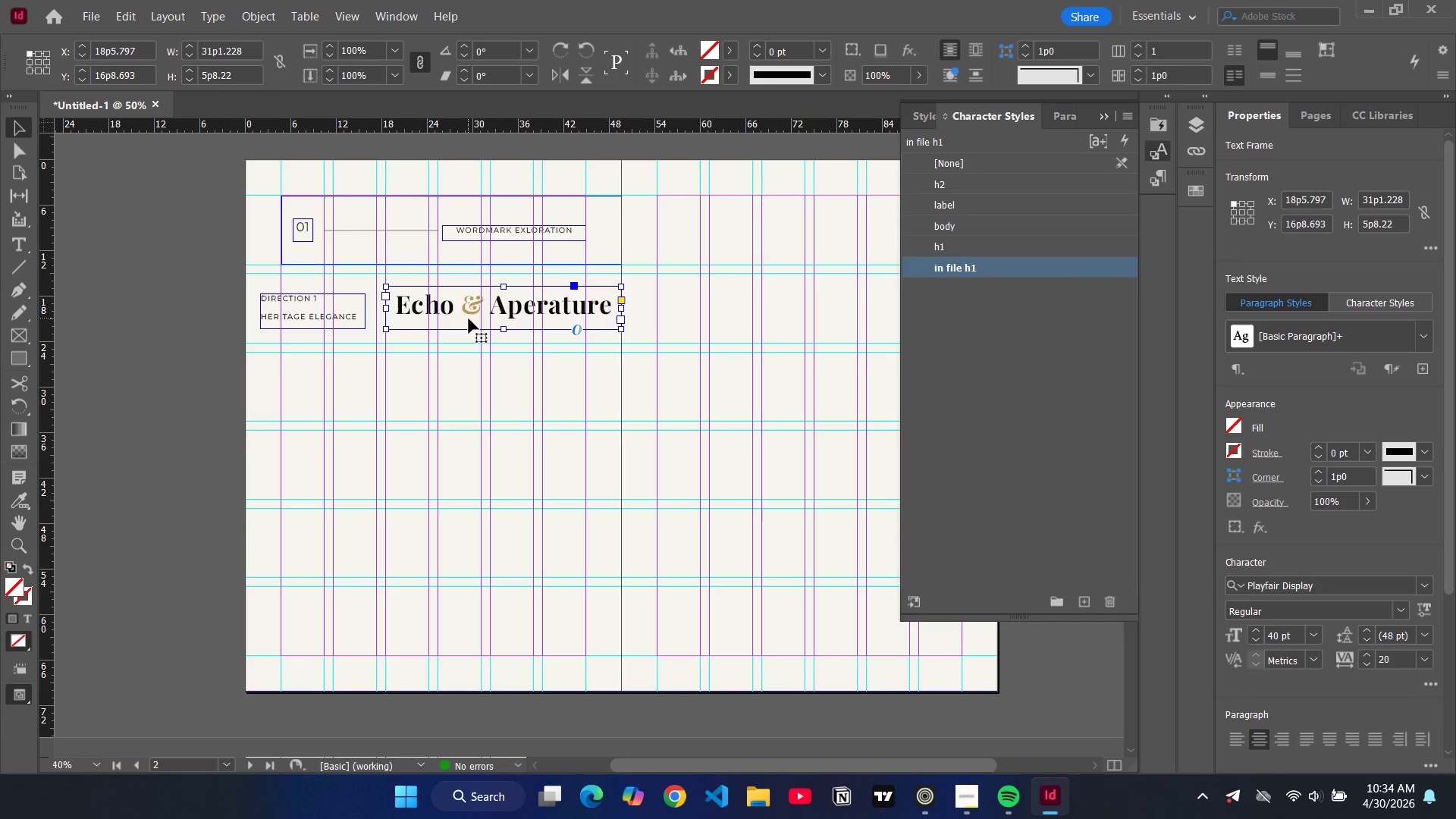 
left_click_drag(start_coordinate=[469, 318], to_coordinate=[461, 320])
 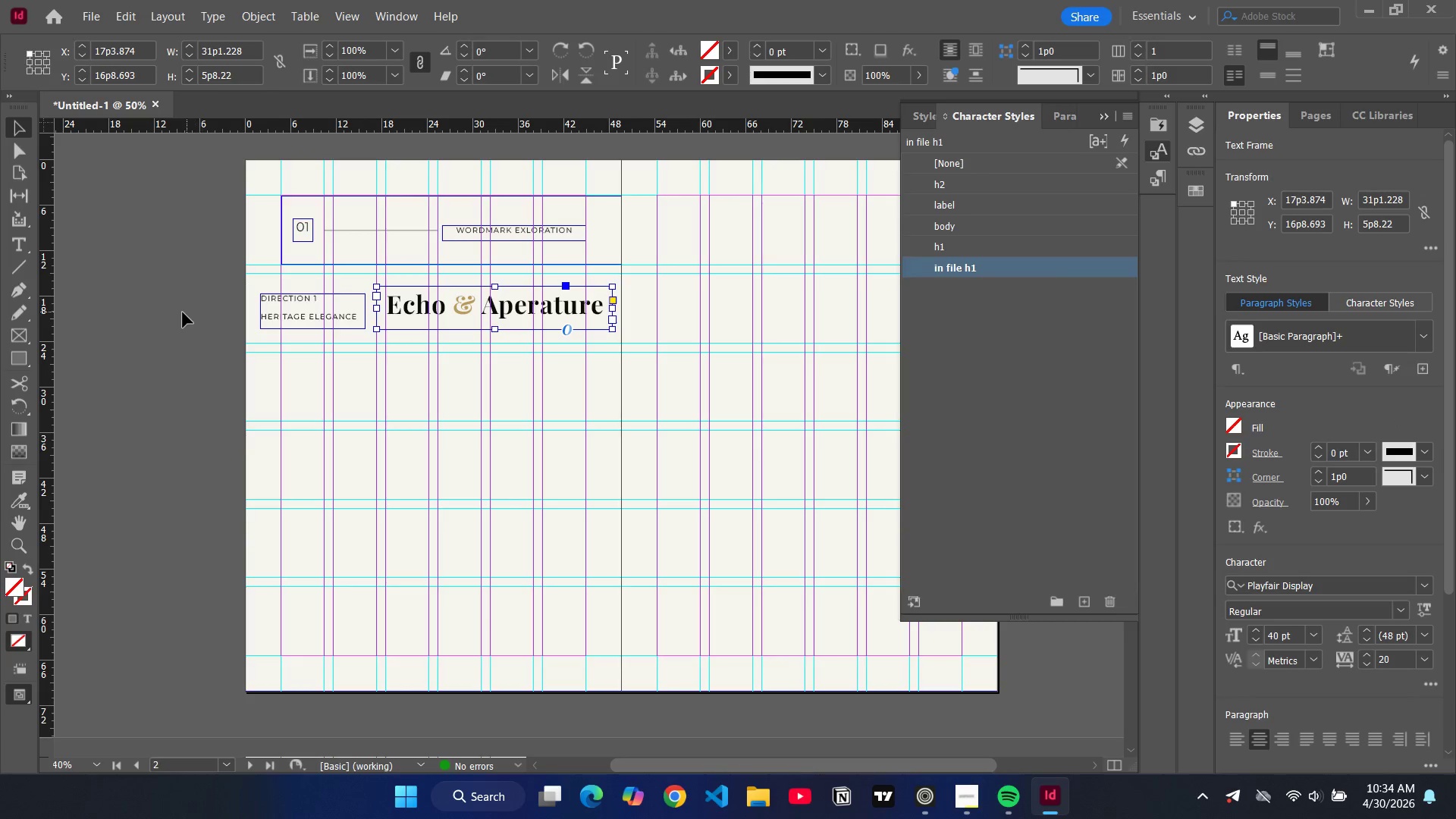 
left_click([182, 312])
 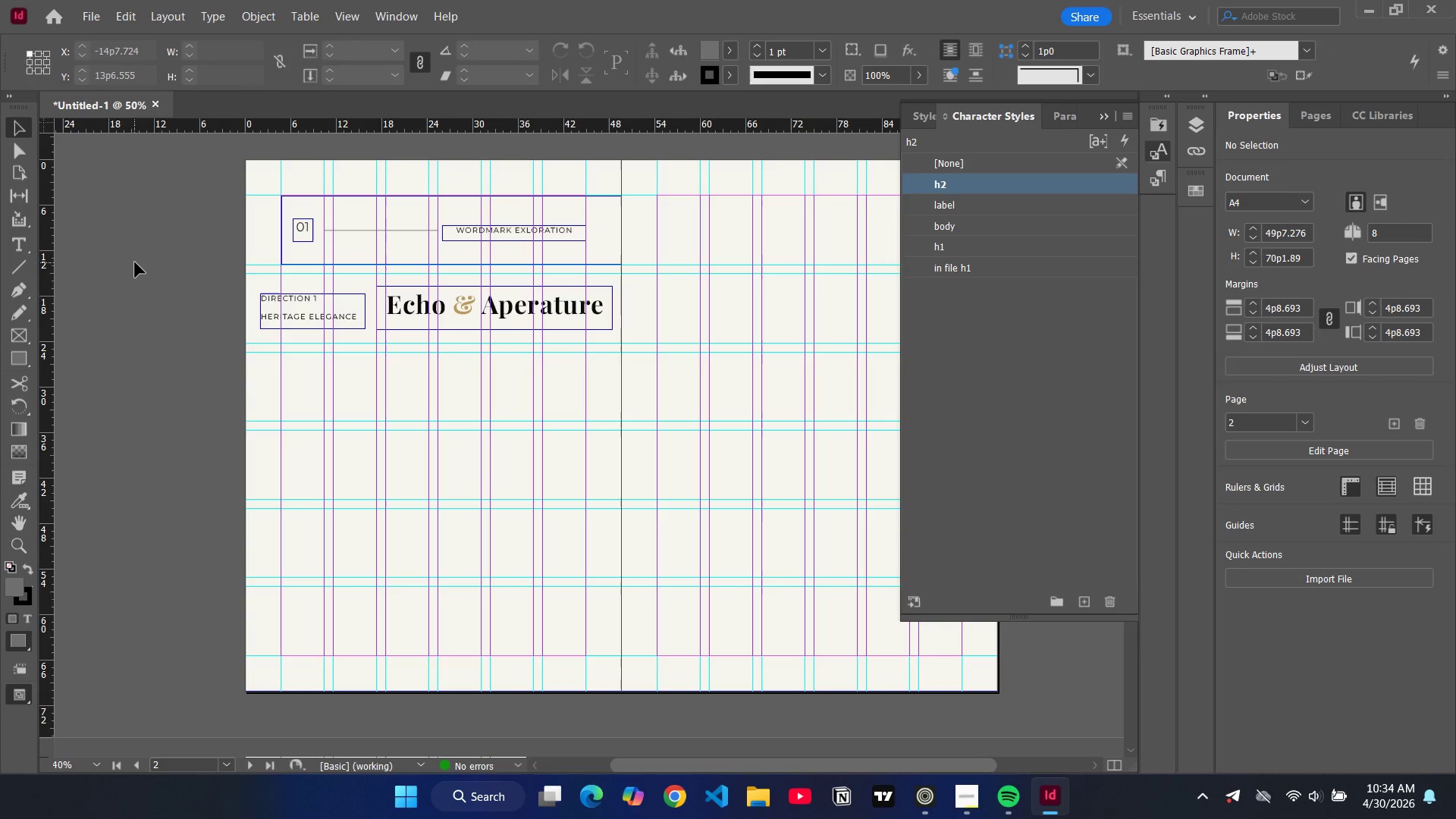 
type(ww)
 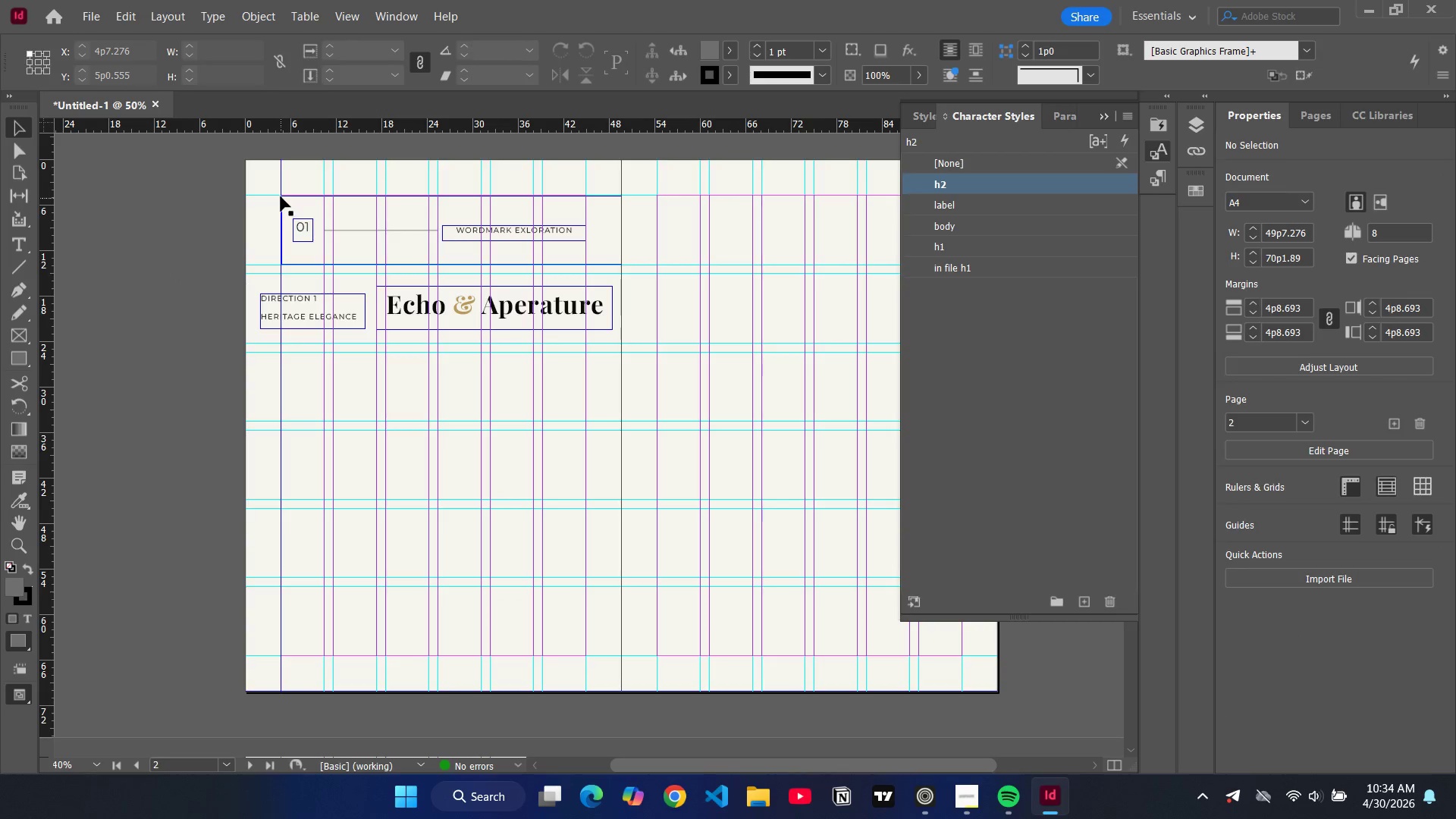 
wait(5.3)
 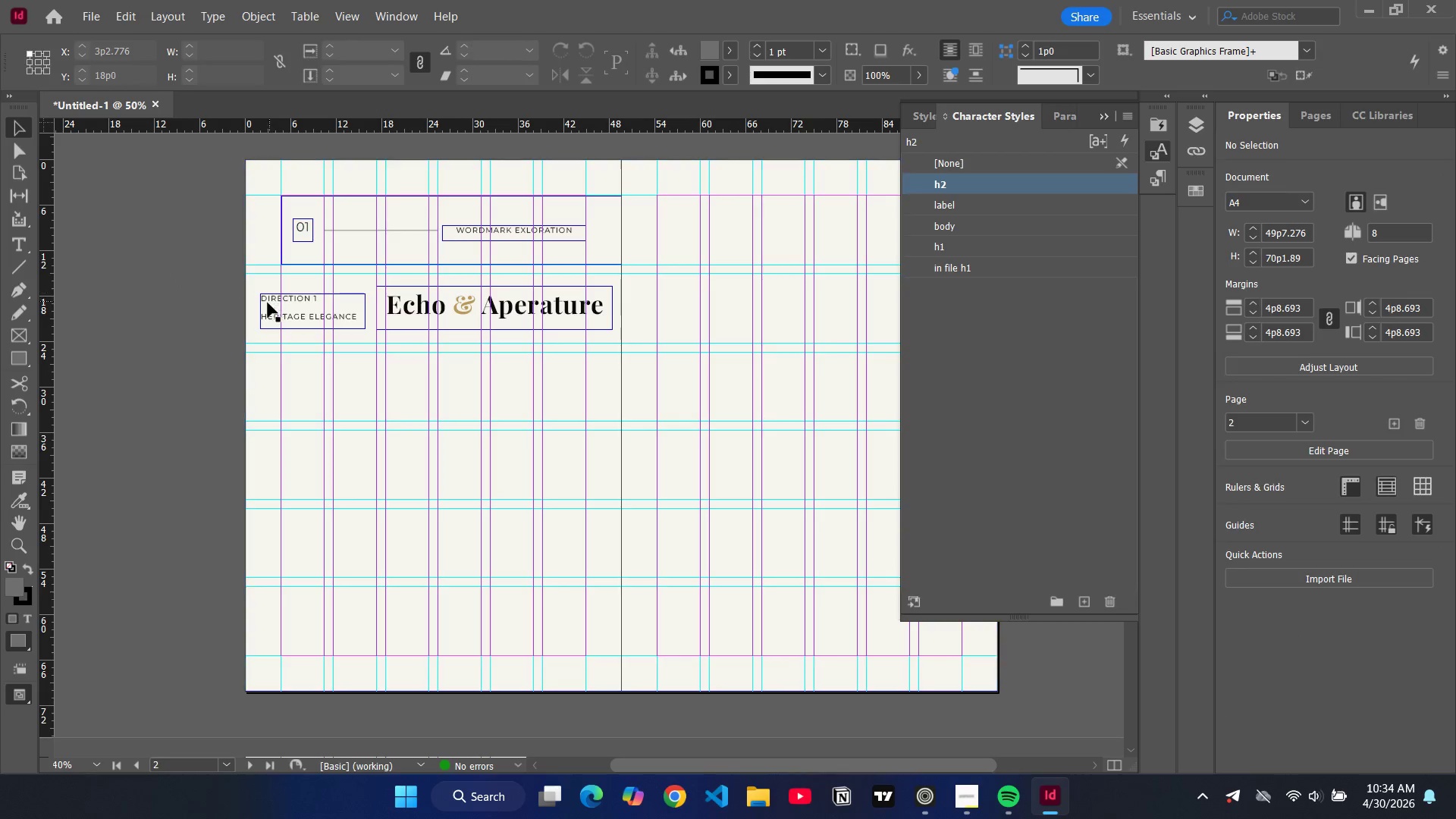 
left_click([264, 166])
 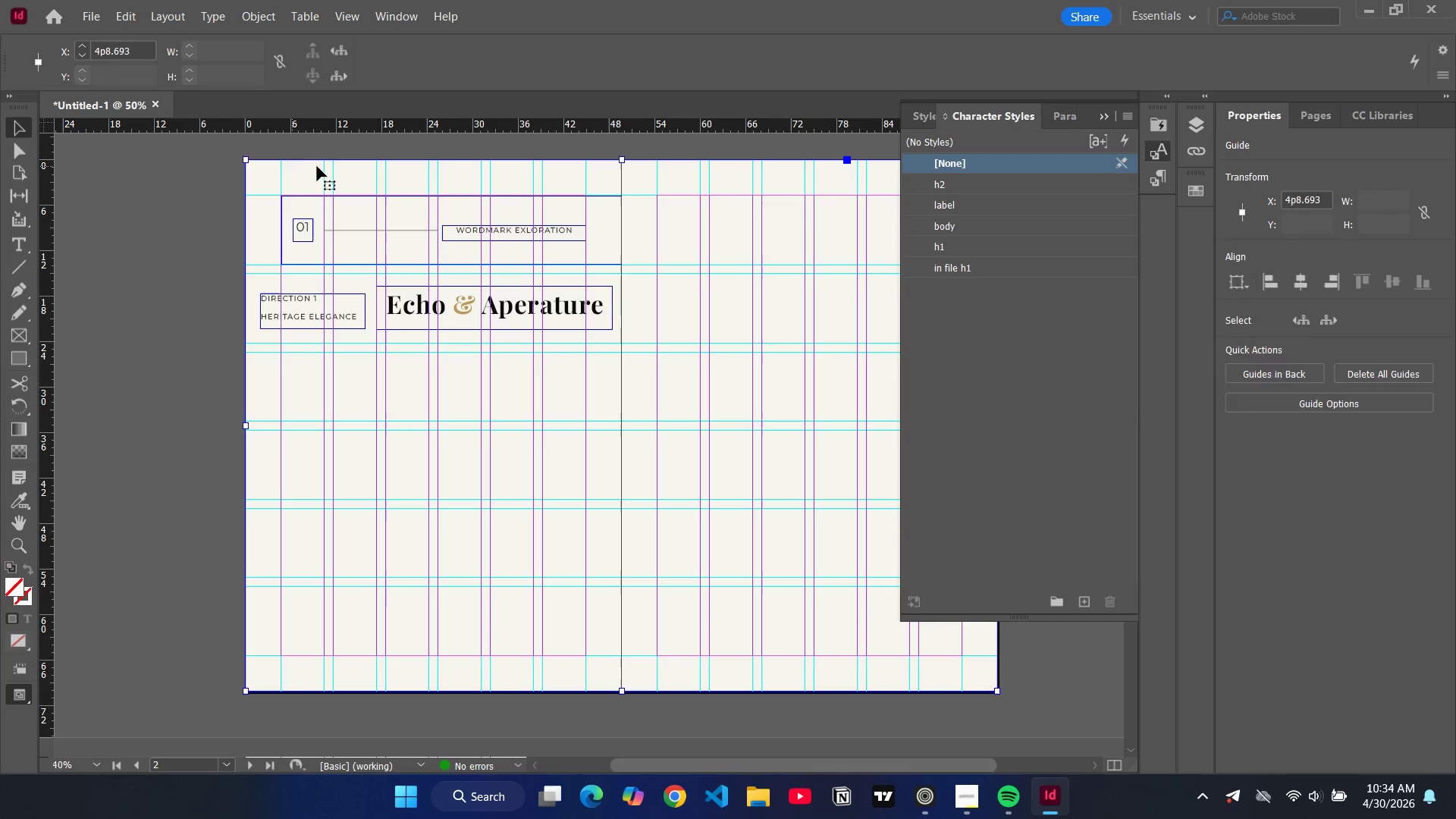 
left_click([318, 165])
 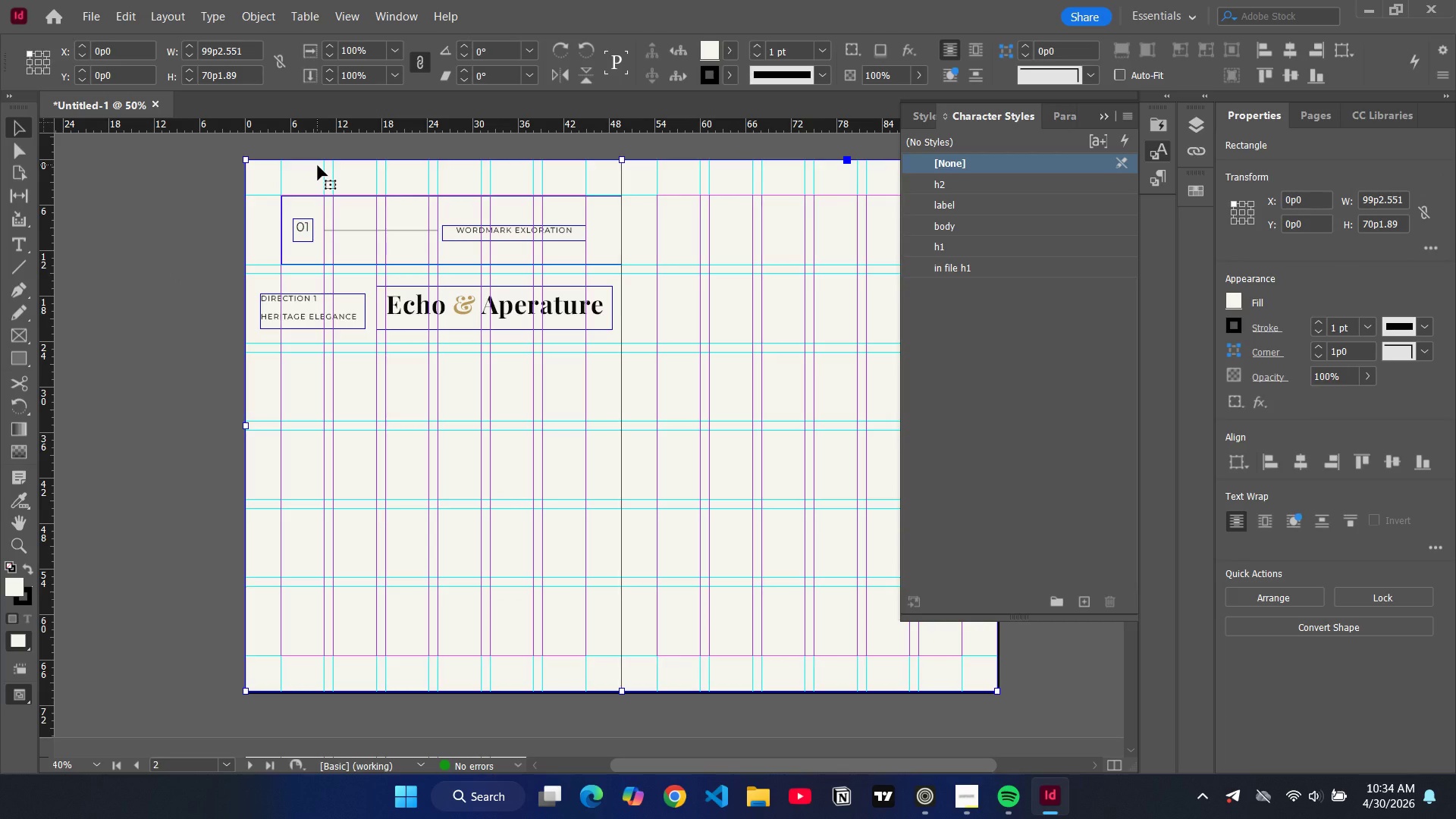 
wait(30.52)
 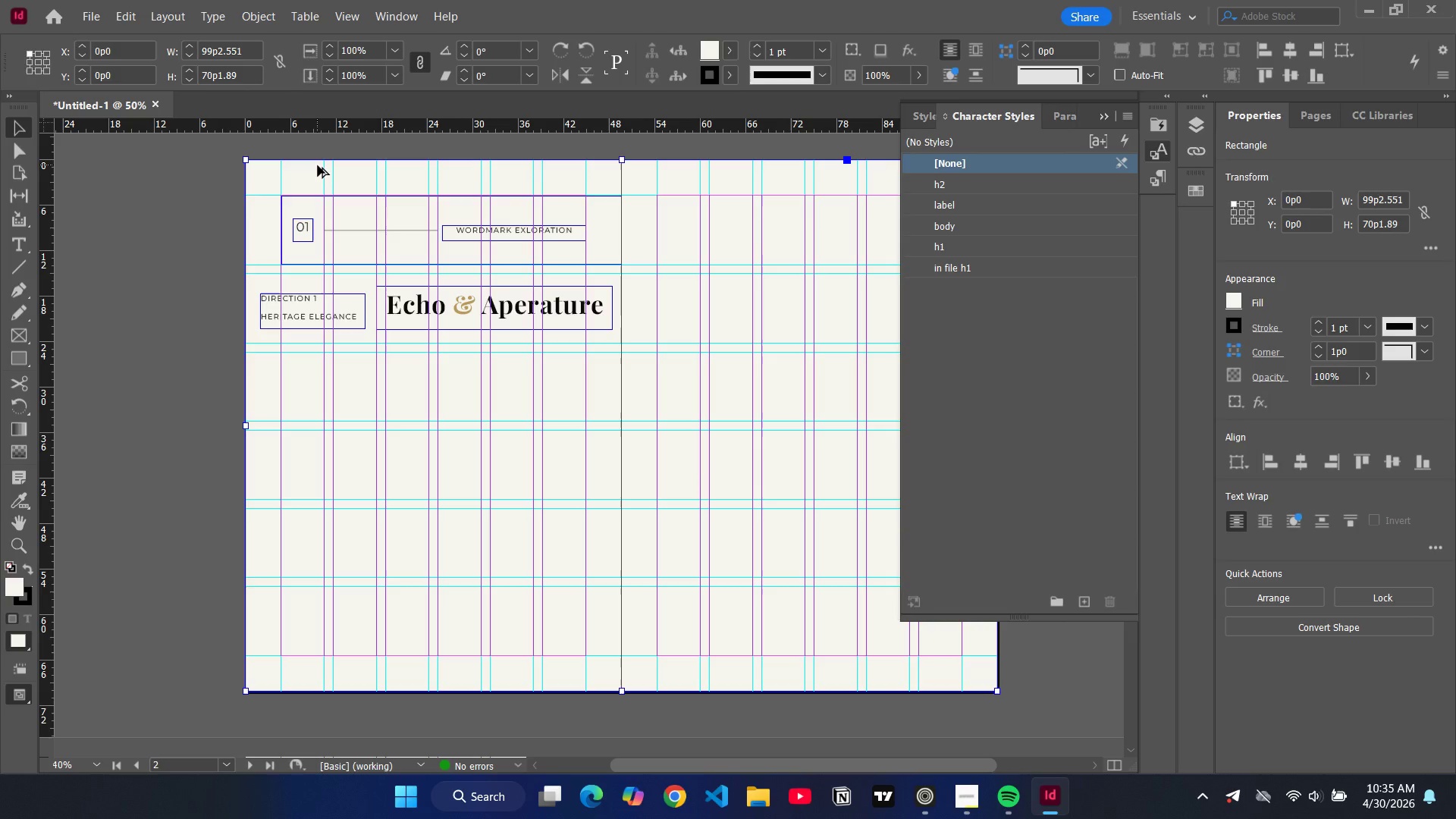 
key(Alt+Control+P)
 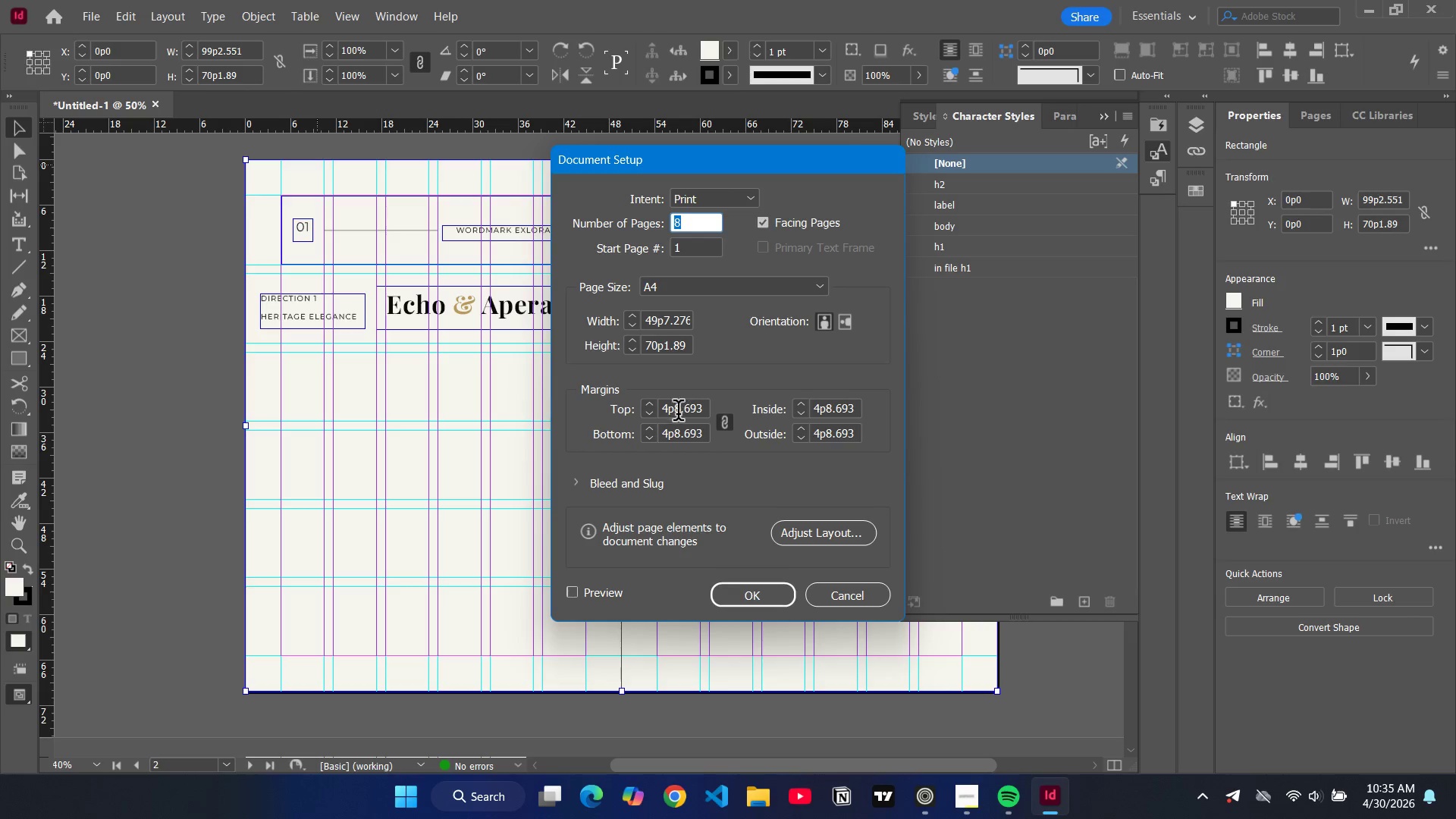 
wait(5.31)
 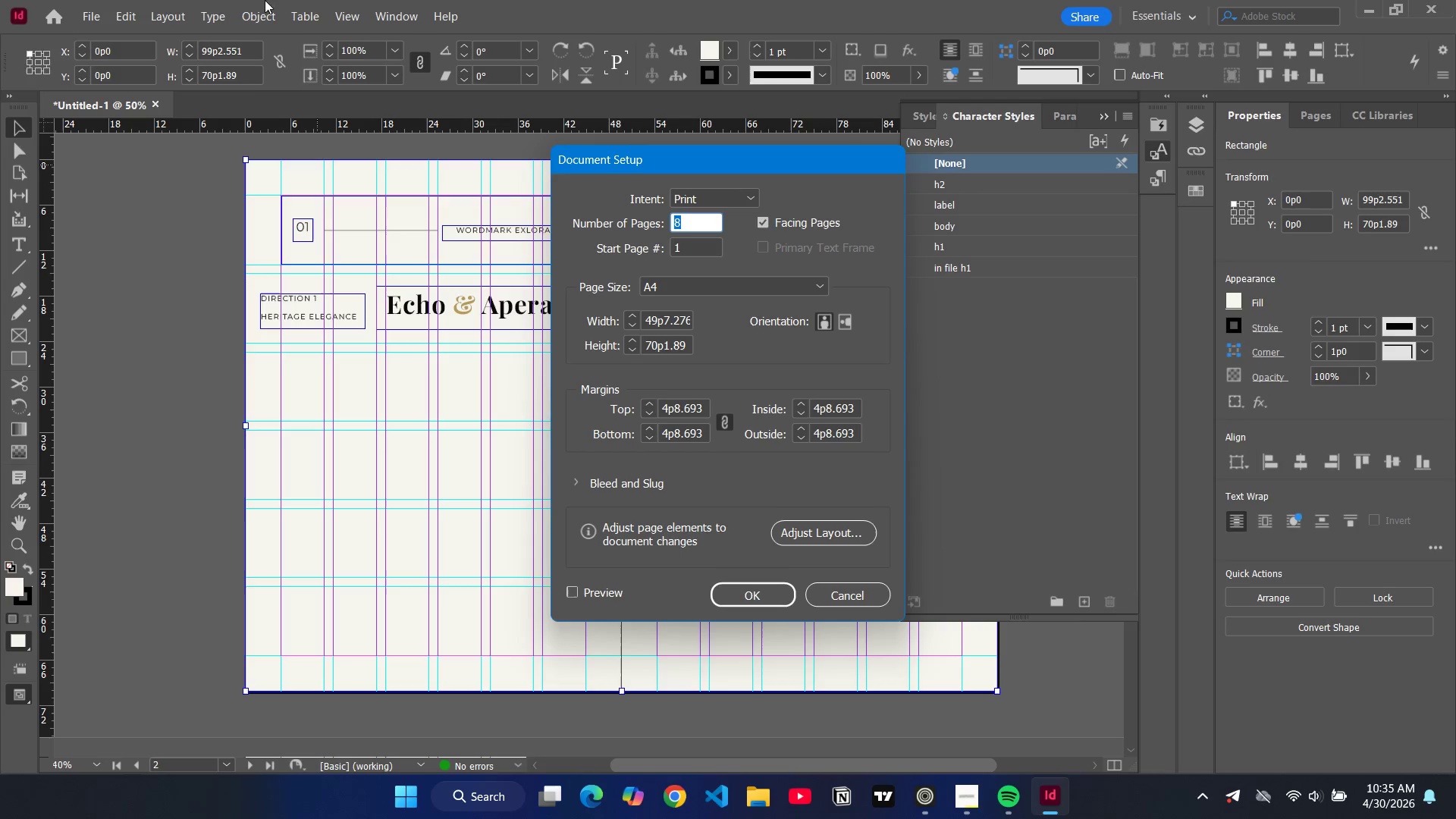 
left_click([724, 425])
 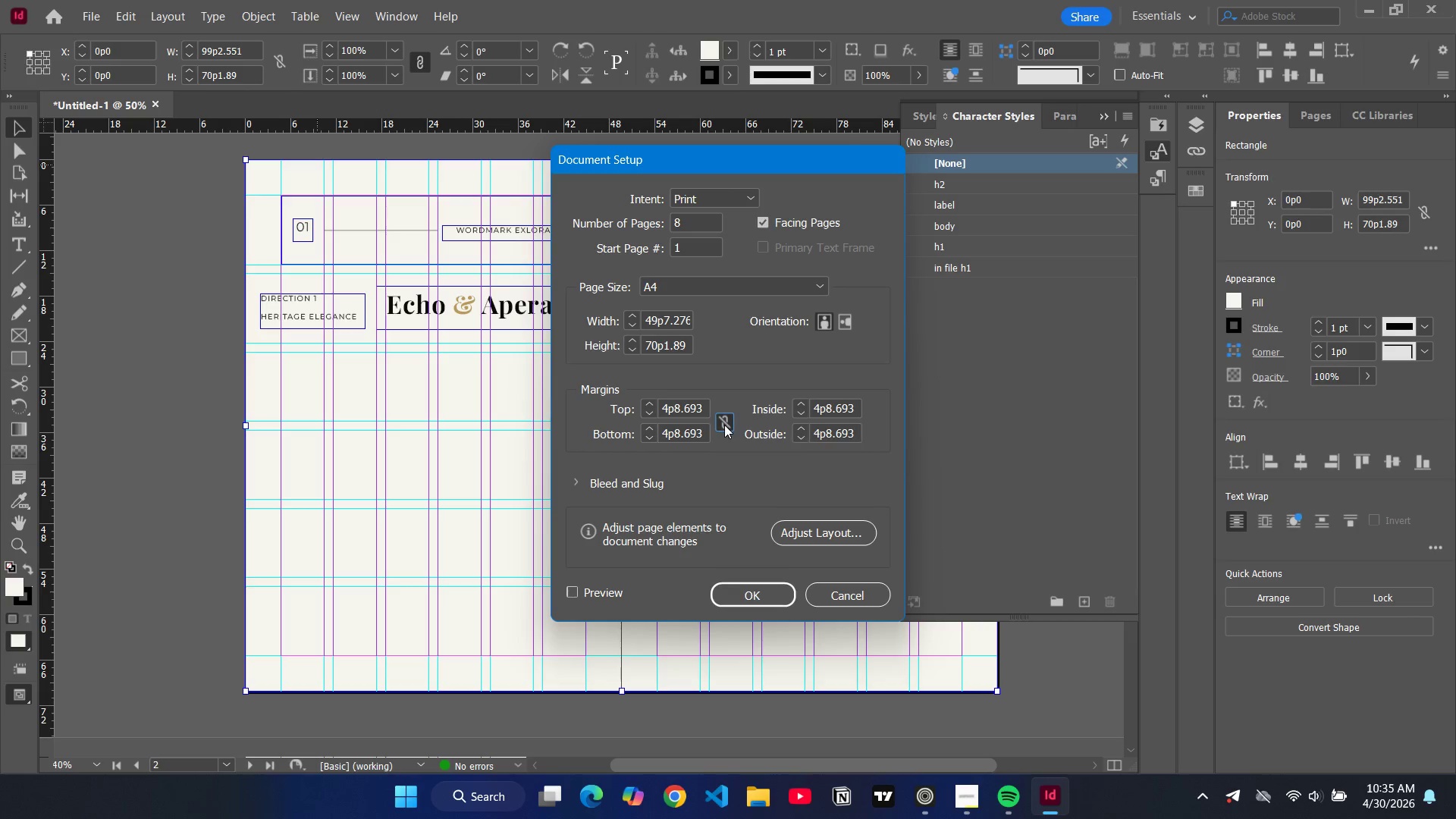 
left_click([724, 425])
 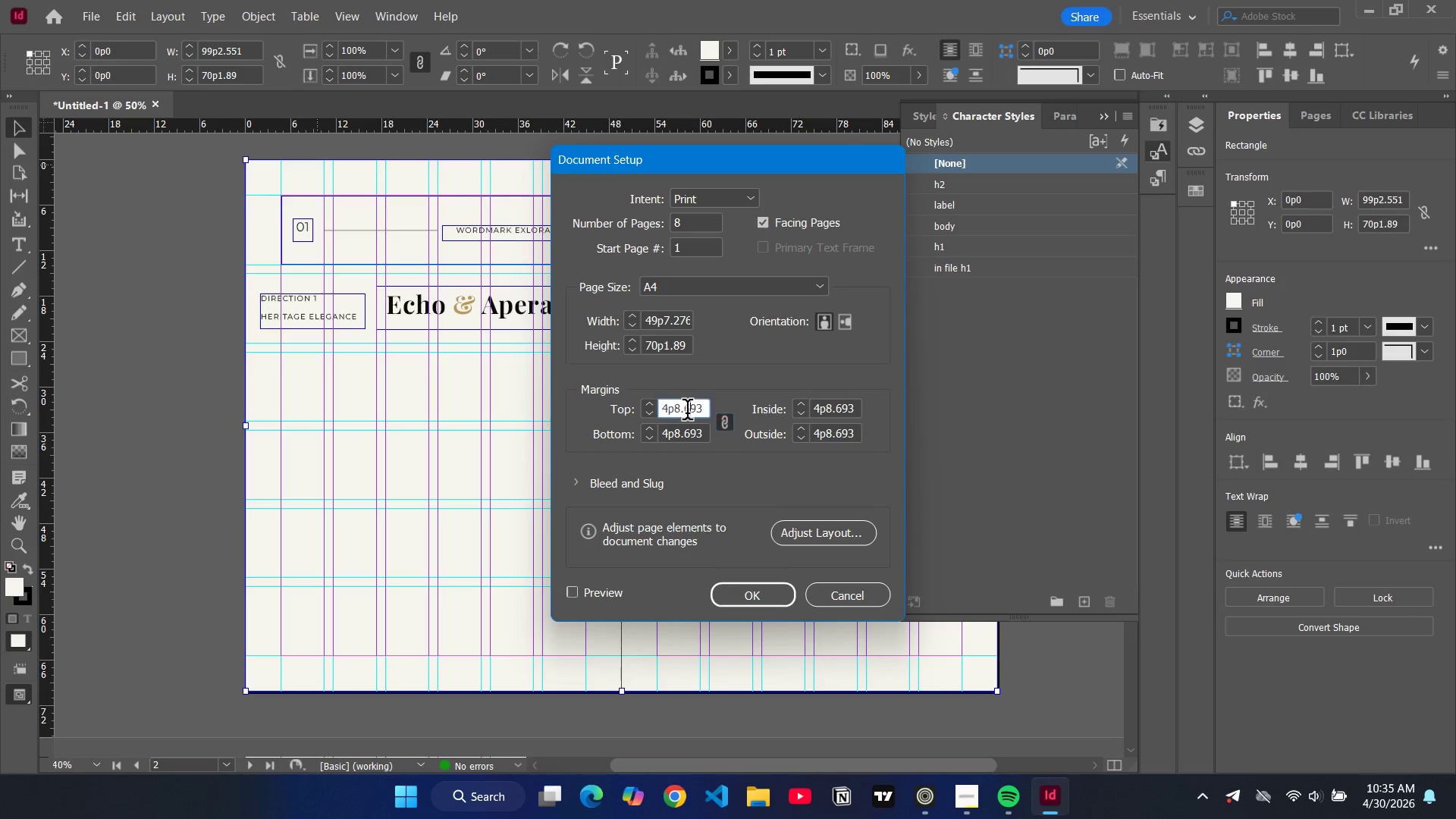 
double_click([687, 413])
 